 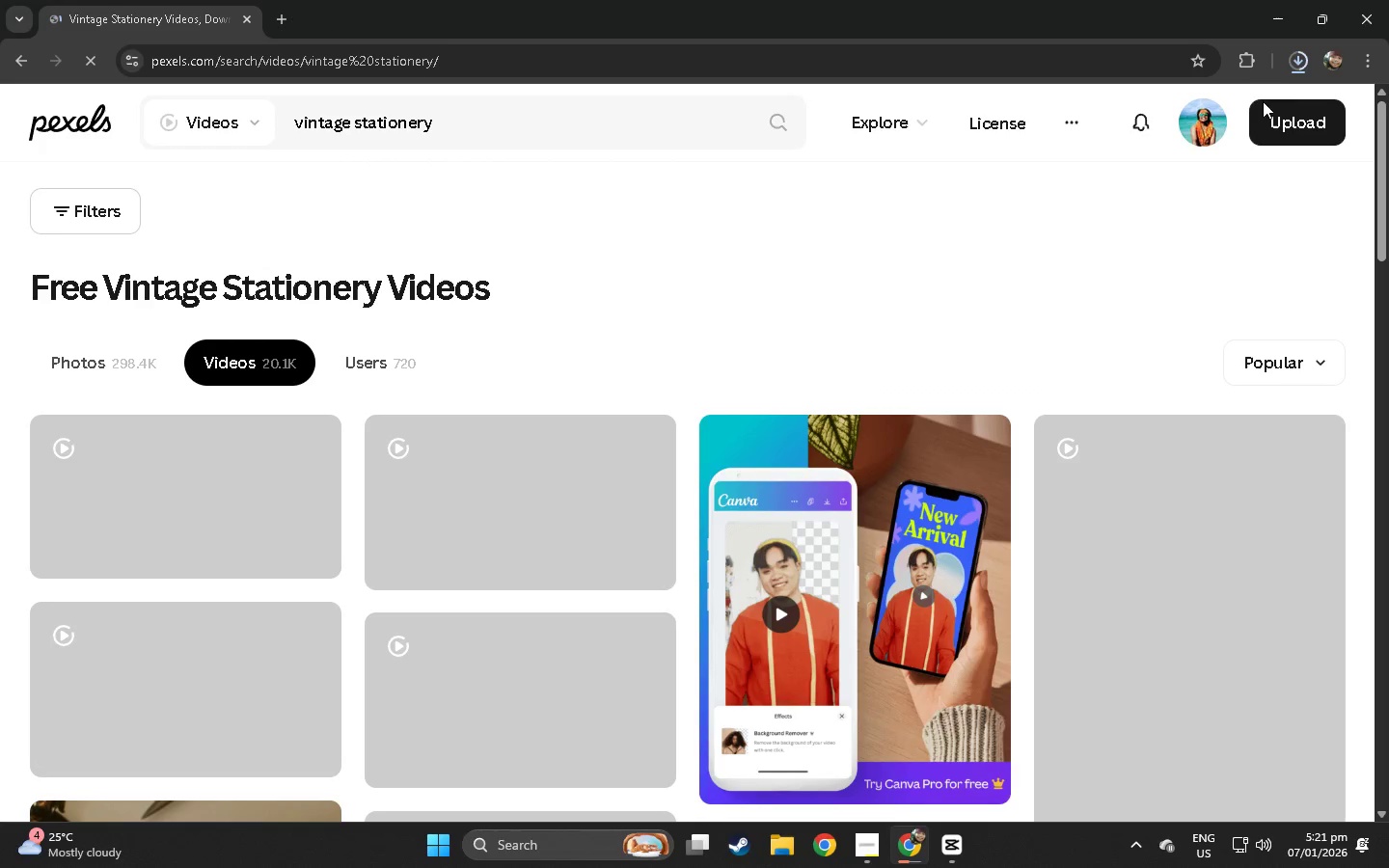 
left_click([1247, 207])
 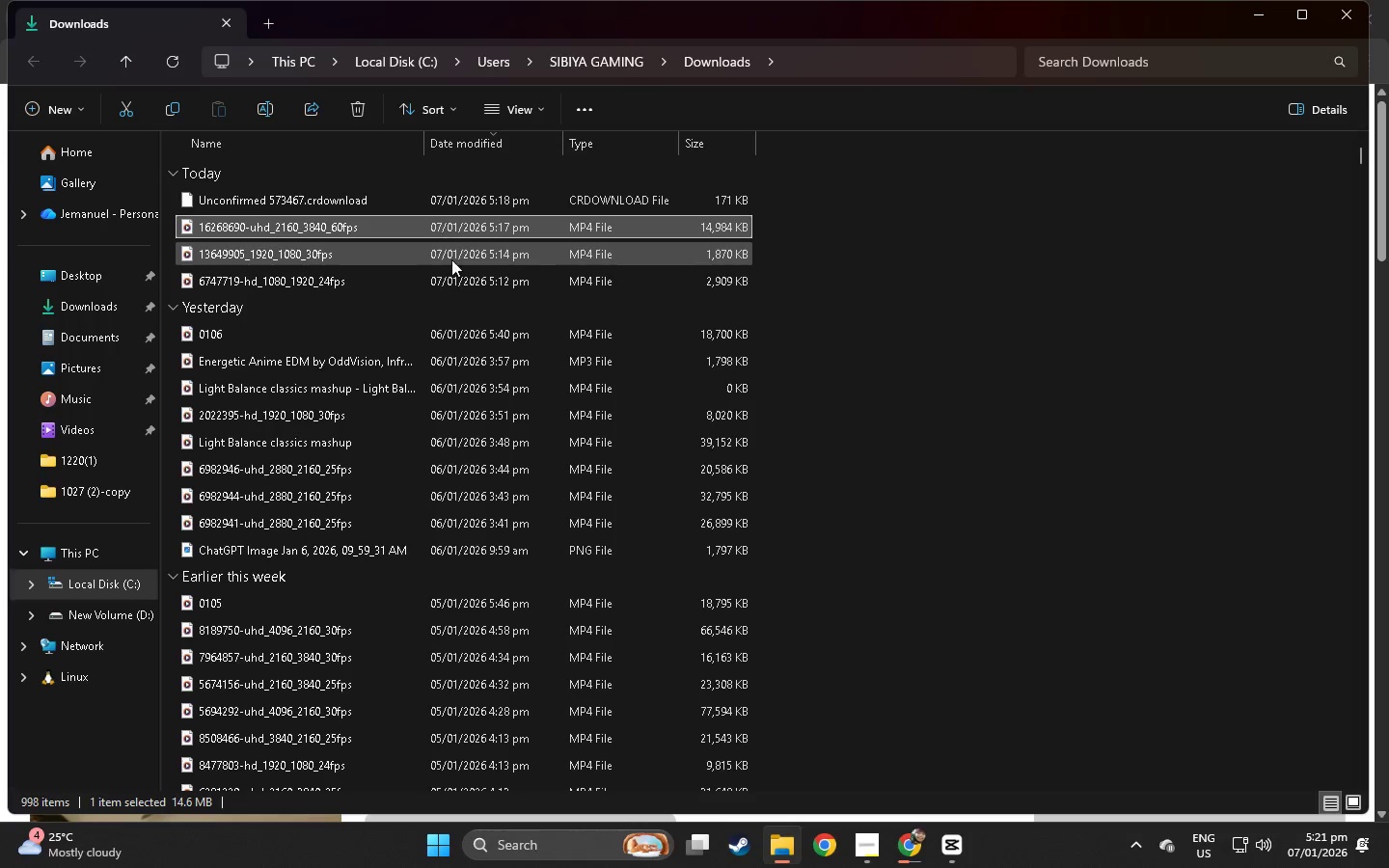 
left_click([817, 229])
 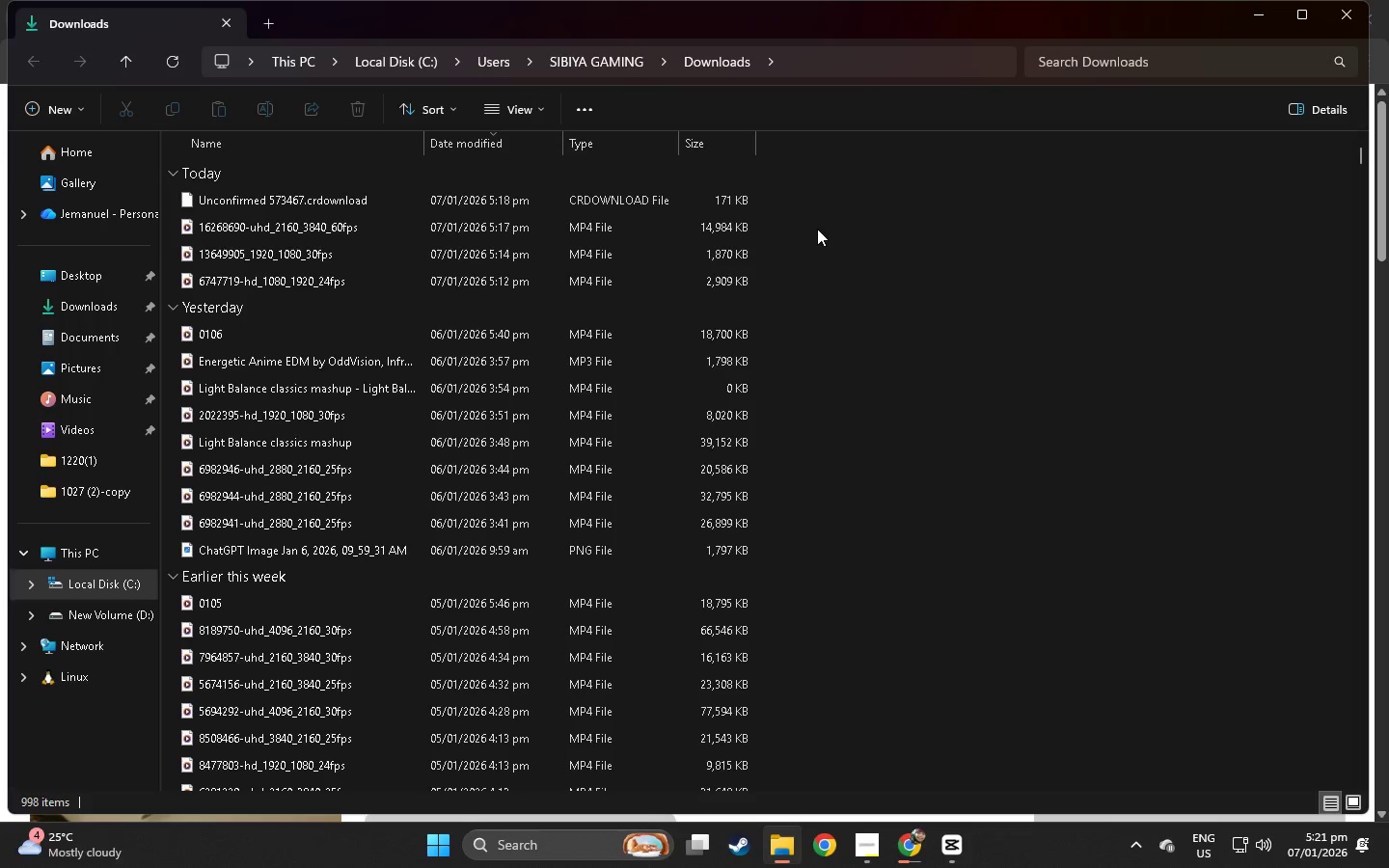 
left_click_drag(start_coordinate=[812, 229], to_coordinate=[703, 286])
 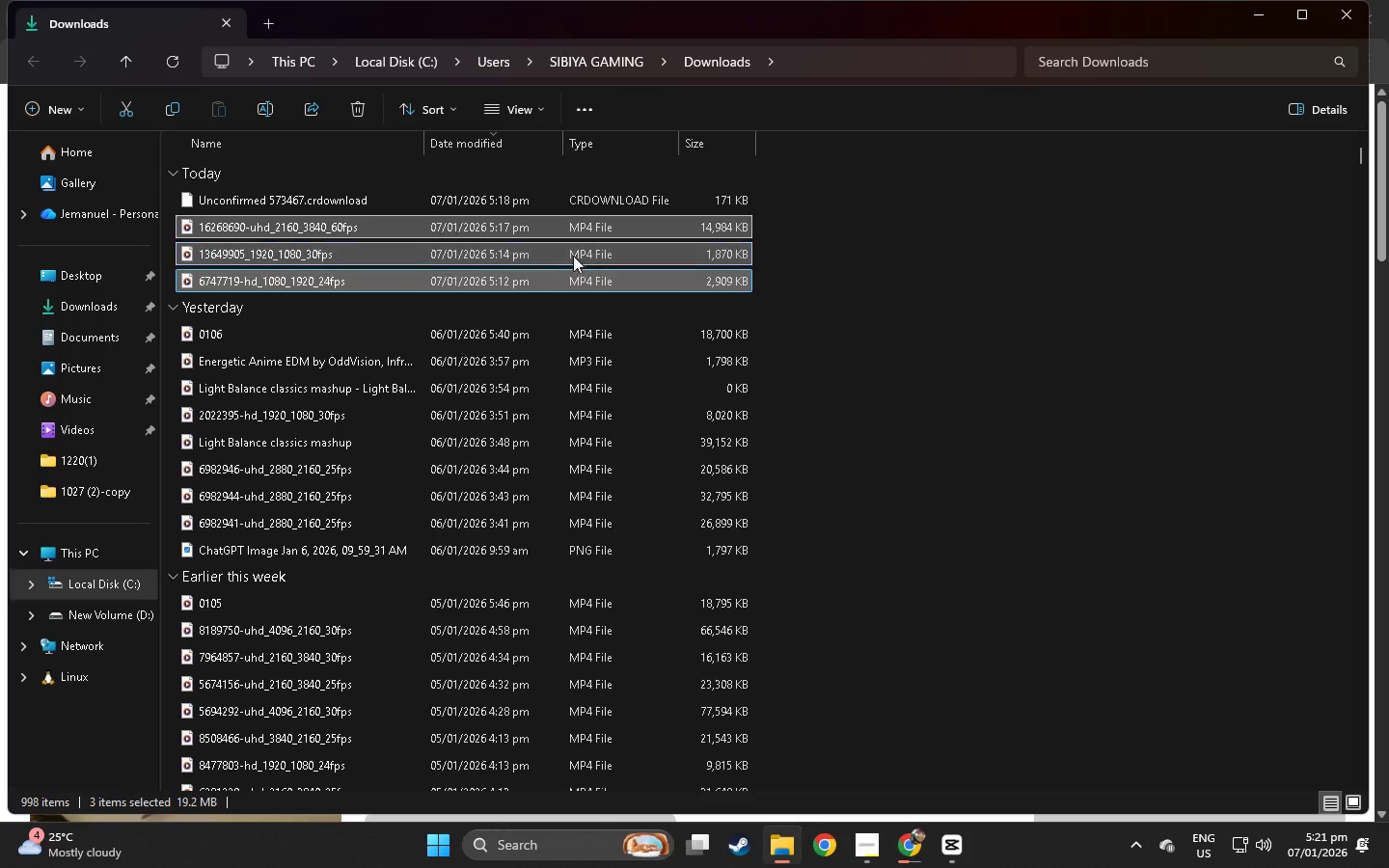 
left_click_drag(start_coordinate=[567, 253], to_coordinate=[381, 707])
 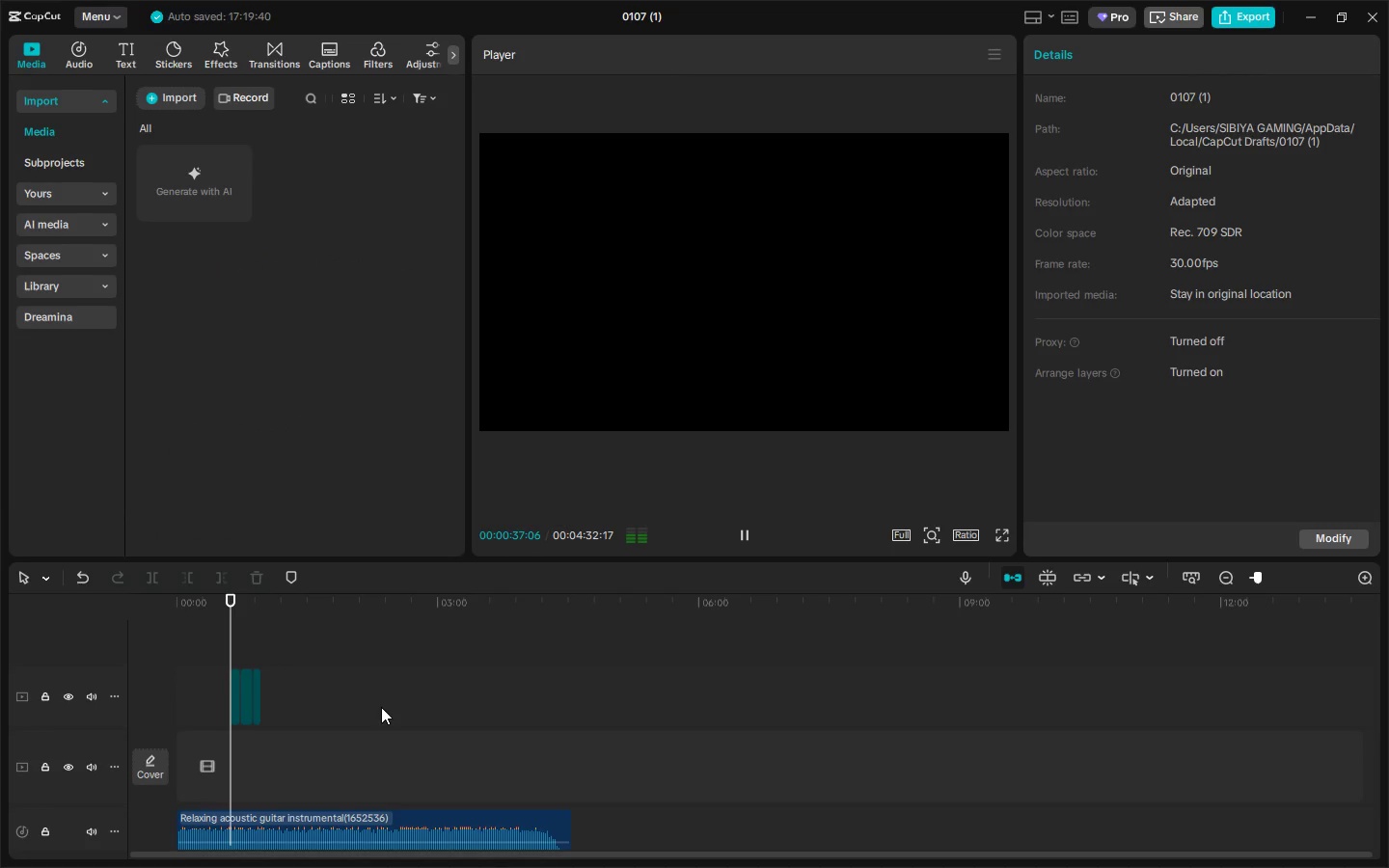 
key(Alt+Tab)
 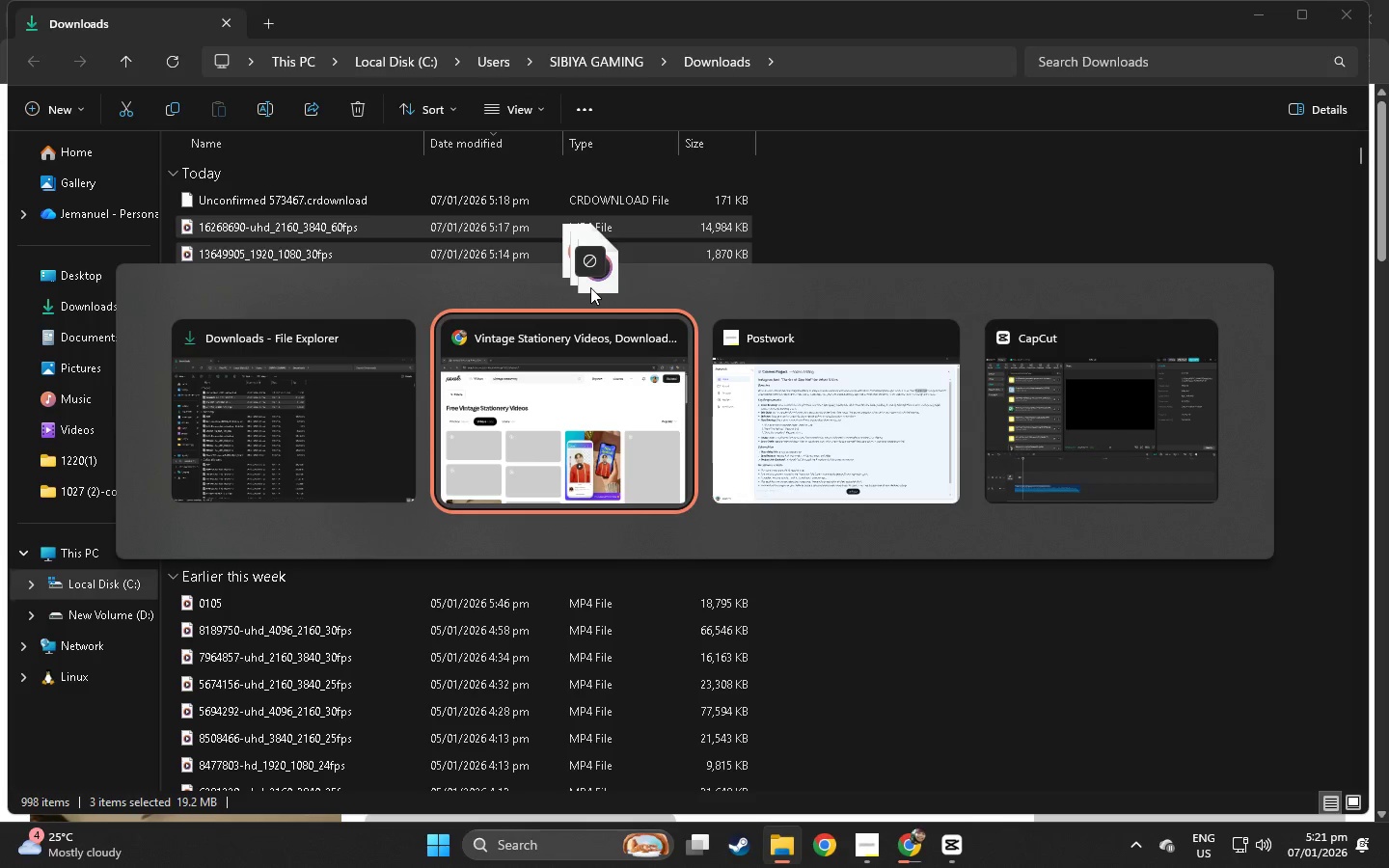 
key(Alt+Tab)
 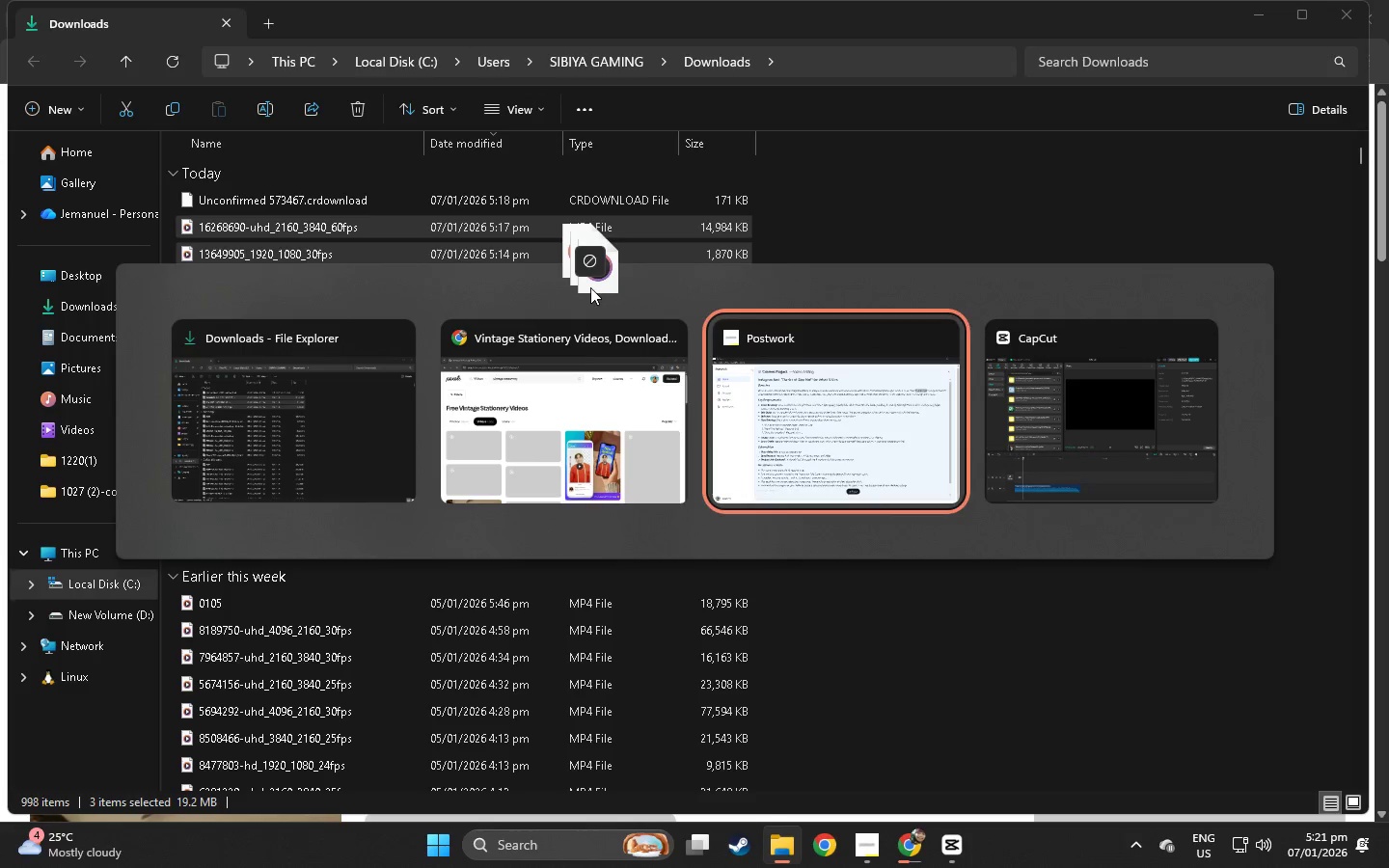 
key(Alt+Tab)
 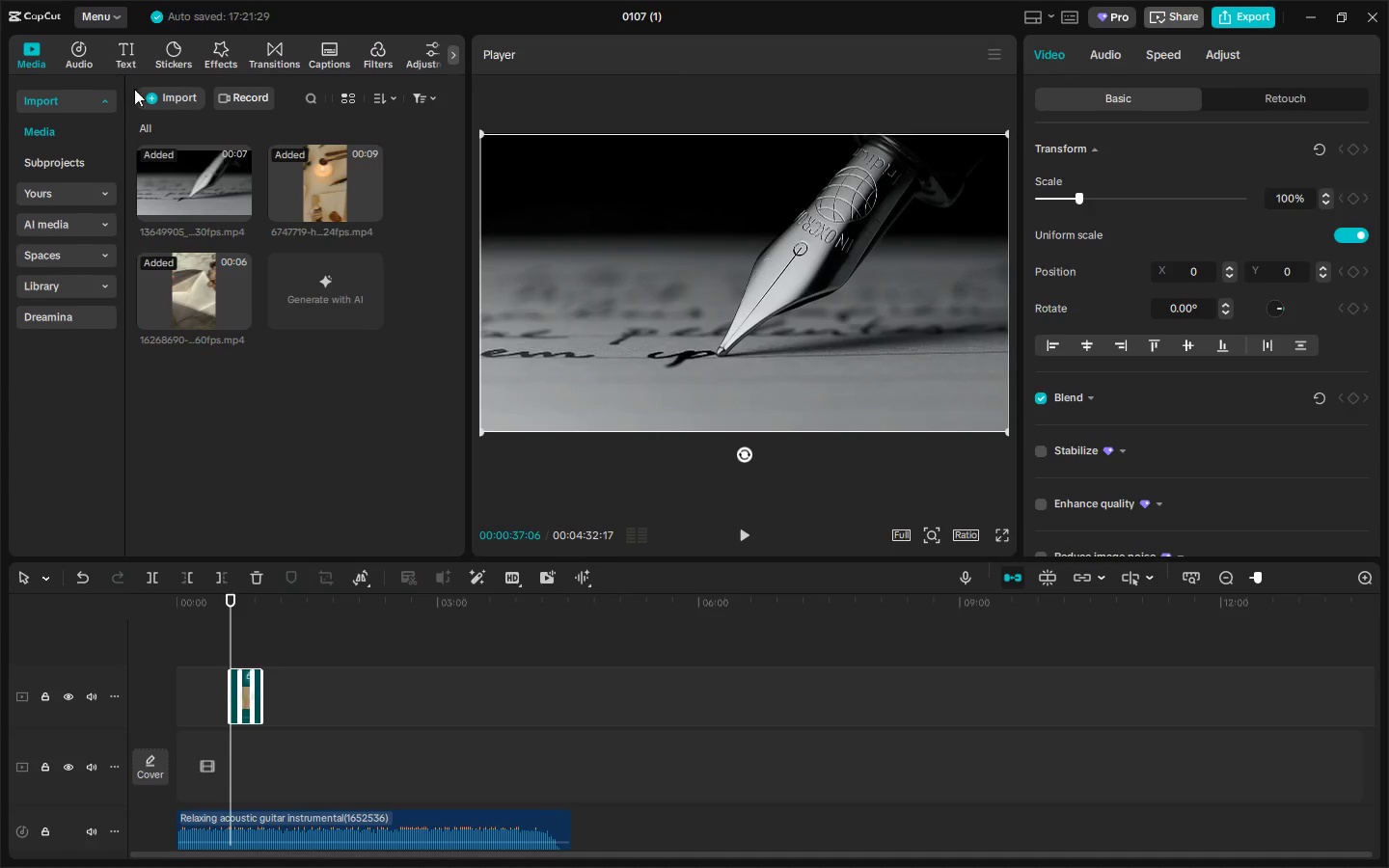 
left_click_drag(start_coordinate=[300, 196], to_coordinate=[326, 199])
 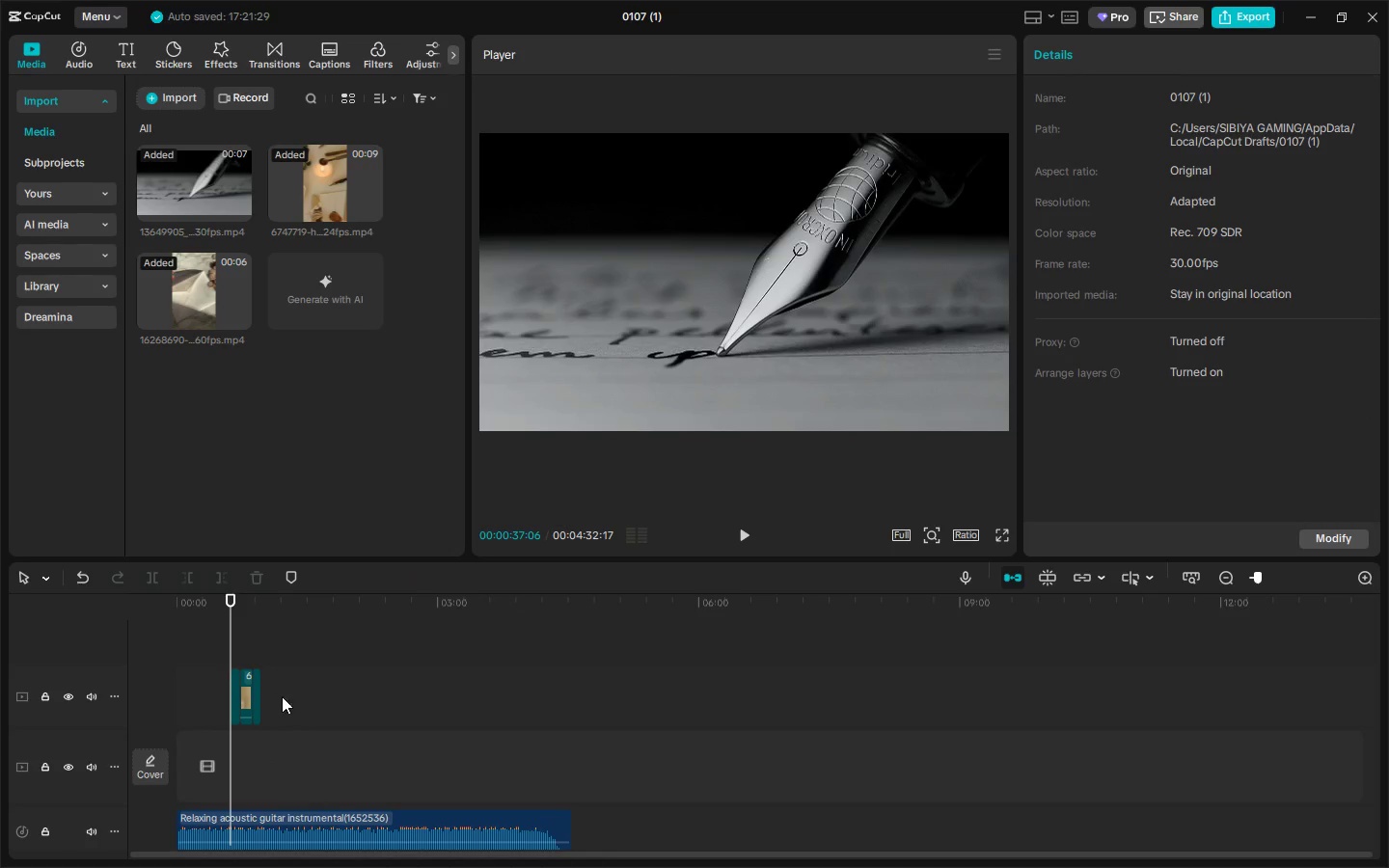 
left_click_drag(start_coordinate=[284, 698], to_coordinate=[189, 710])
 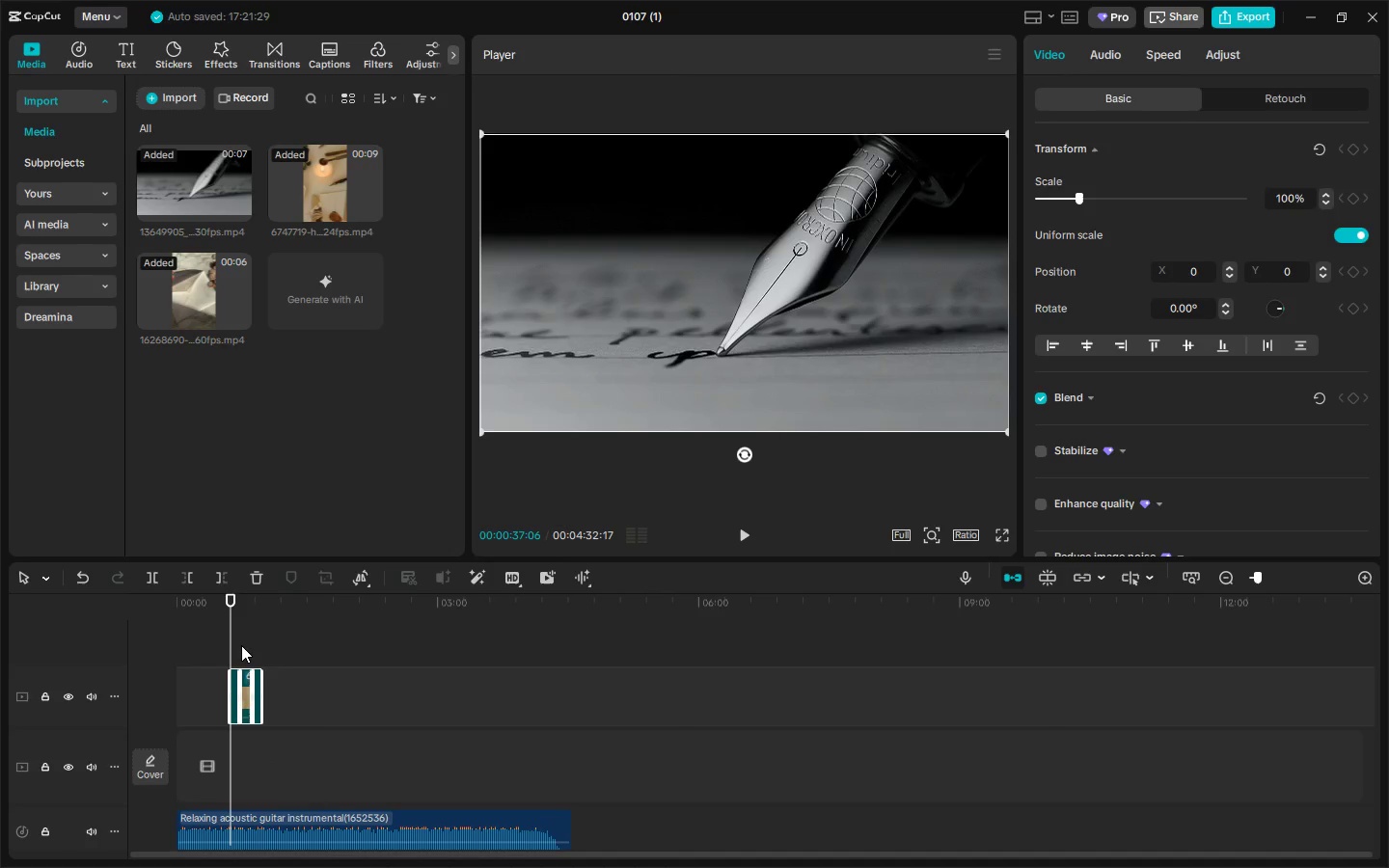 
key(Delete)
 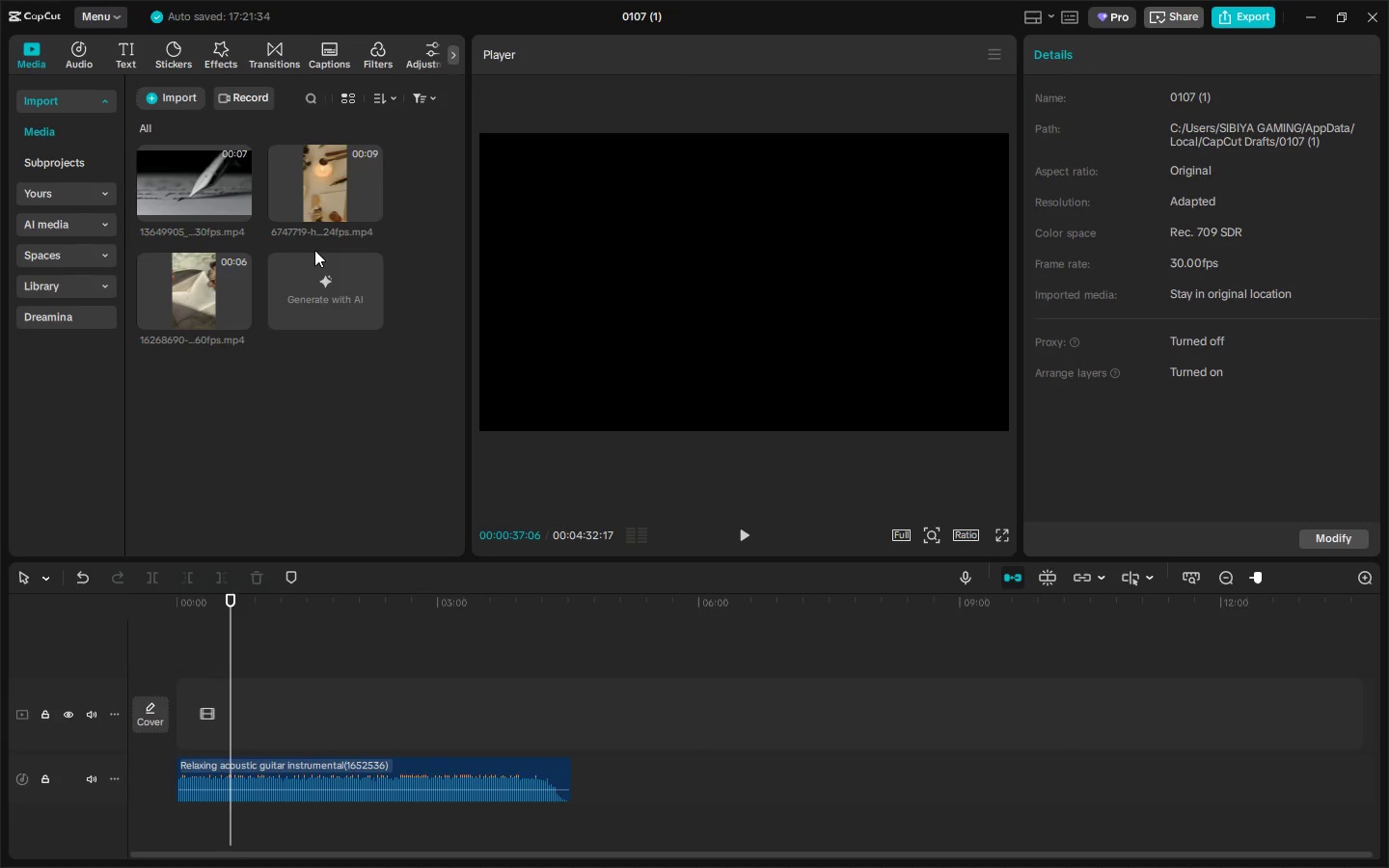 
left_click_drag(start_coordinate=[314, 182], to_coordinate=[220, 723])
 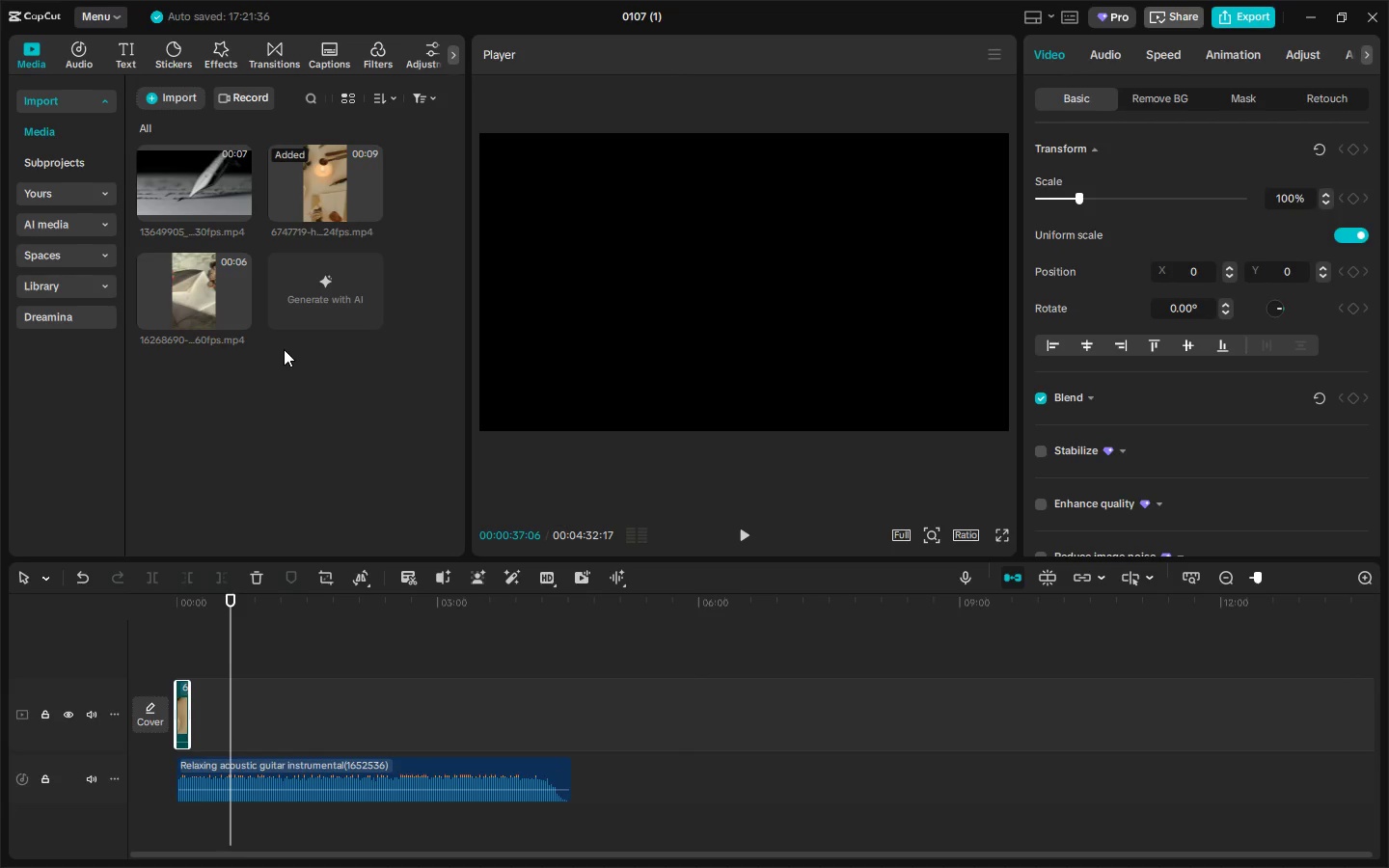 
left_click_drag(start_coordinate=[189, 262], to_coordinate=[214, 712])
 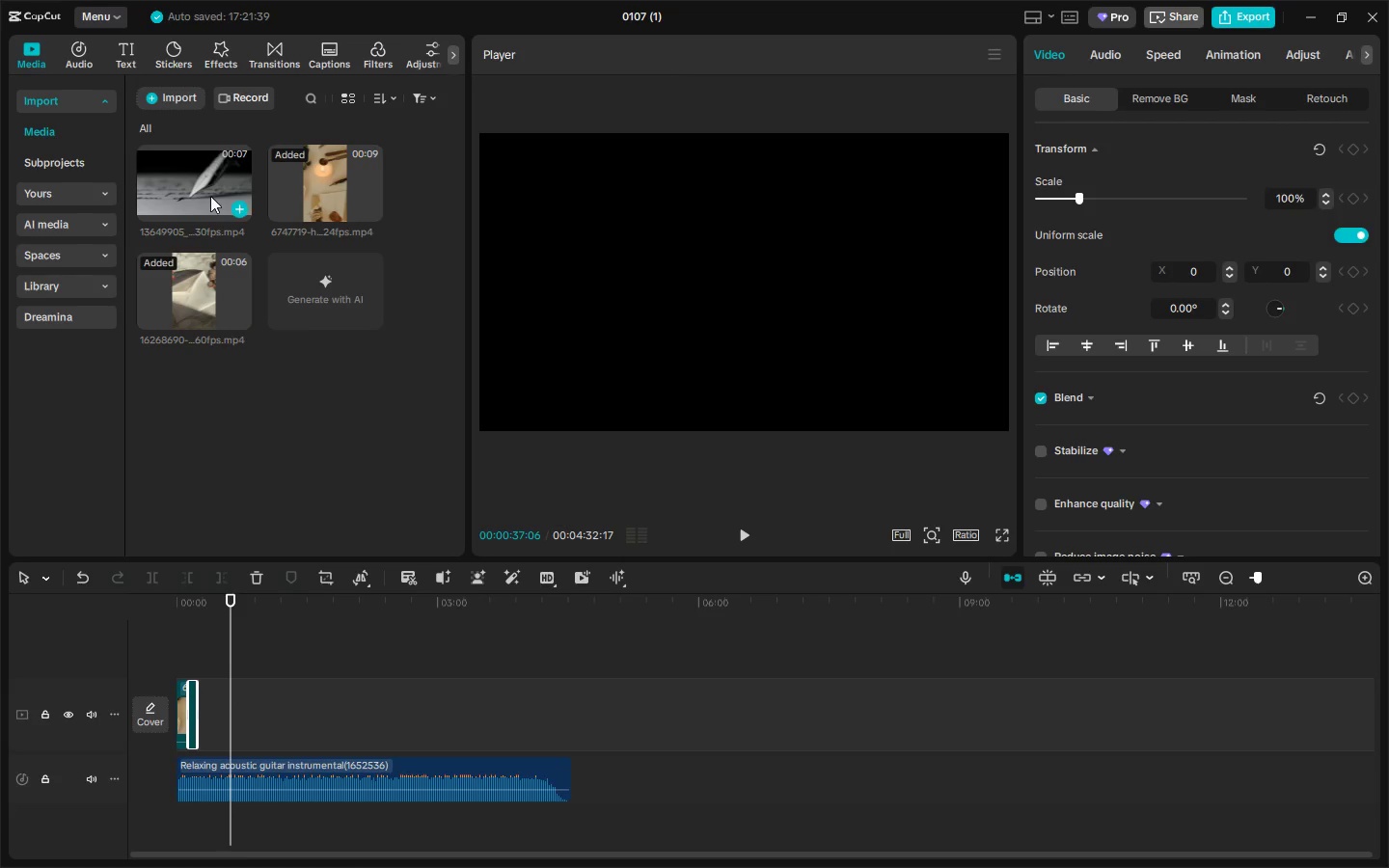 
left_click_drag(start_coordinate=[209, 193], to_coordinate=[236, 711])
 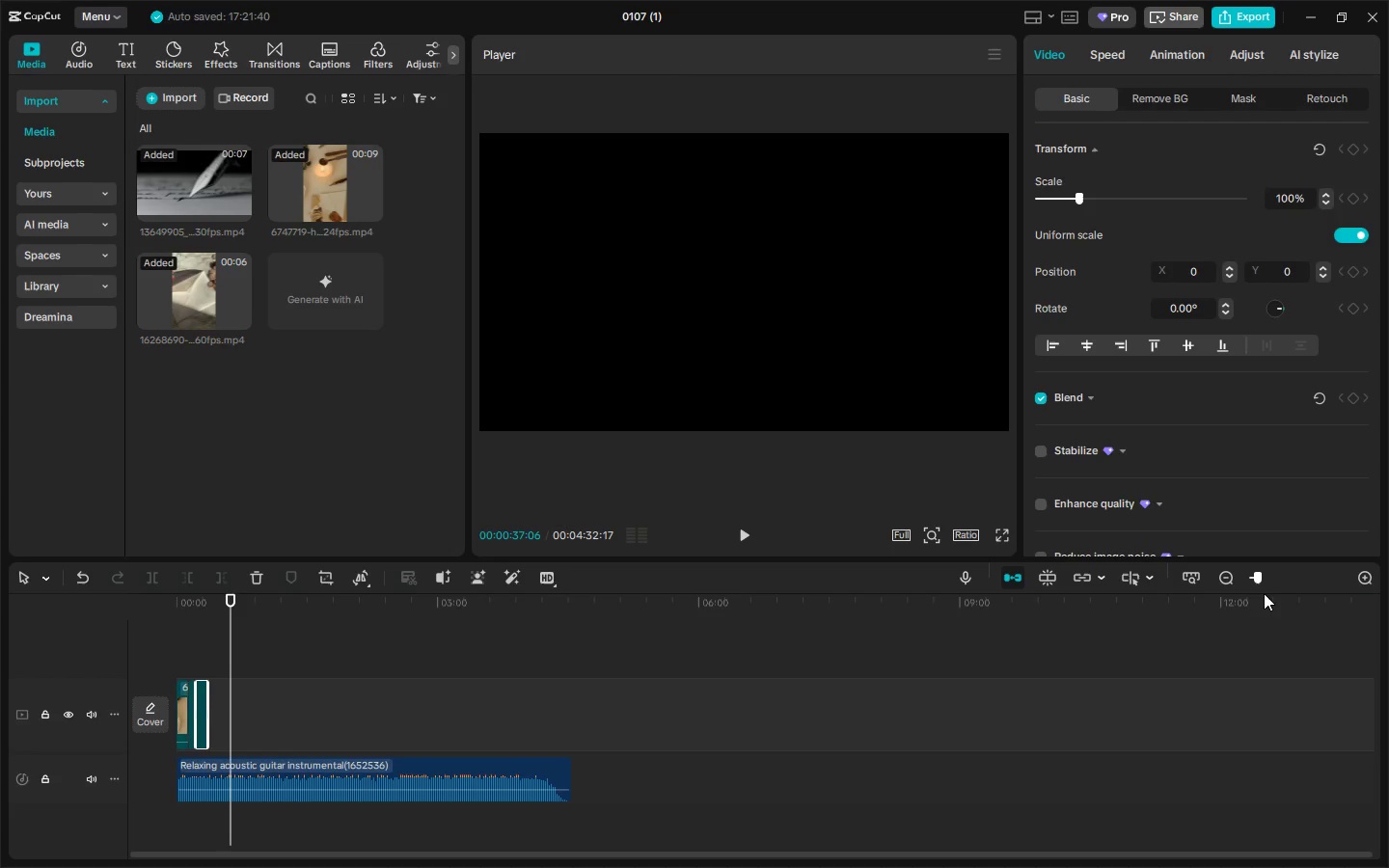 
left_click_drag(start_coordinate=[1263, 580], to_coordinate=[1269, 579])
 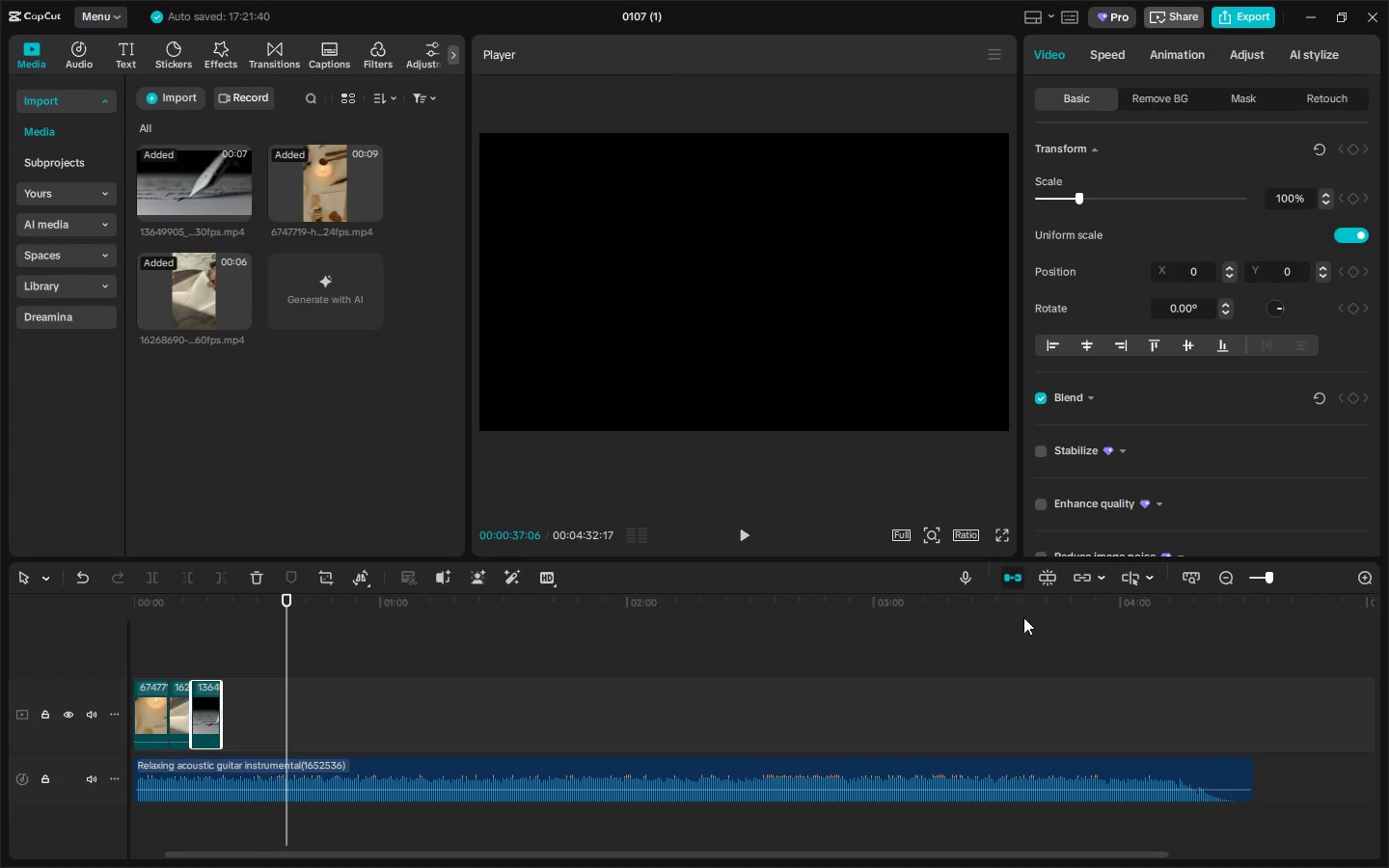 
left_click_drag(start_coordinate=[1046, 612], to_coordinate=[1126, 610])
 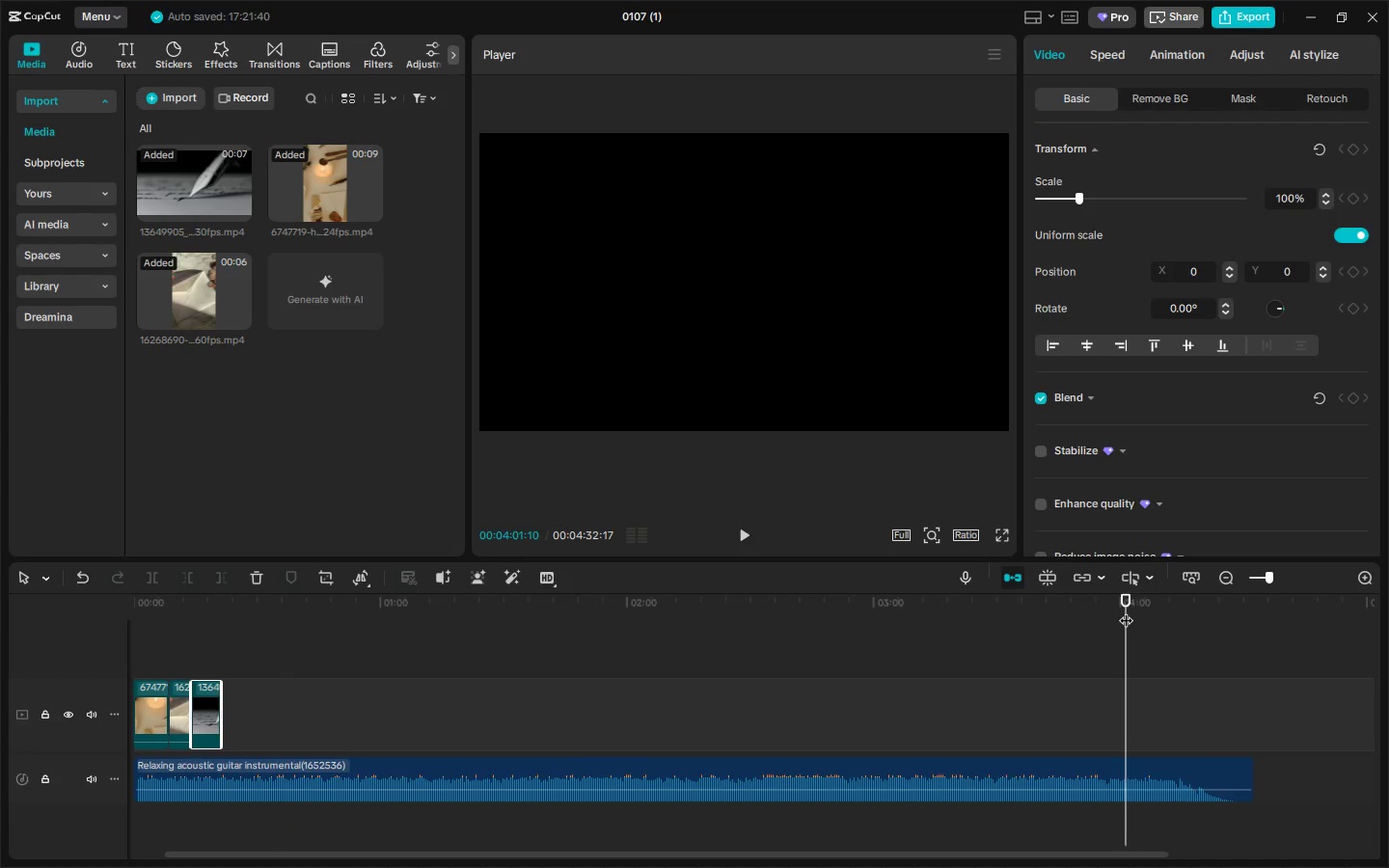 
key(Space)
 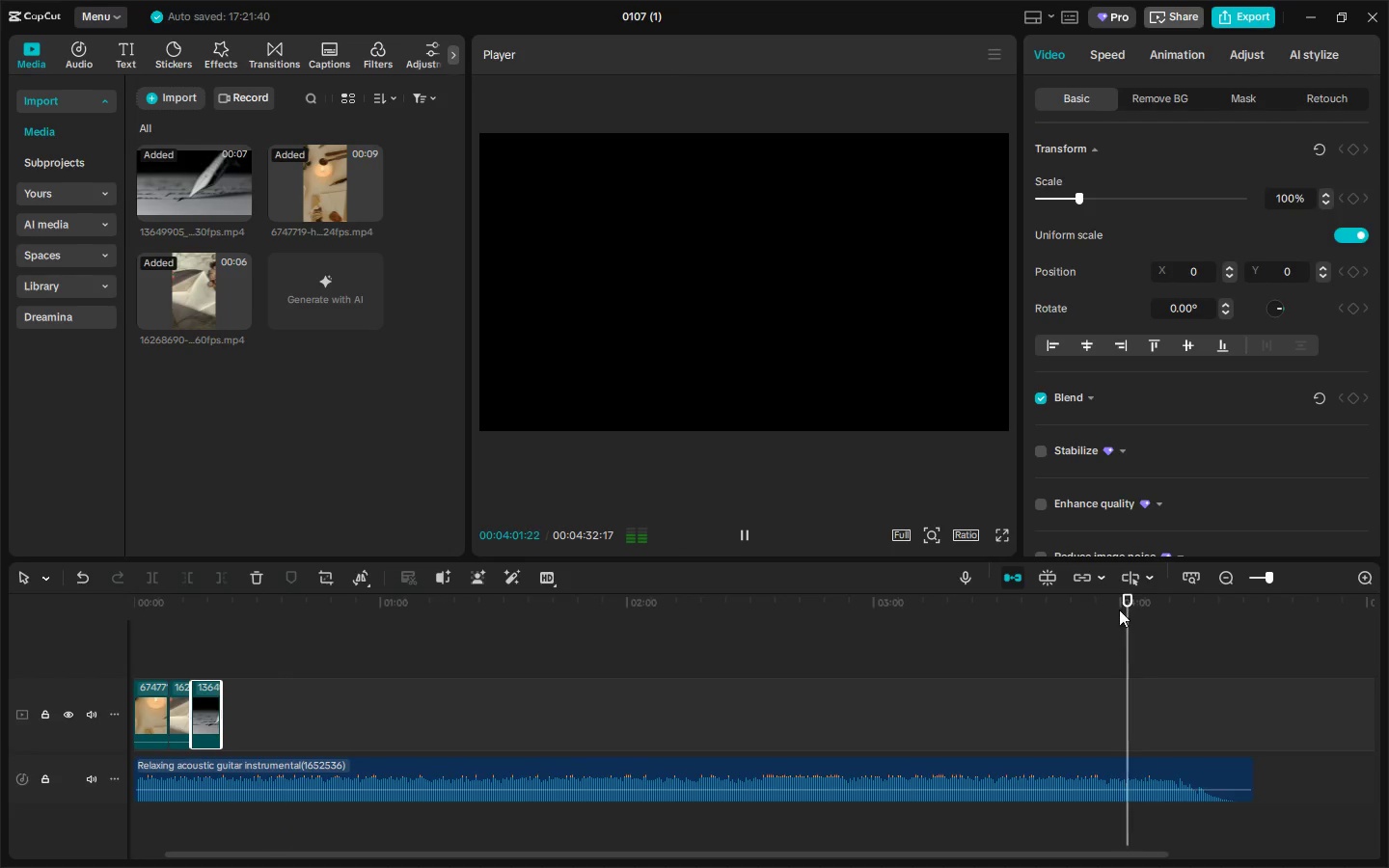 
left_click_drag(start_coordinate=[1116, 610], to_coordinate=[1110, 610])
 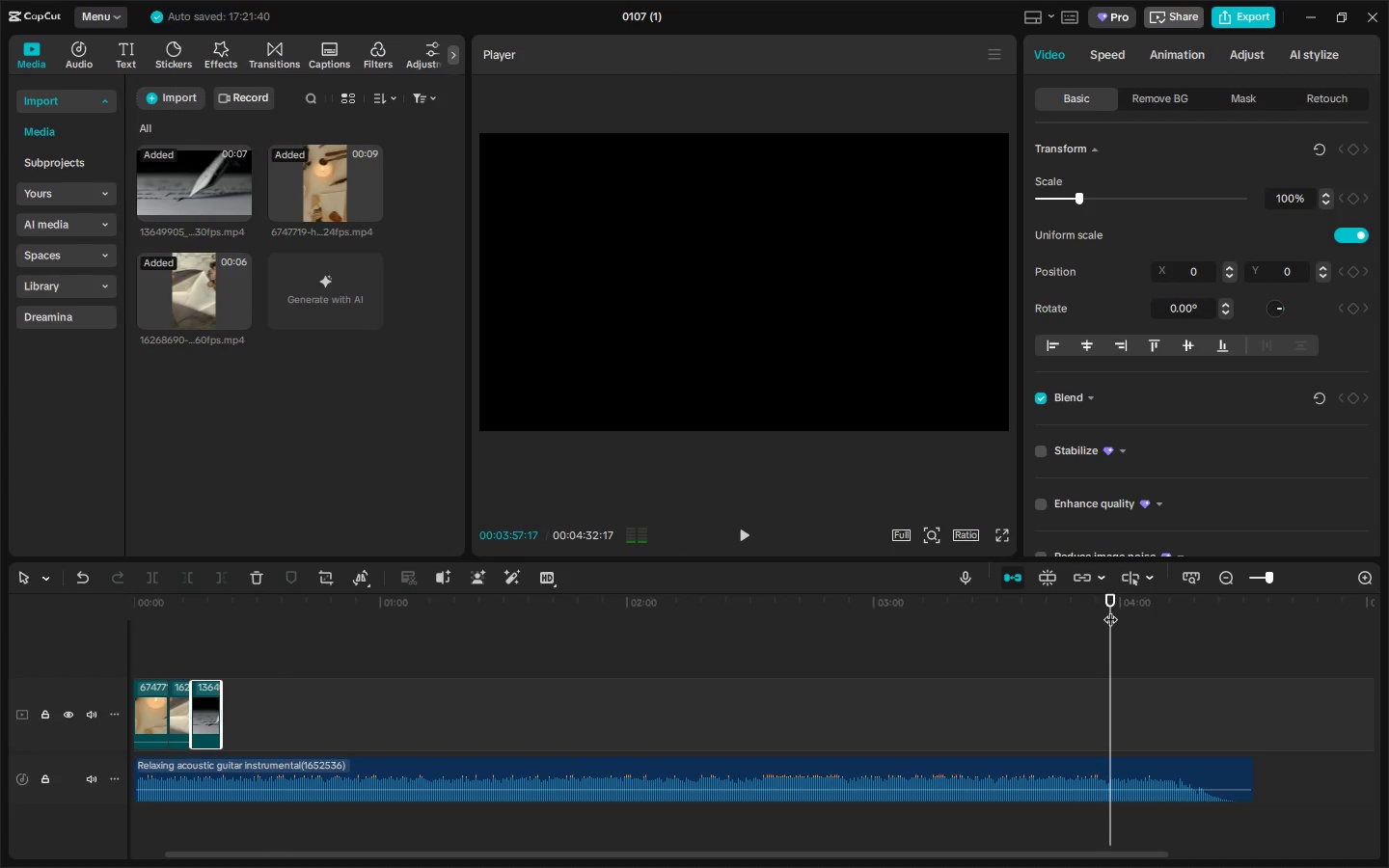 
double_click([1110, 610])
 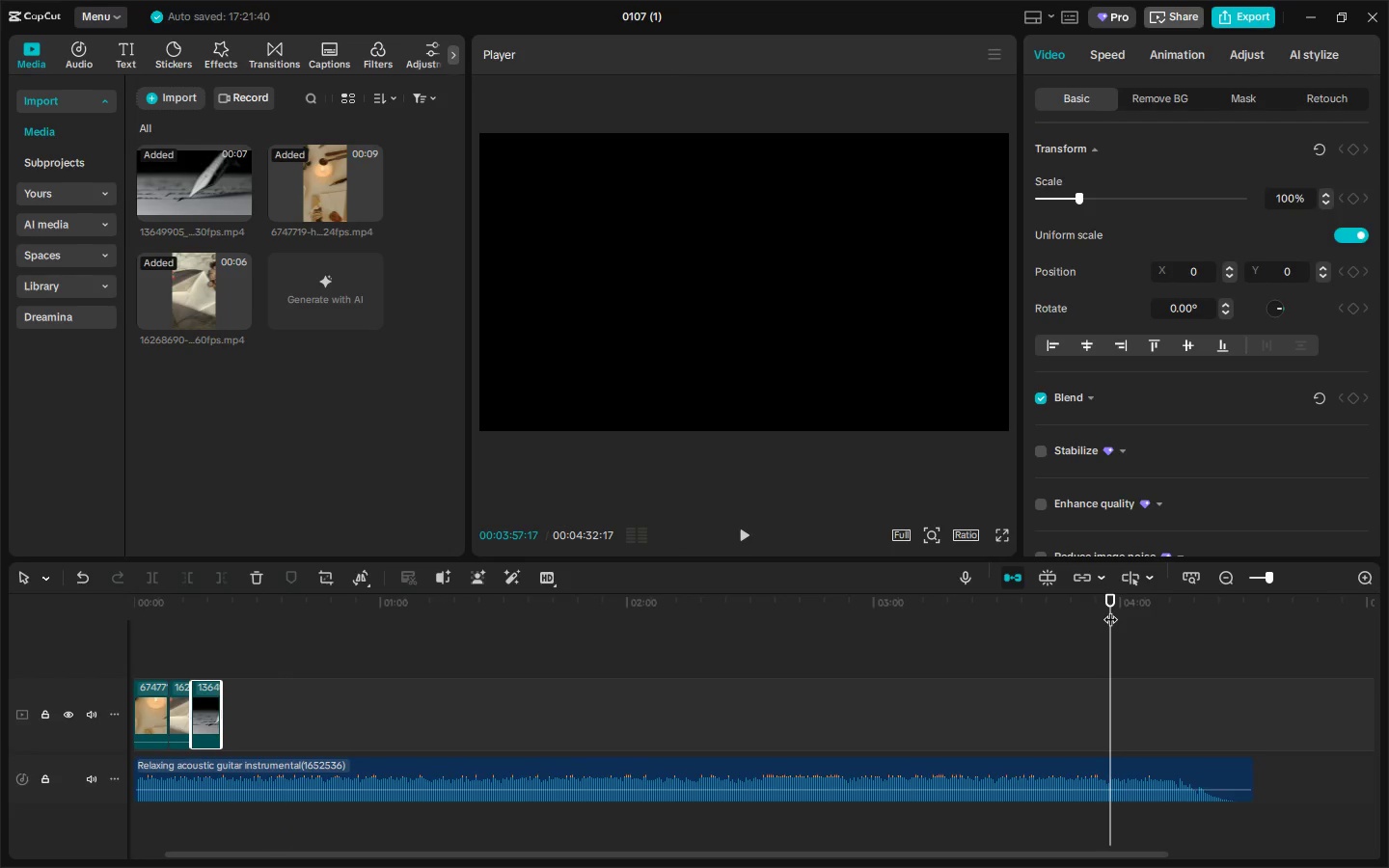 
key(Space)
 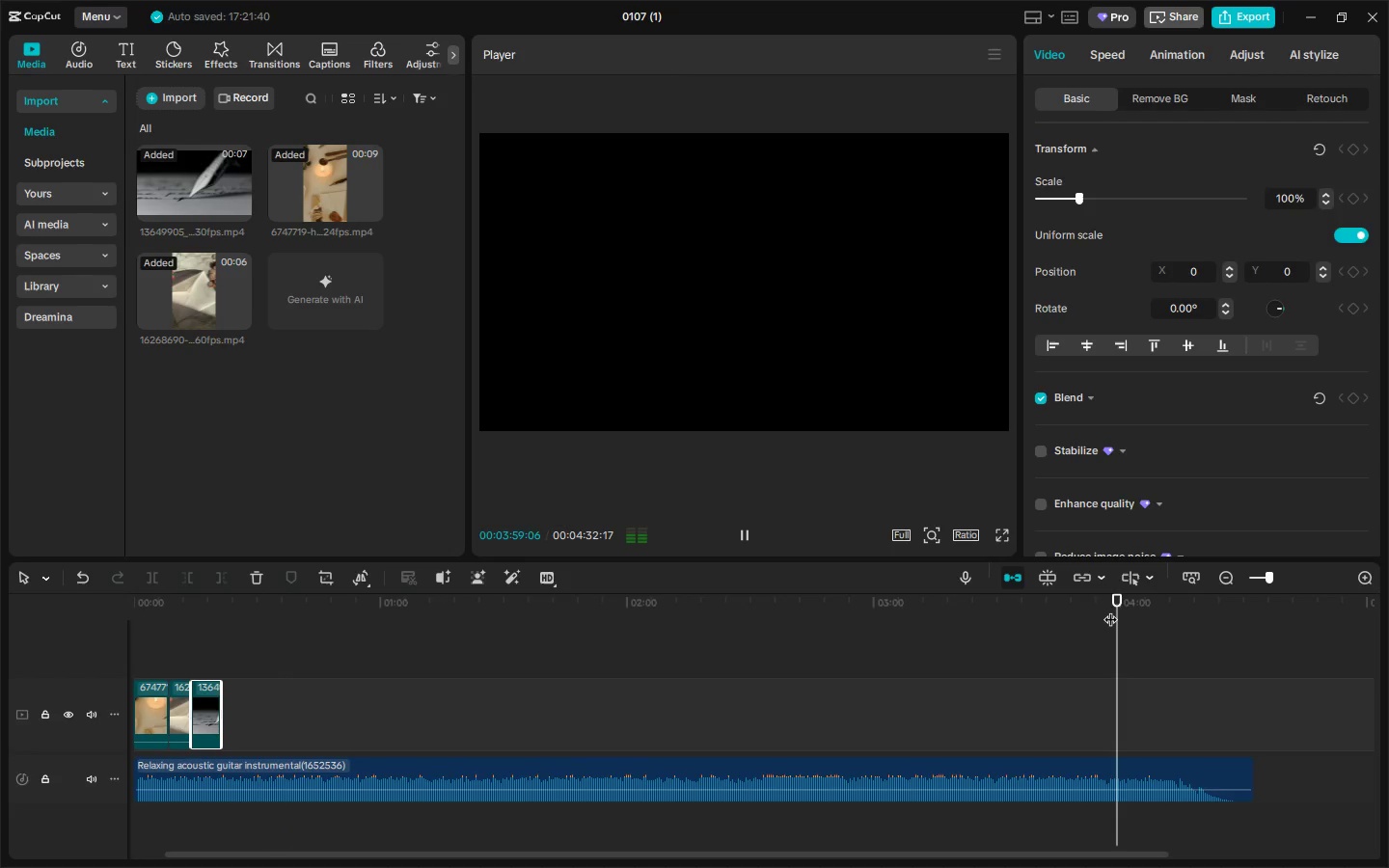 
left_click([1110, 610])
 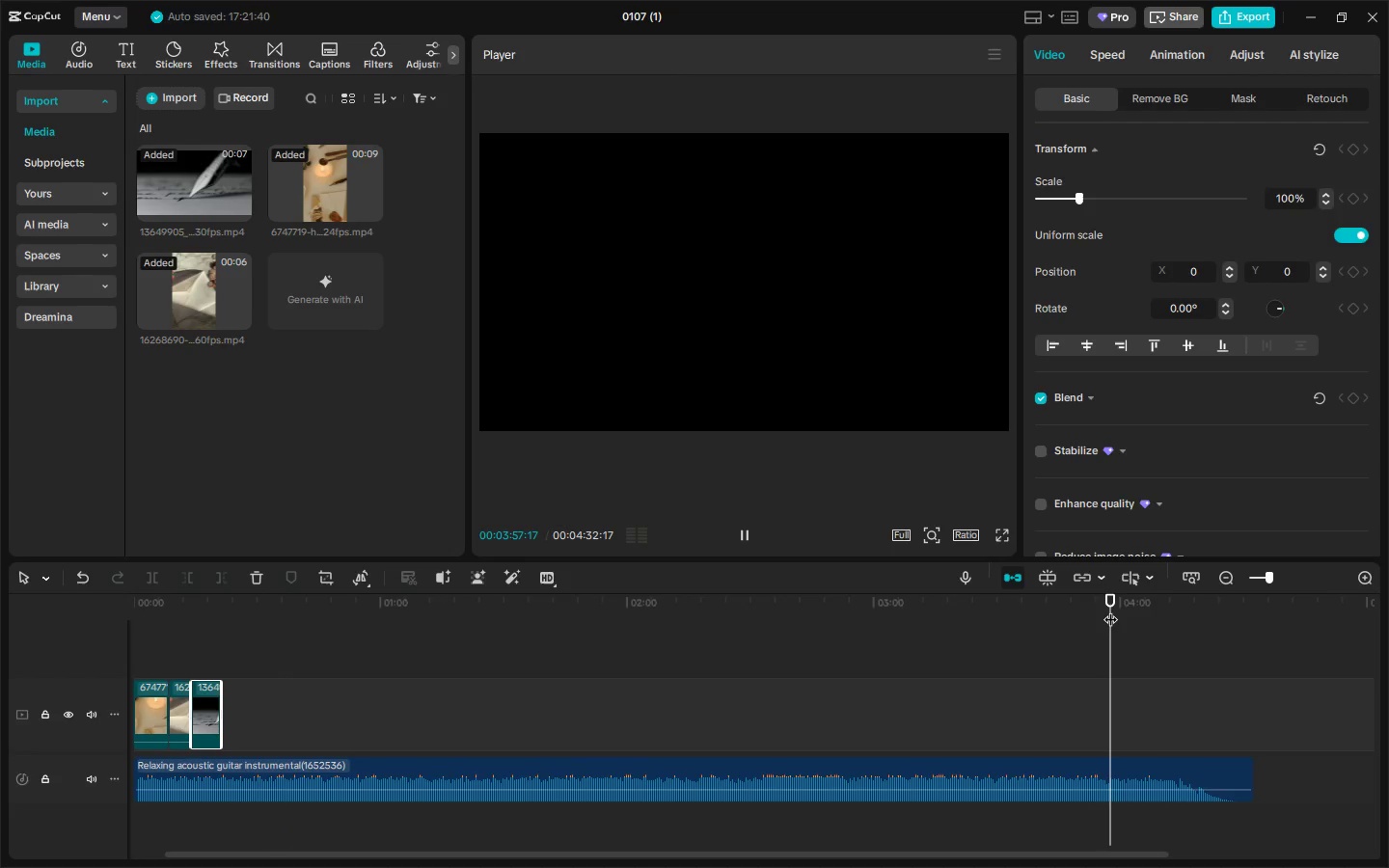 
key(Control+B)
 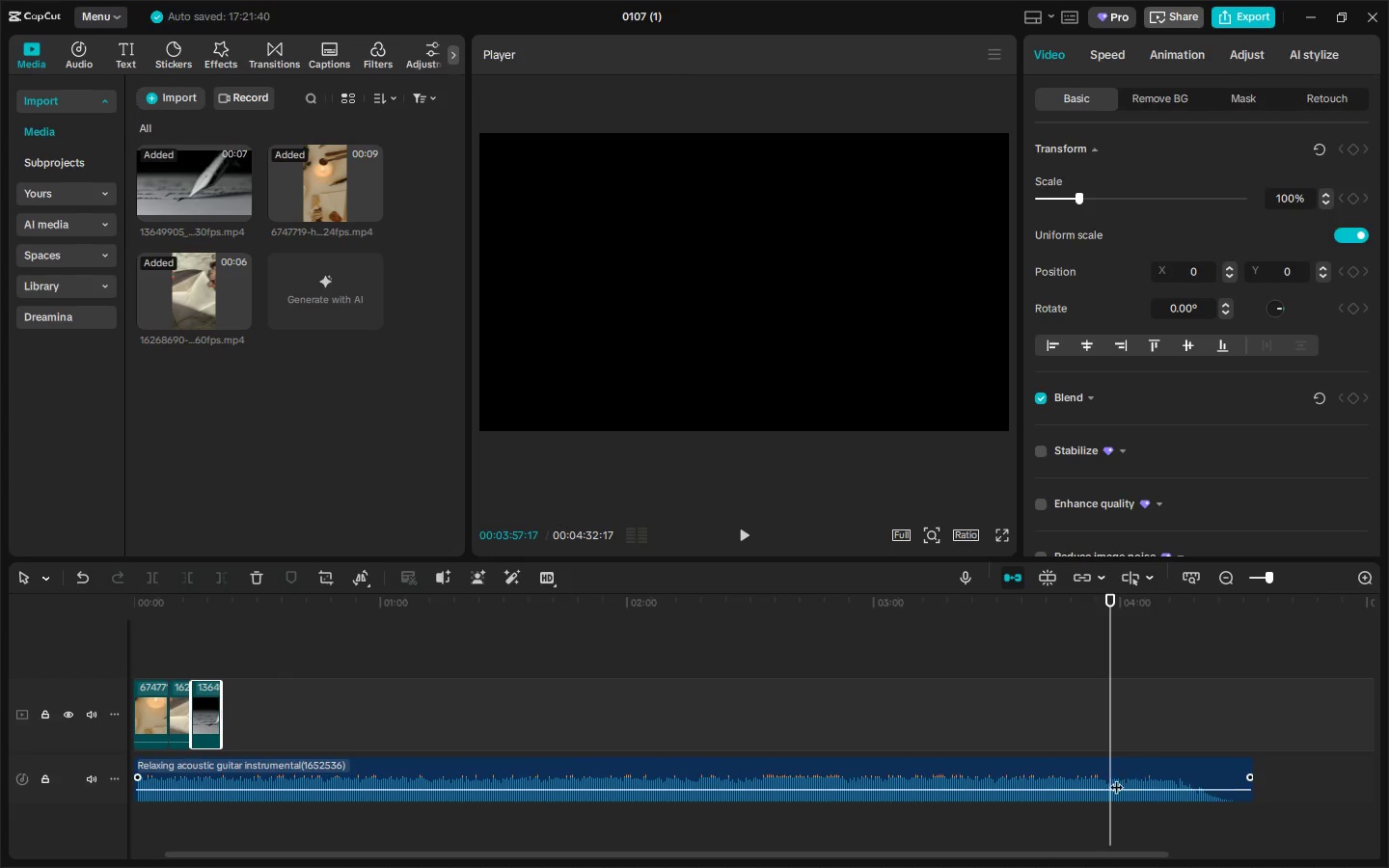 
left_click([1049, 782])
 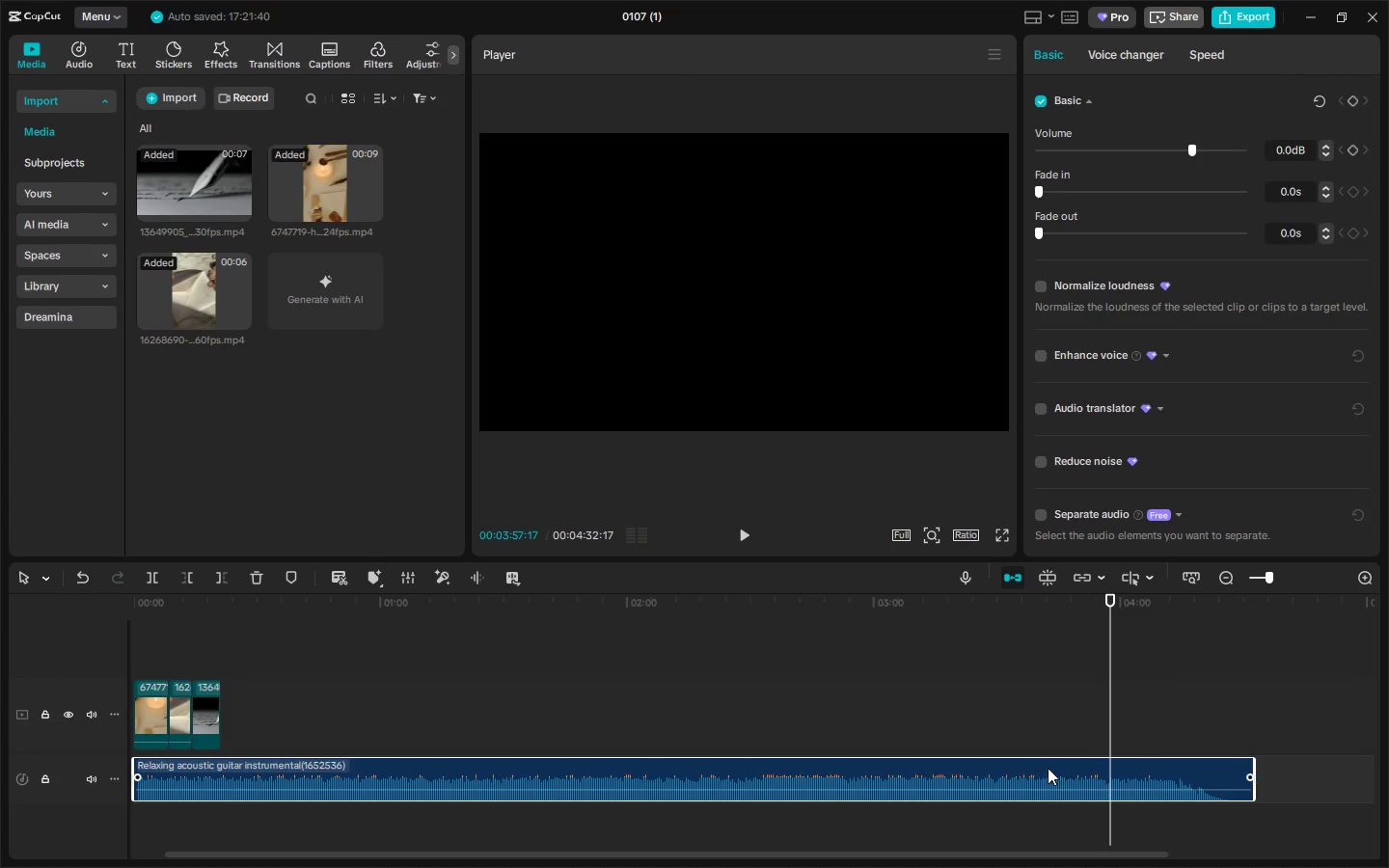 
key(Control+ControlLeft)
 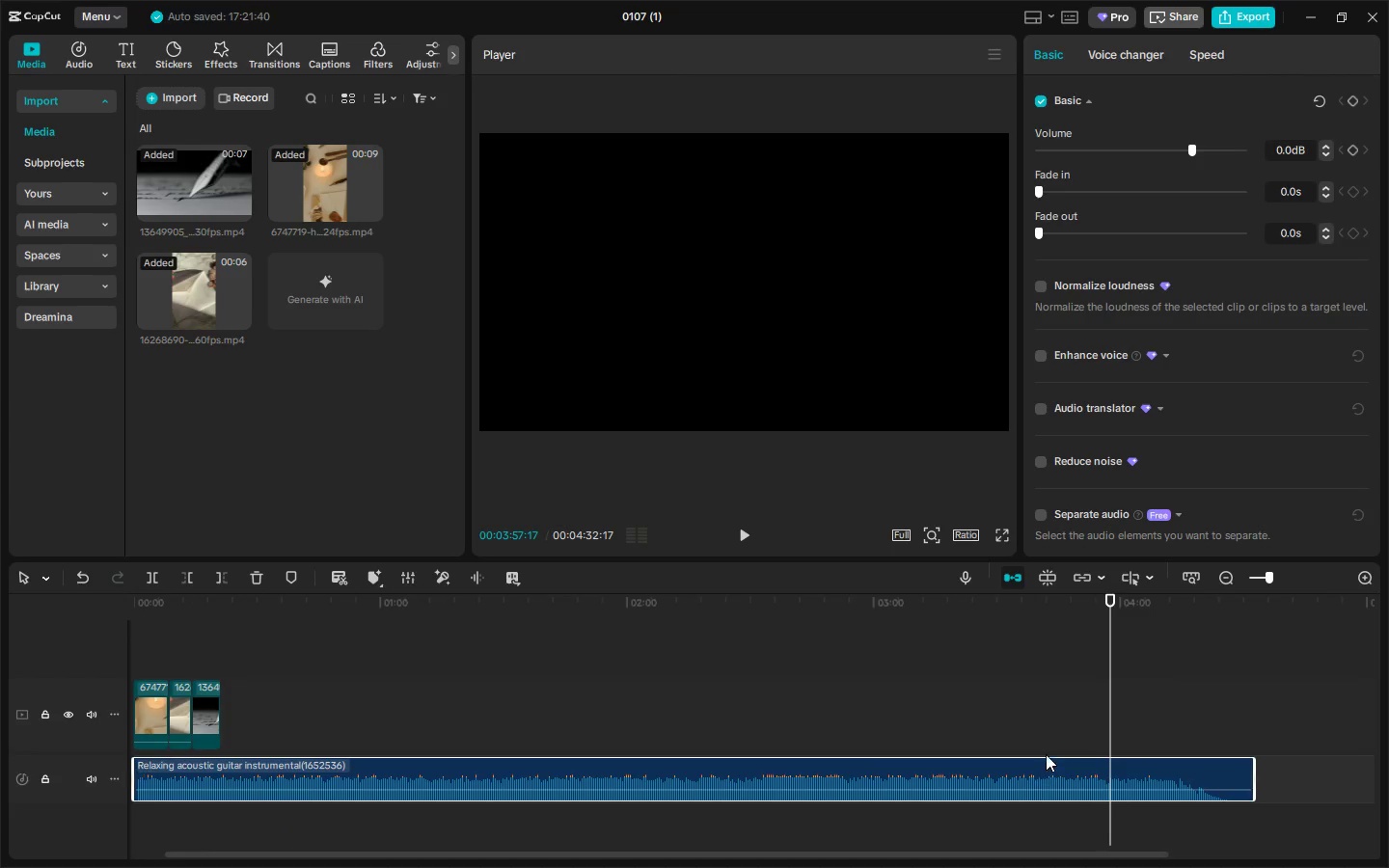 
key(Control+B)
 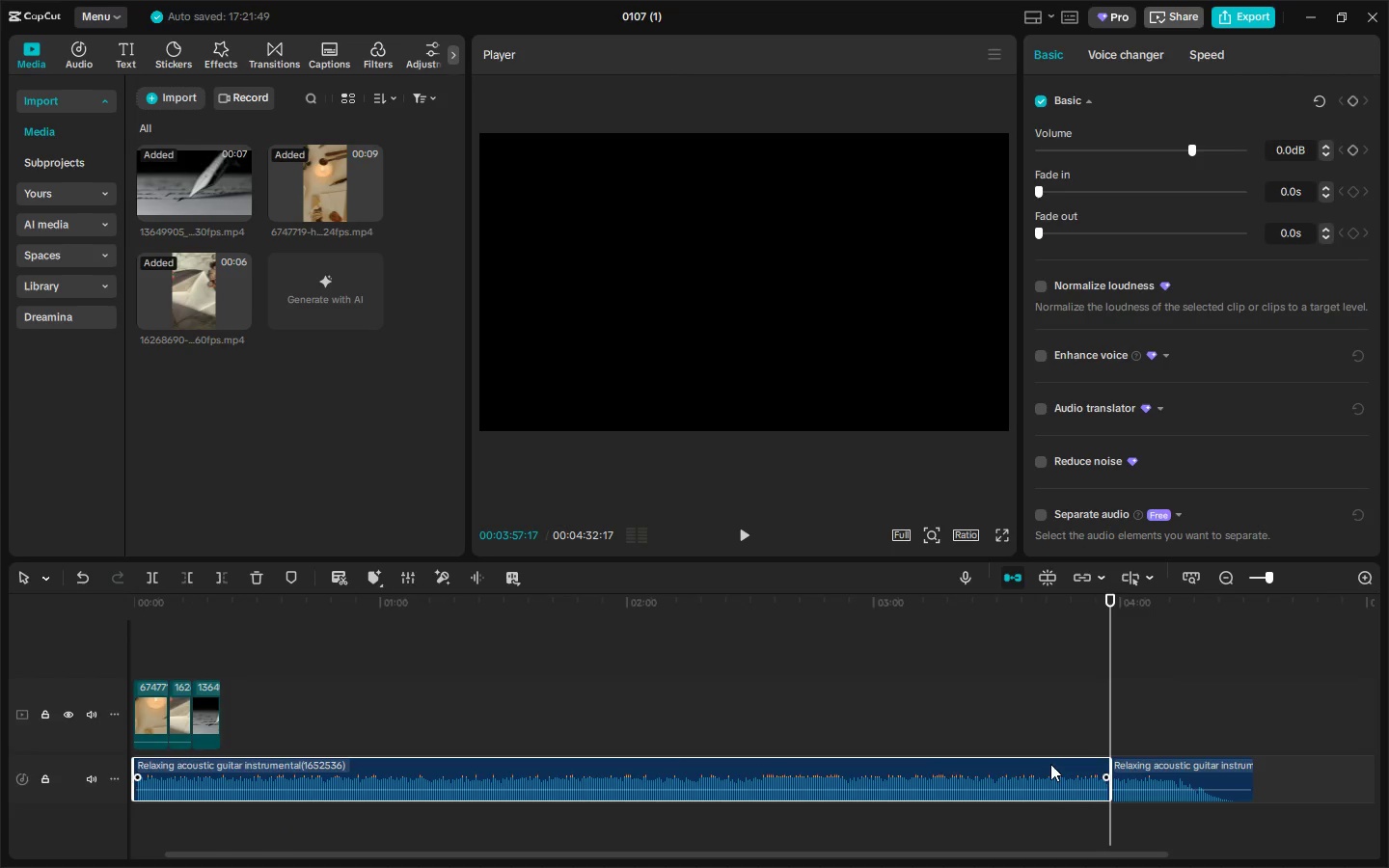 
key(Delete)
 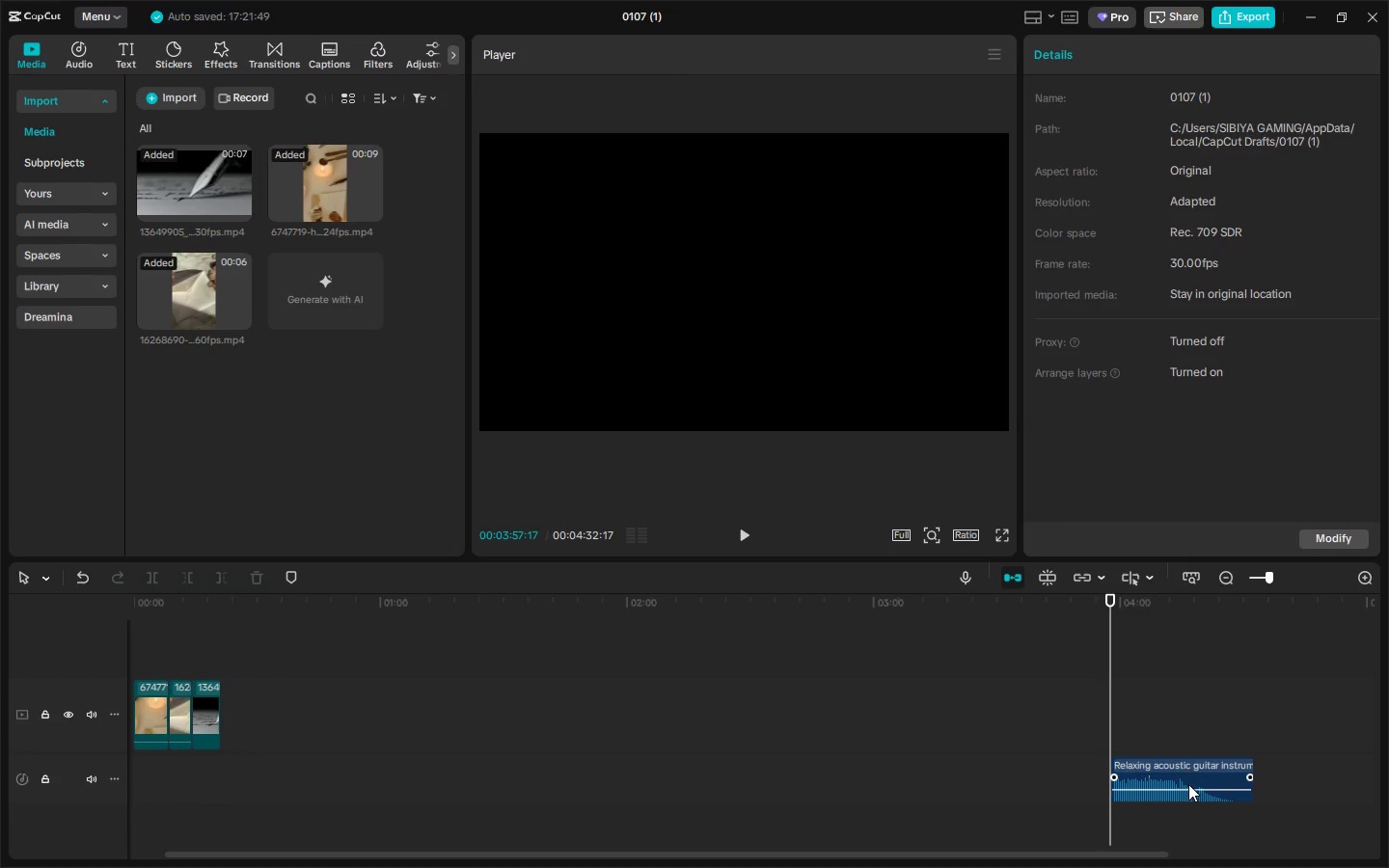 
left_click_drag(start_coordinate=[1181, 773], to_coordinate=[215, 774])
 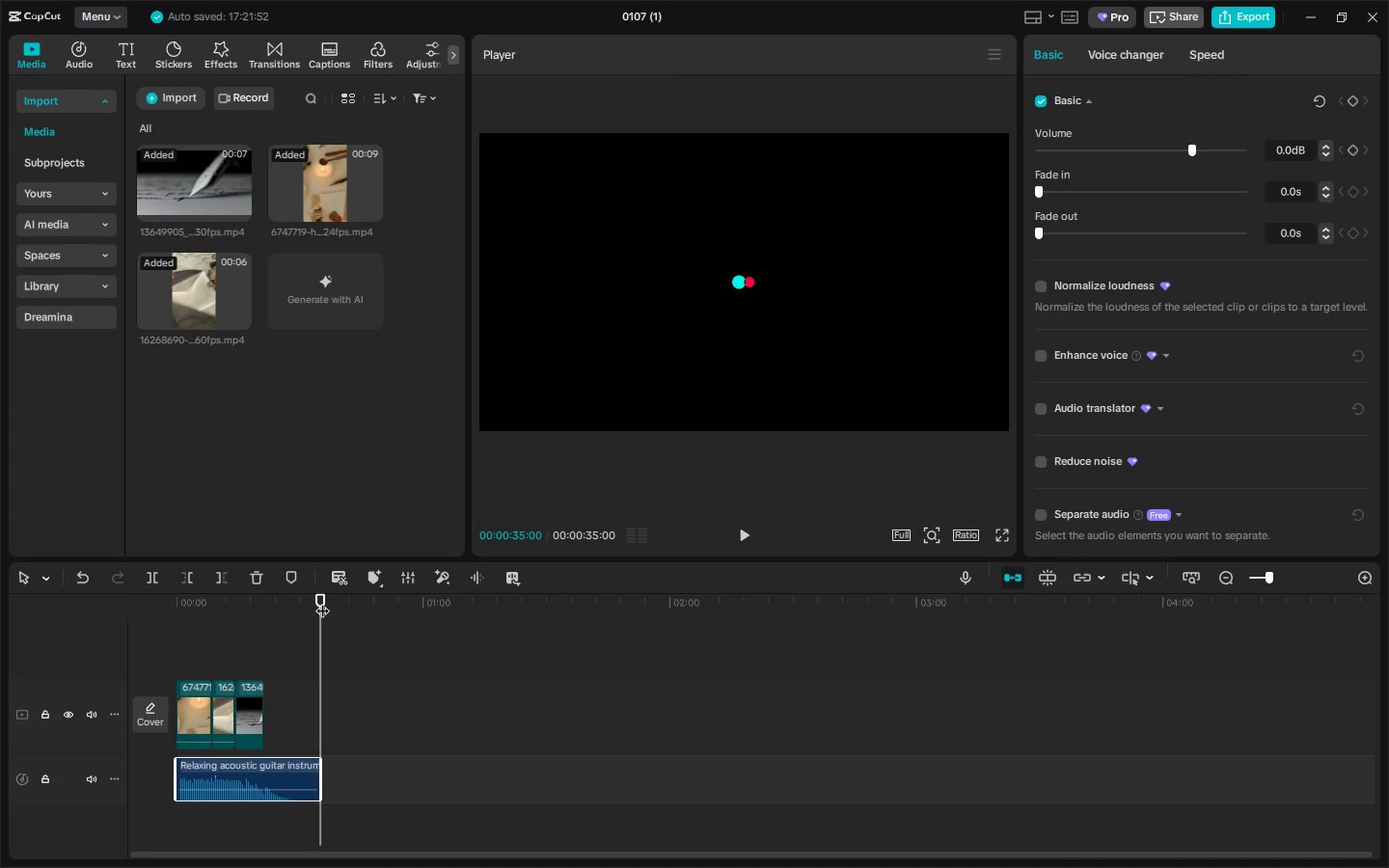 
left_click_drag(start_coordinate=[322, 601], to_coordinate=[355, 624])
 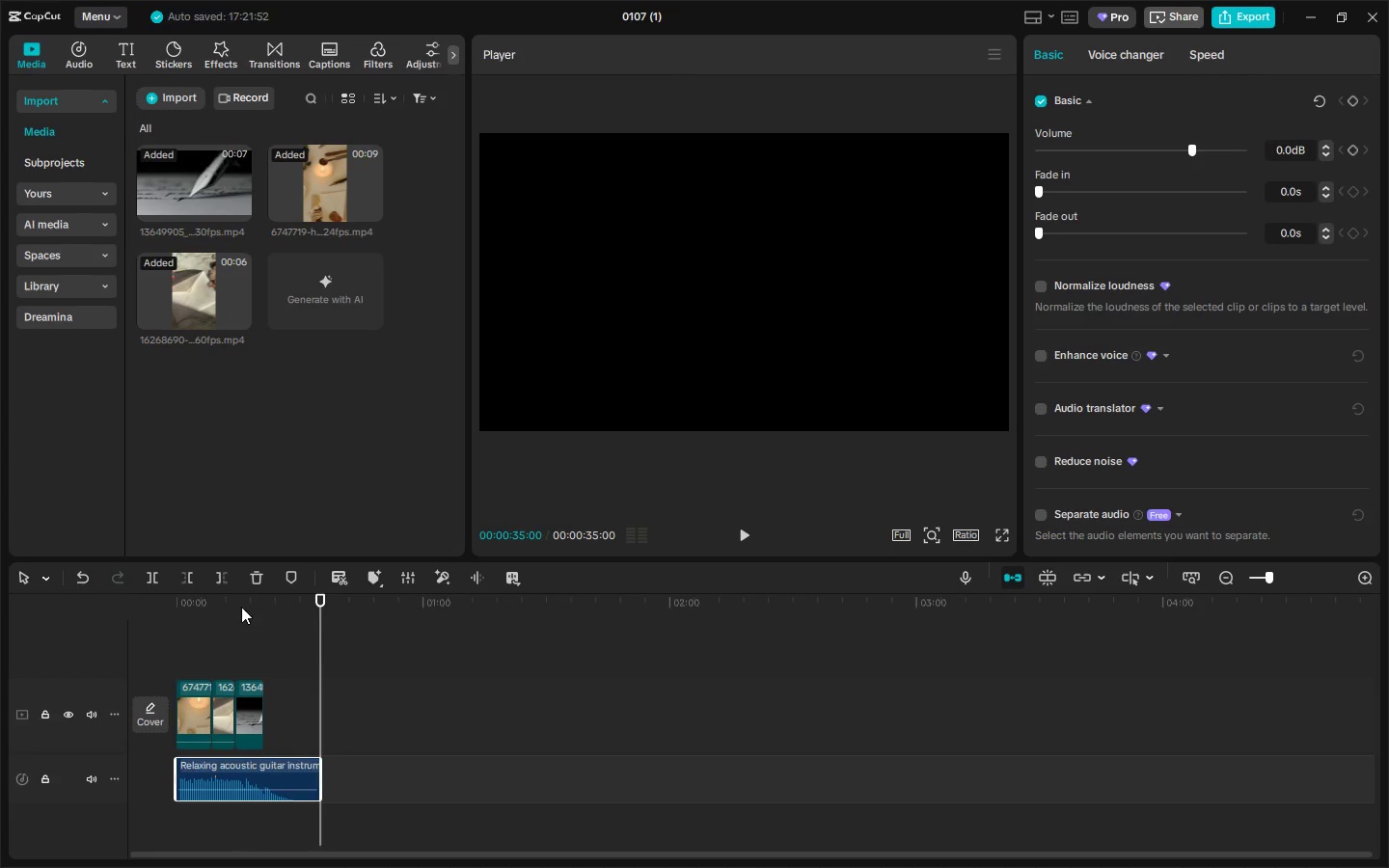 
left_click_drag(start_coordinate=[223, 607], to_coordinate=[372, 609])
 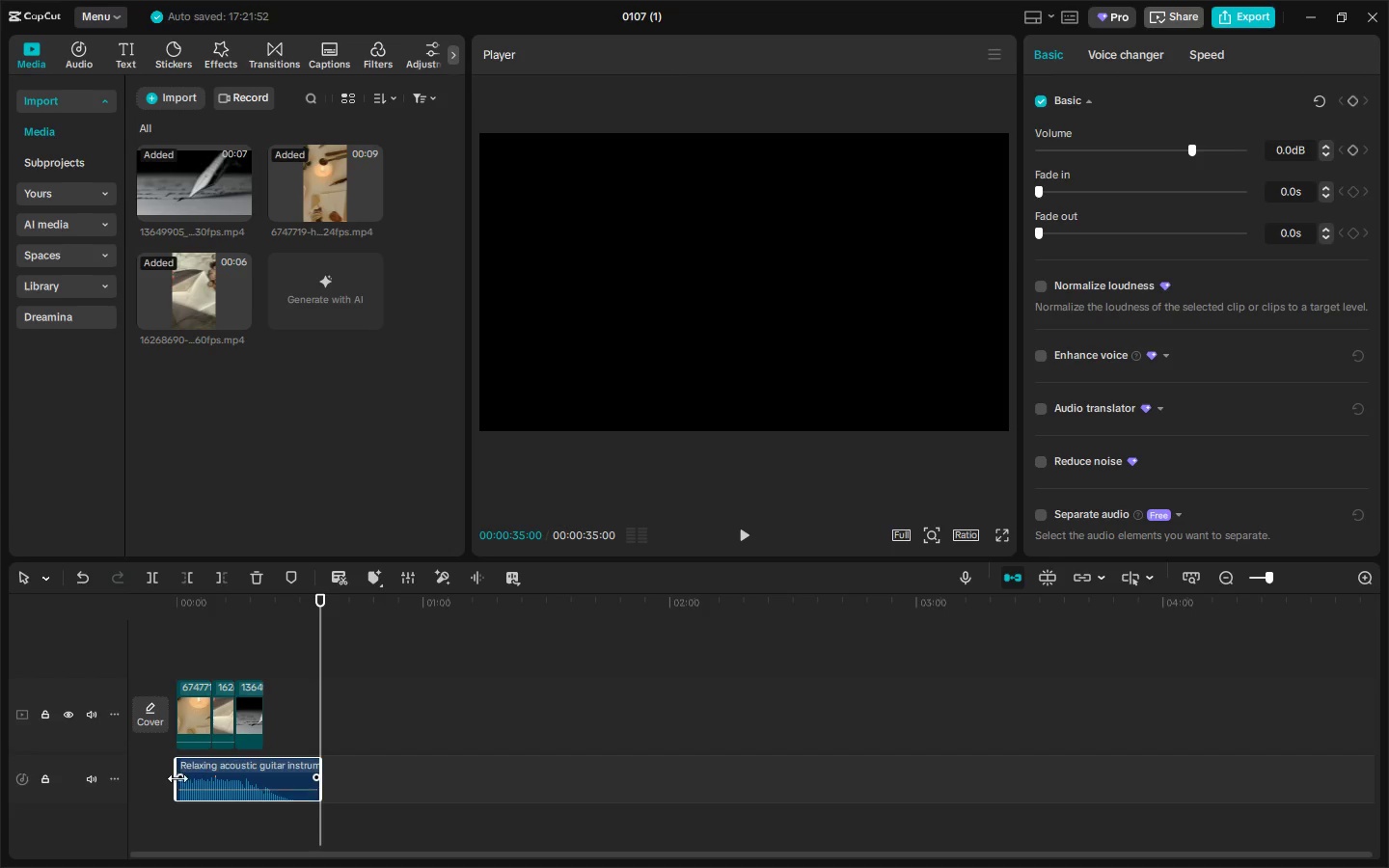 
left_click_drag(start_coordinate=[177, 778], to_coordinate=[100, 770])
 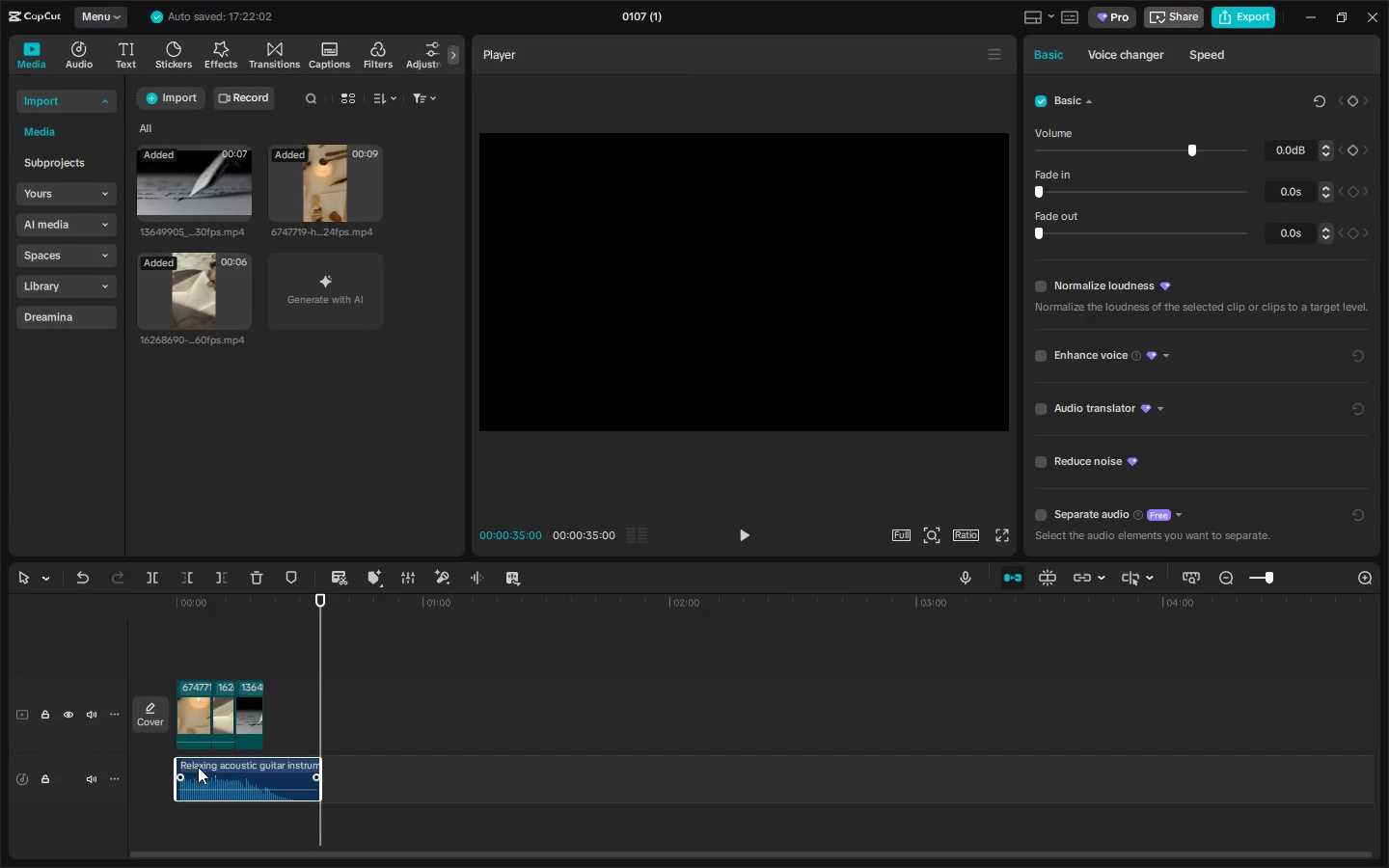 
left_click_drag(start_coordinate=[176, 764], to_coordinate=[232, 764])
 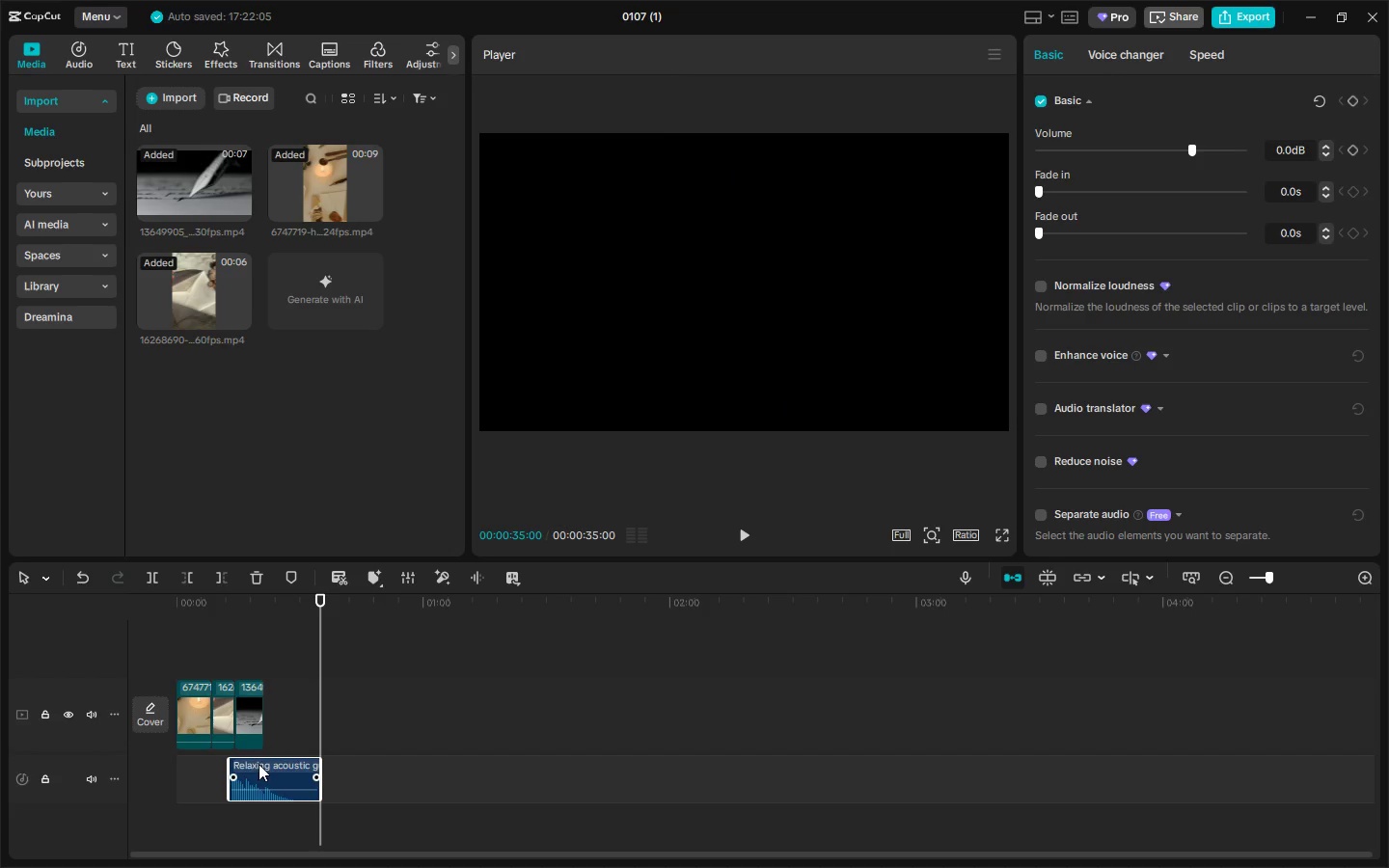 
left_click_drag(start_coordinate=[259, 764], to_coordinate=[207, 765])
 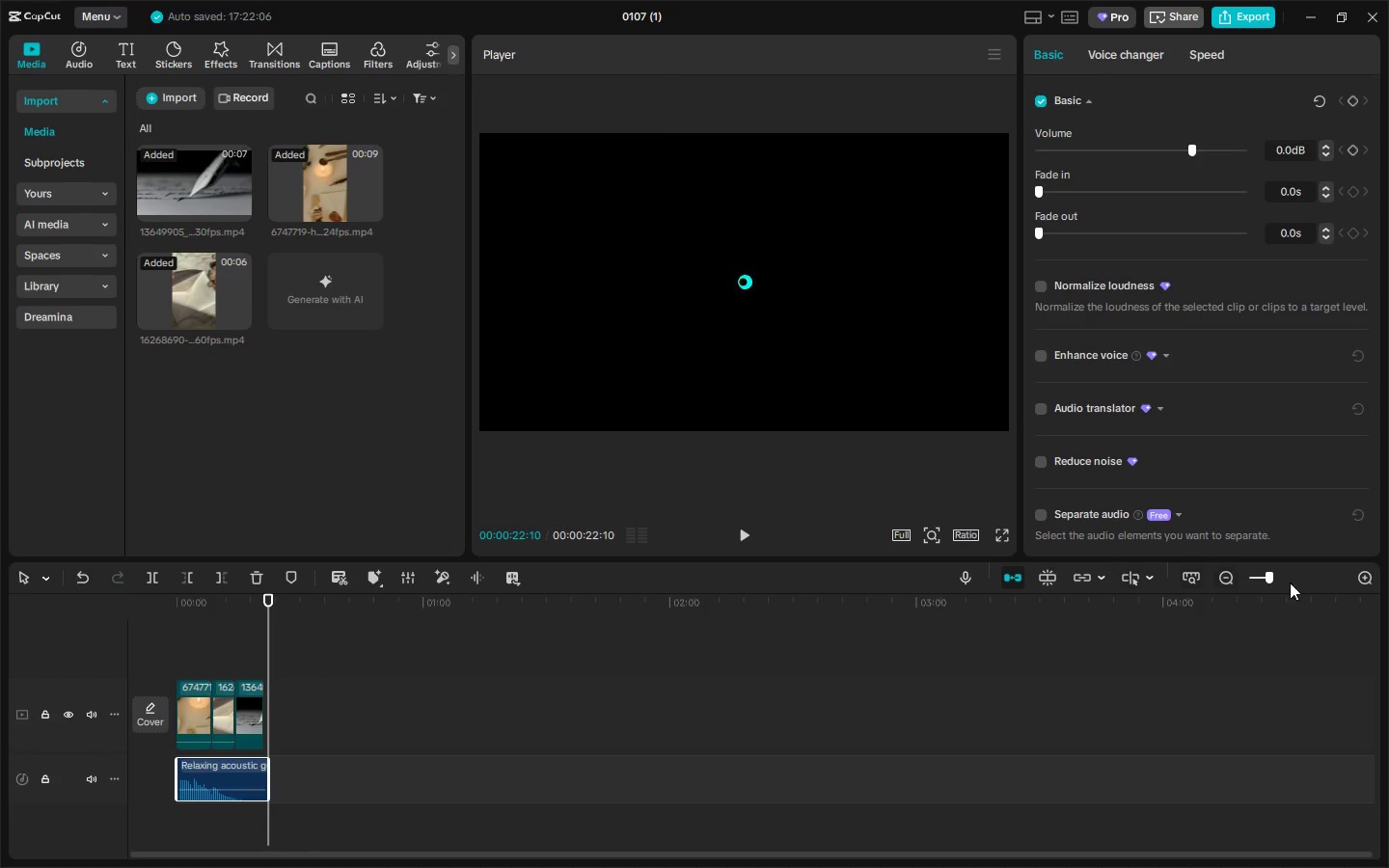 
left_click([1298, 583])
 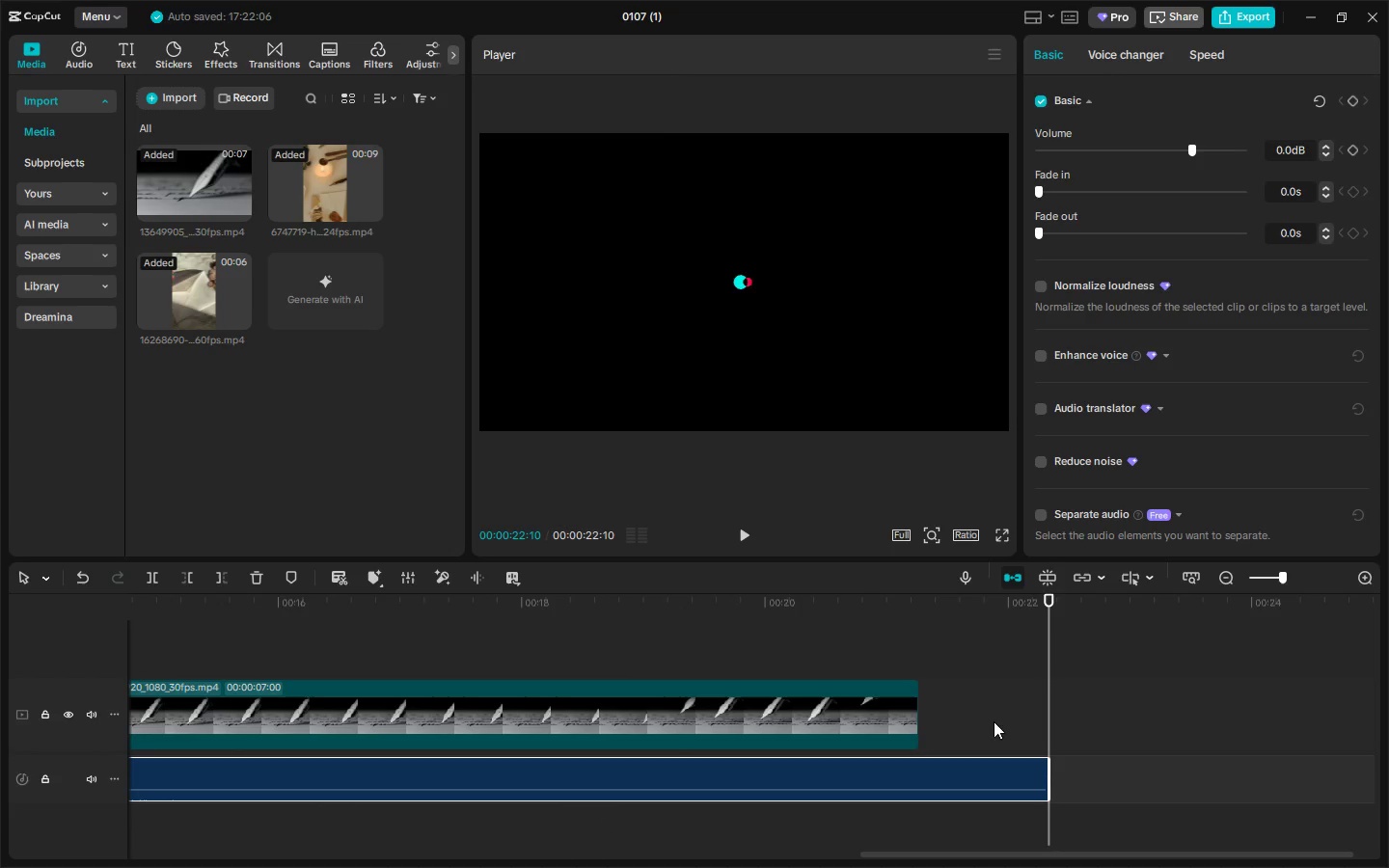 
left_click_drag(start_coordinate=[1015, 600], to_coordinate=[624, 589])
 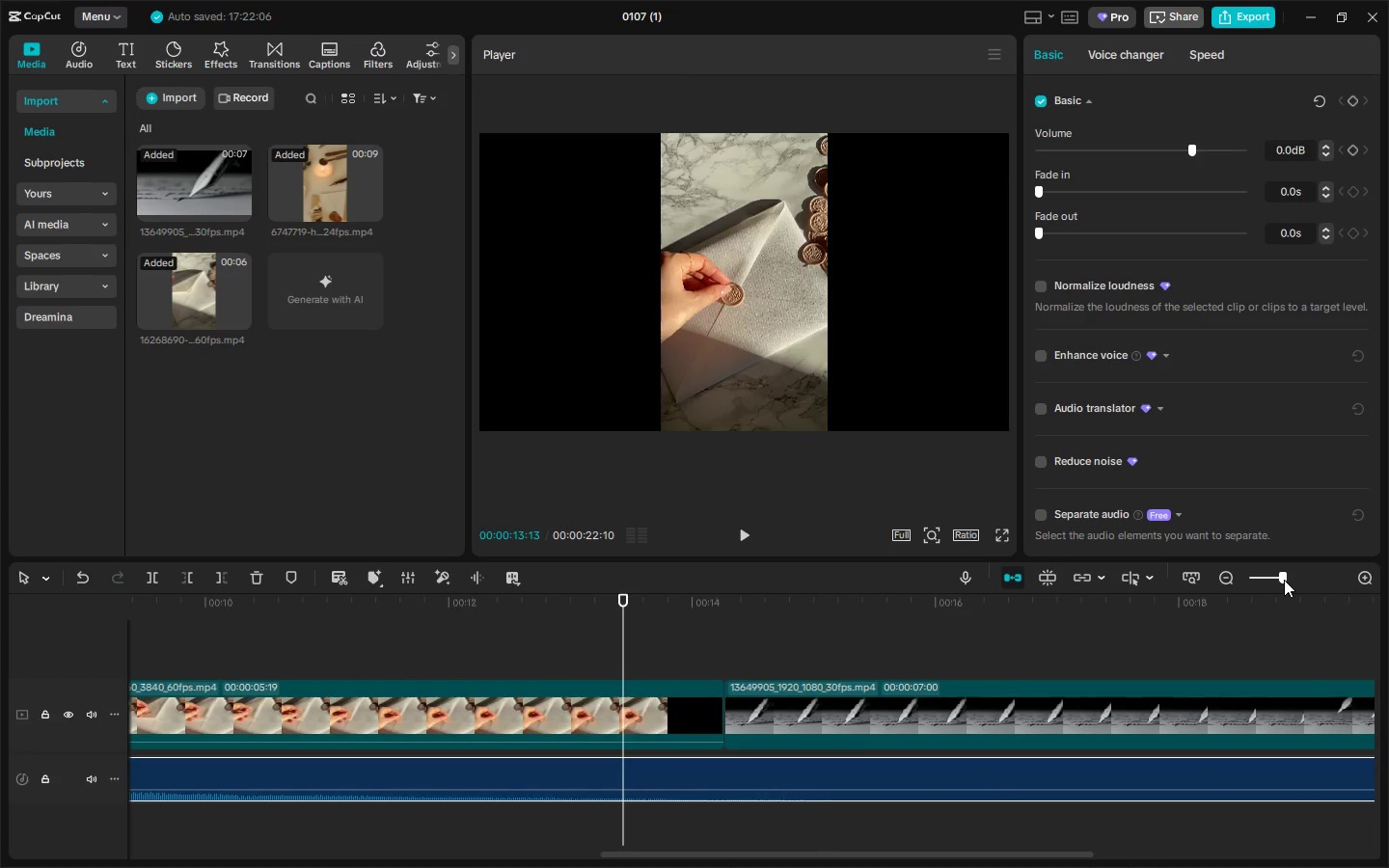 
double_click([1277, 578])
 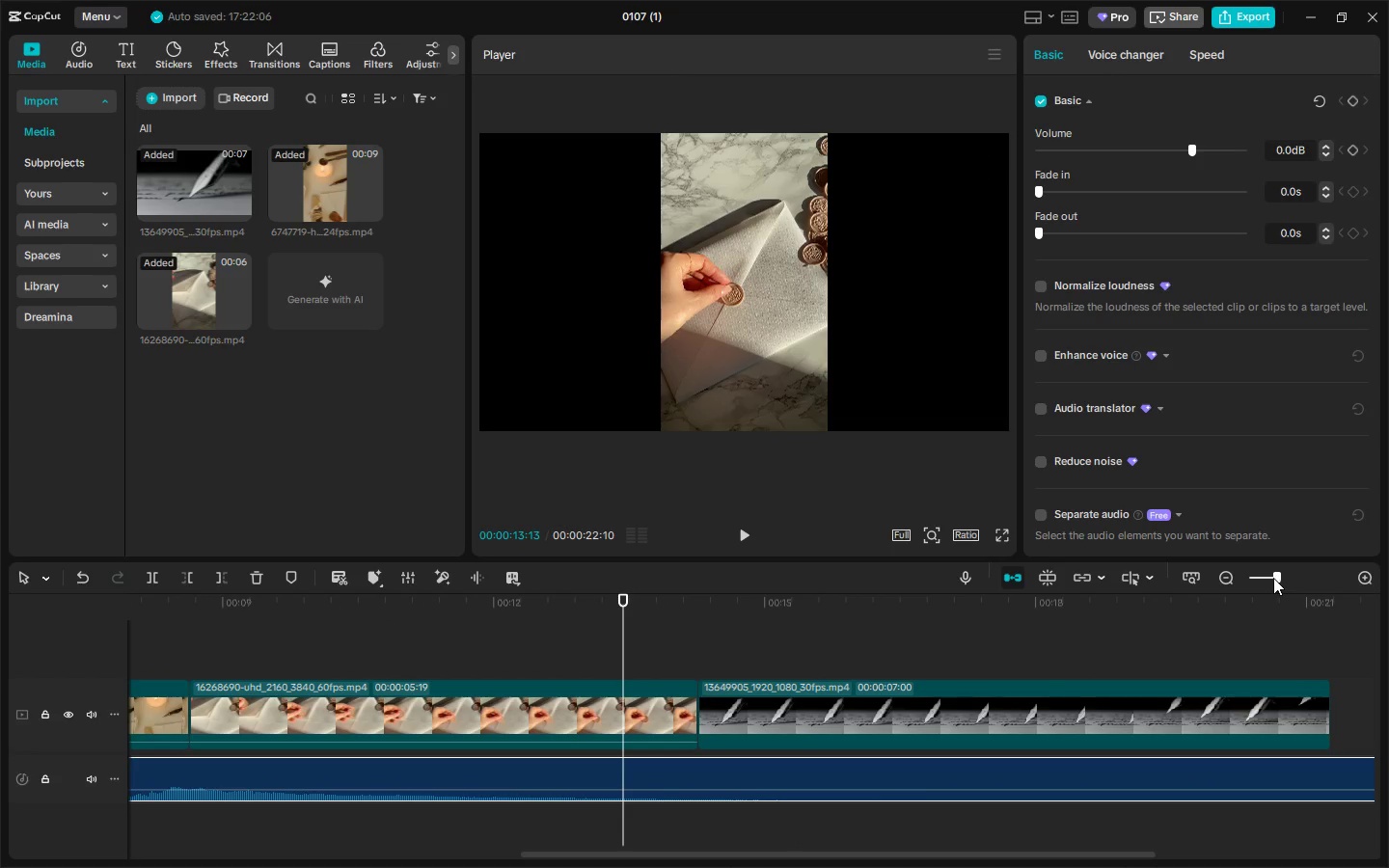 
triple_click([1273, 578])
 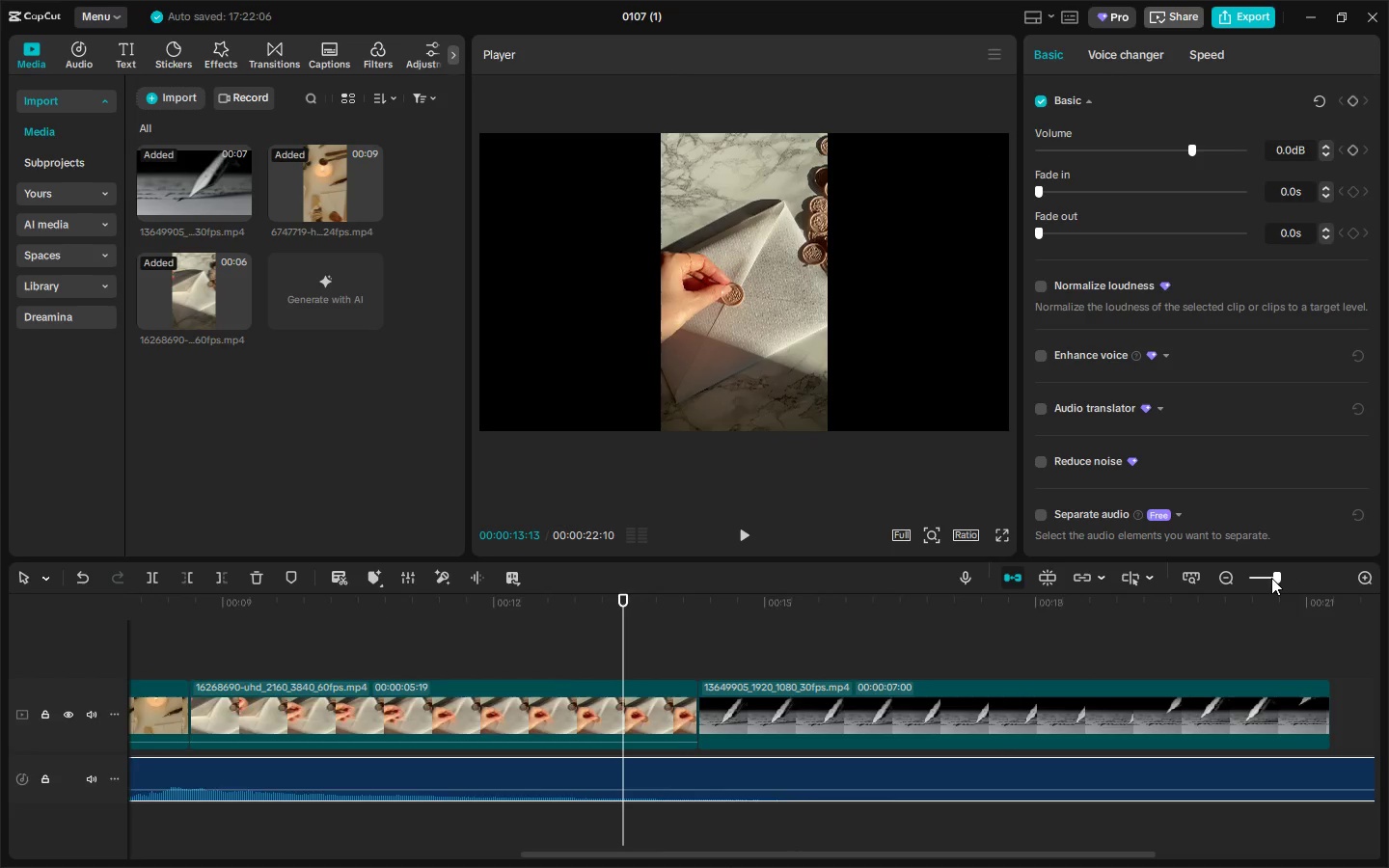 
left_click([1271, 578])
 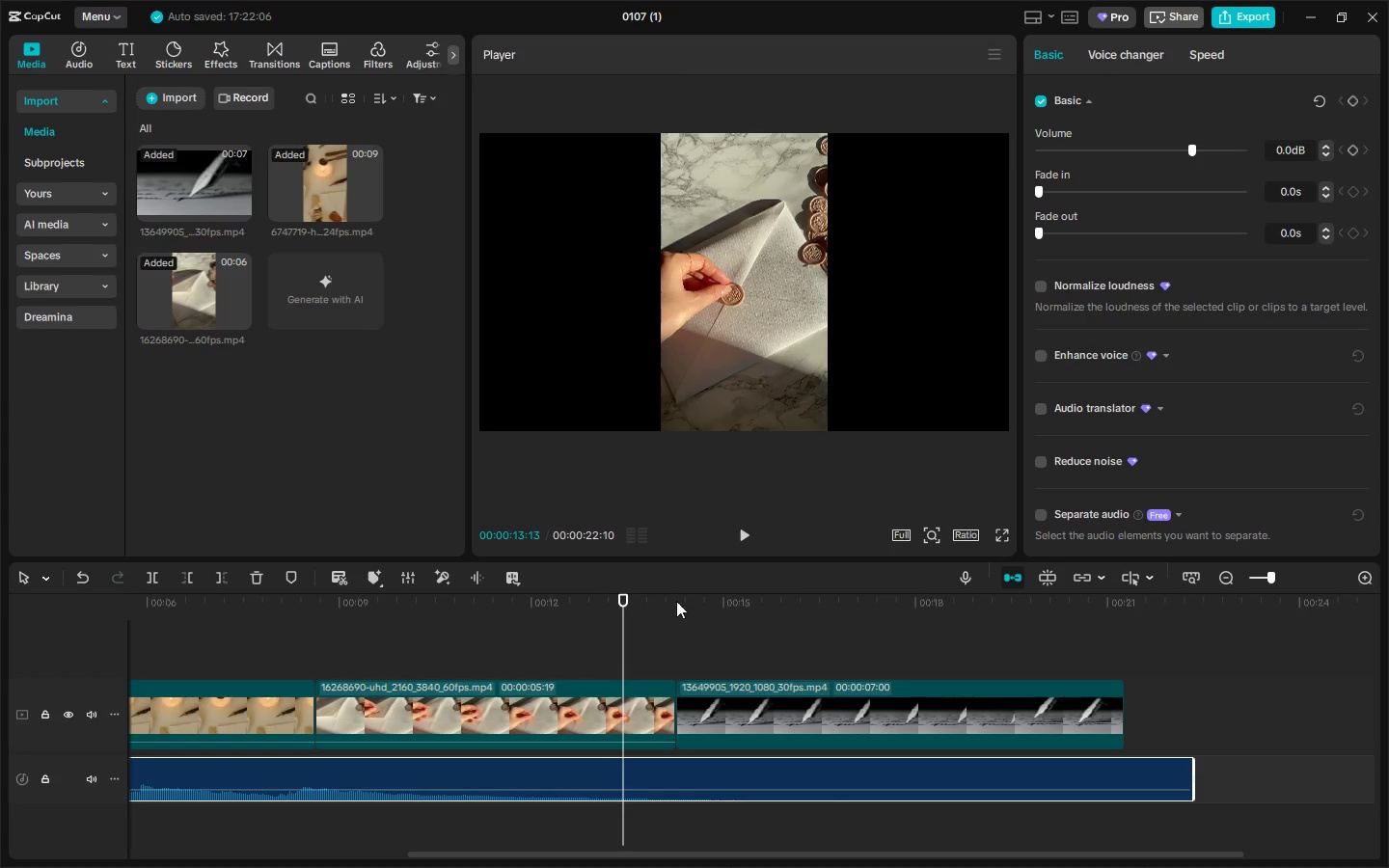 
left_click_drag(start_coordinate=[604, 603], to_coordinate=[532, 602])
 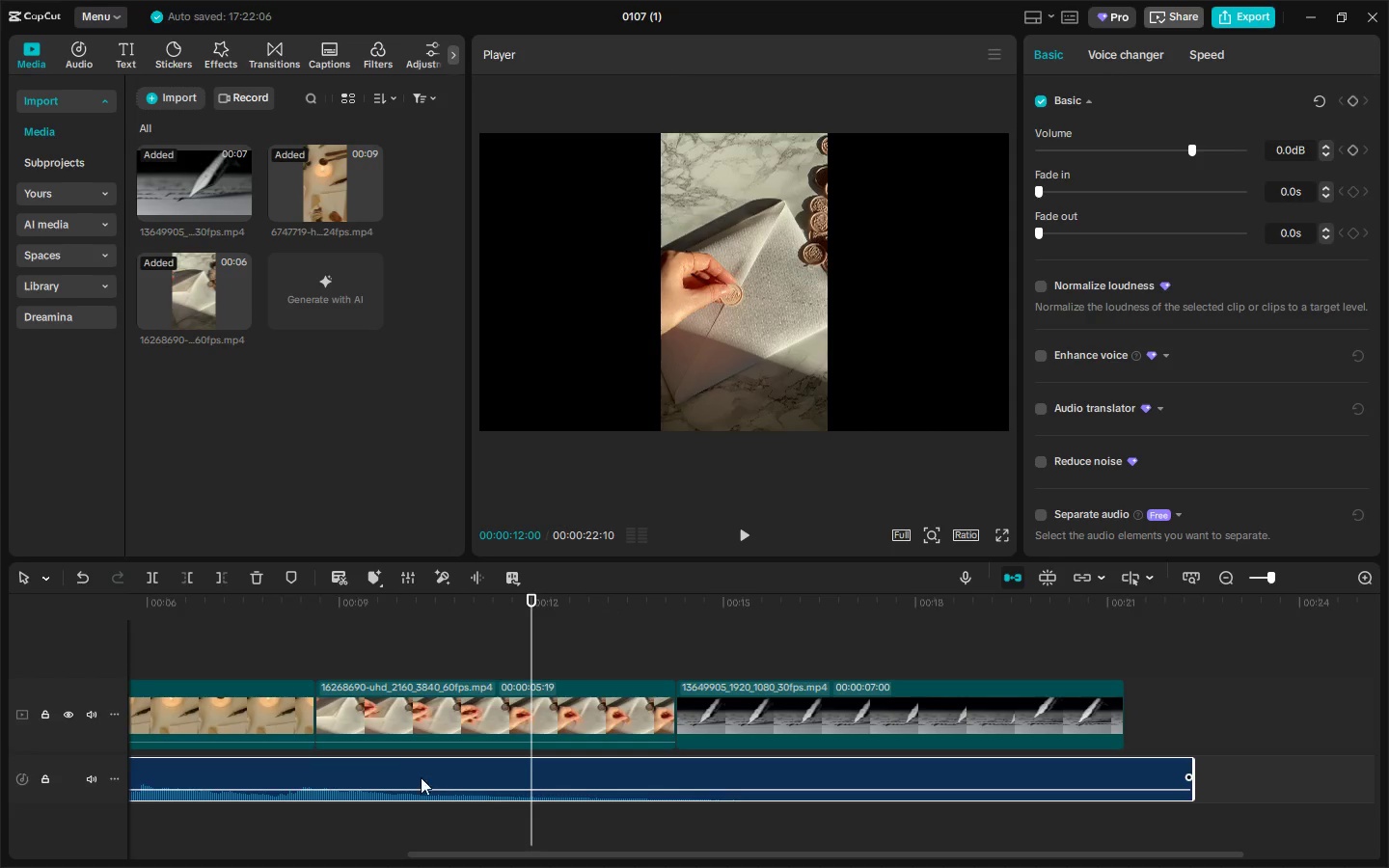 
left_click_drag(start_coordinate=[398, 770], to_coordinate=[713, 772])
 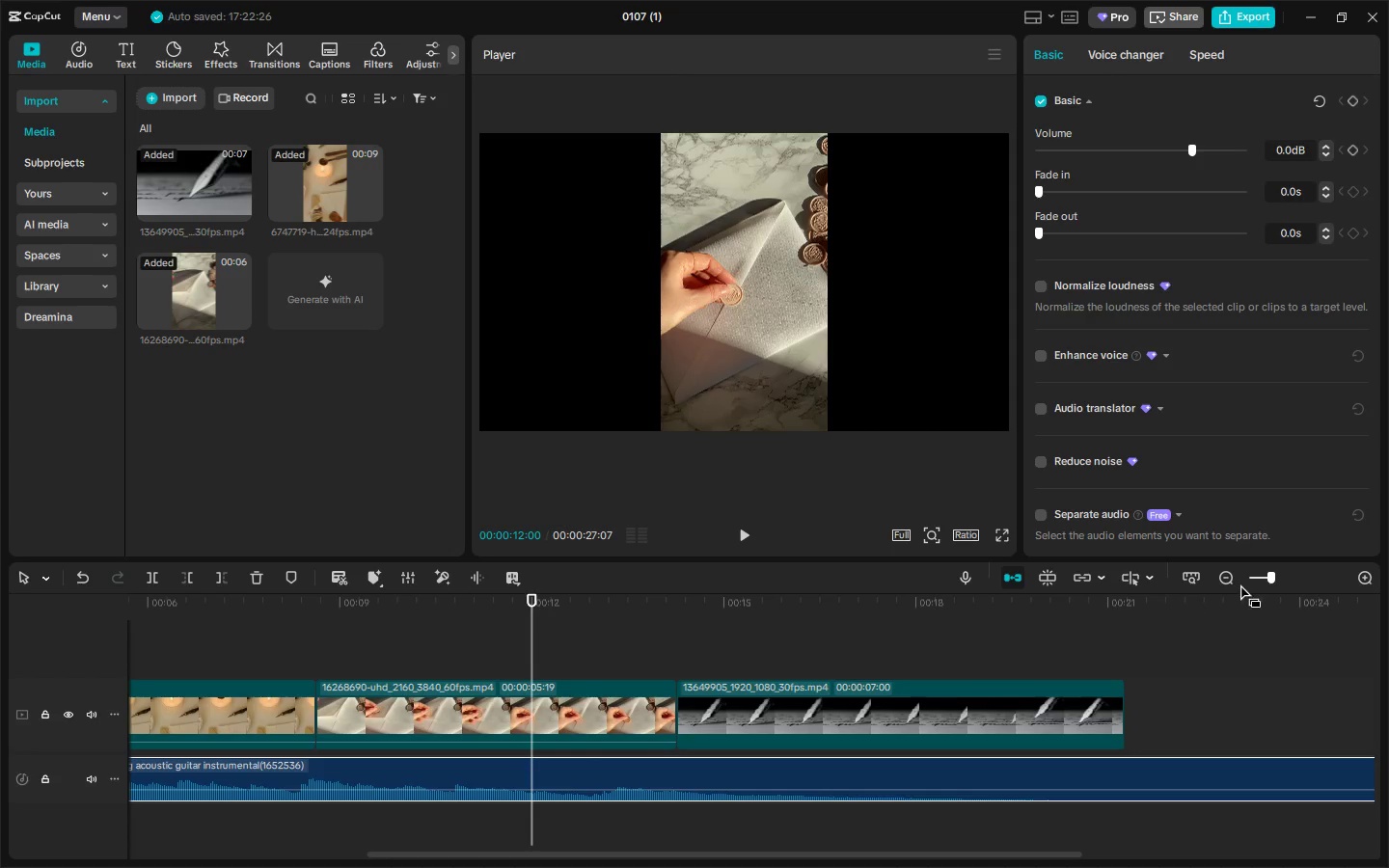 
left_click([1263, 573])
 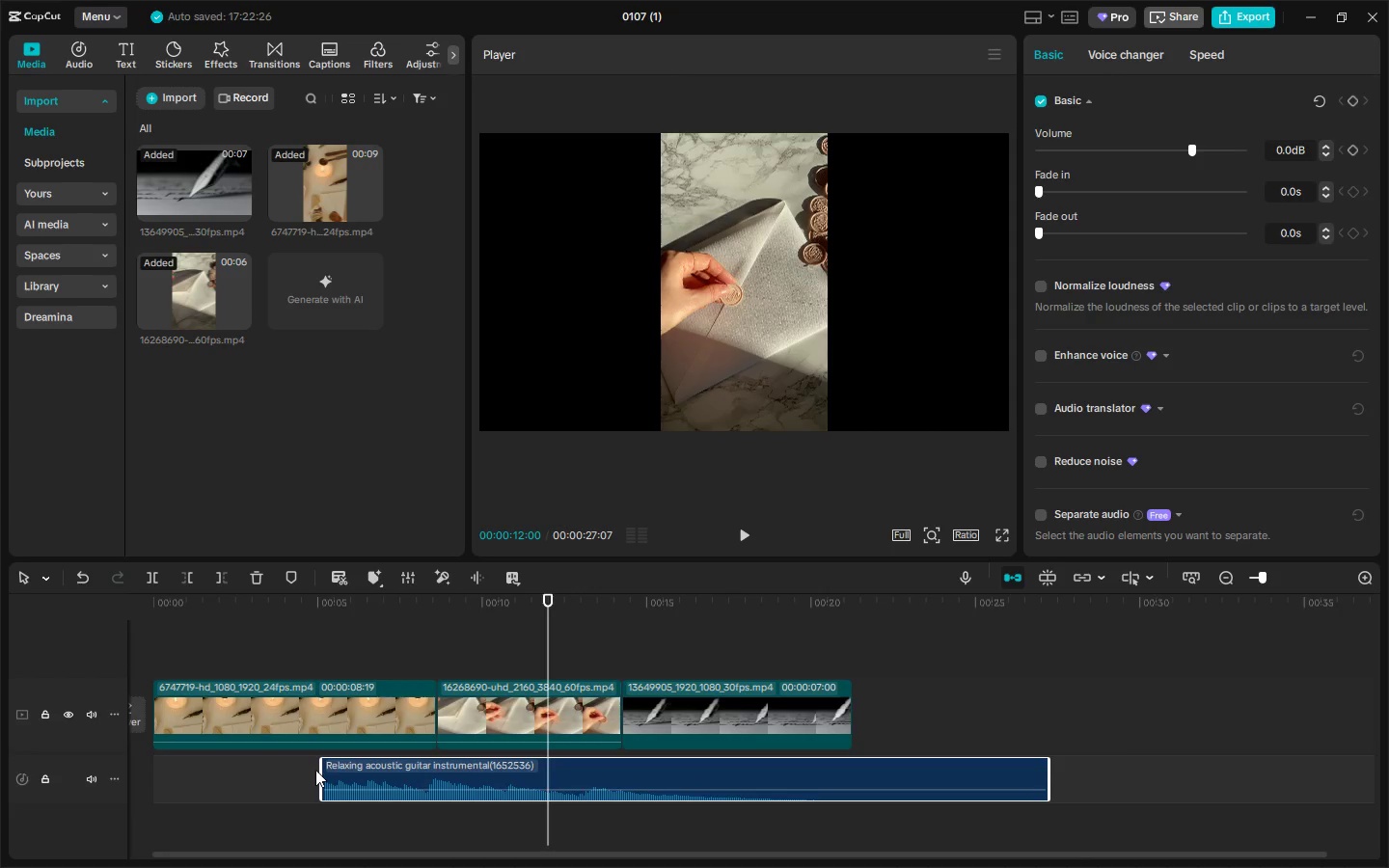 
left_click_drag(start_coordinate=[322, 769], to_coordinate=[517, 772])
 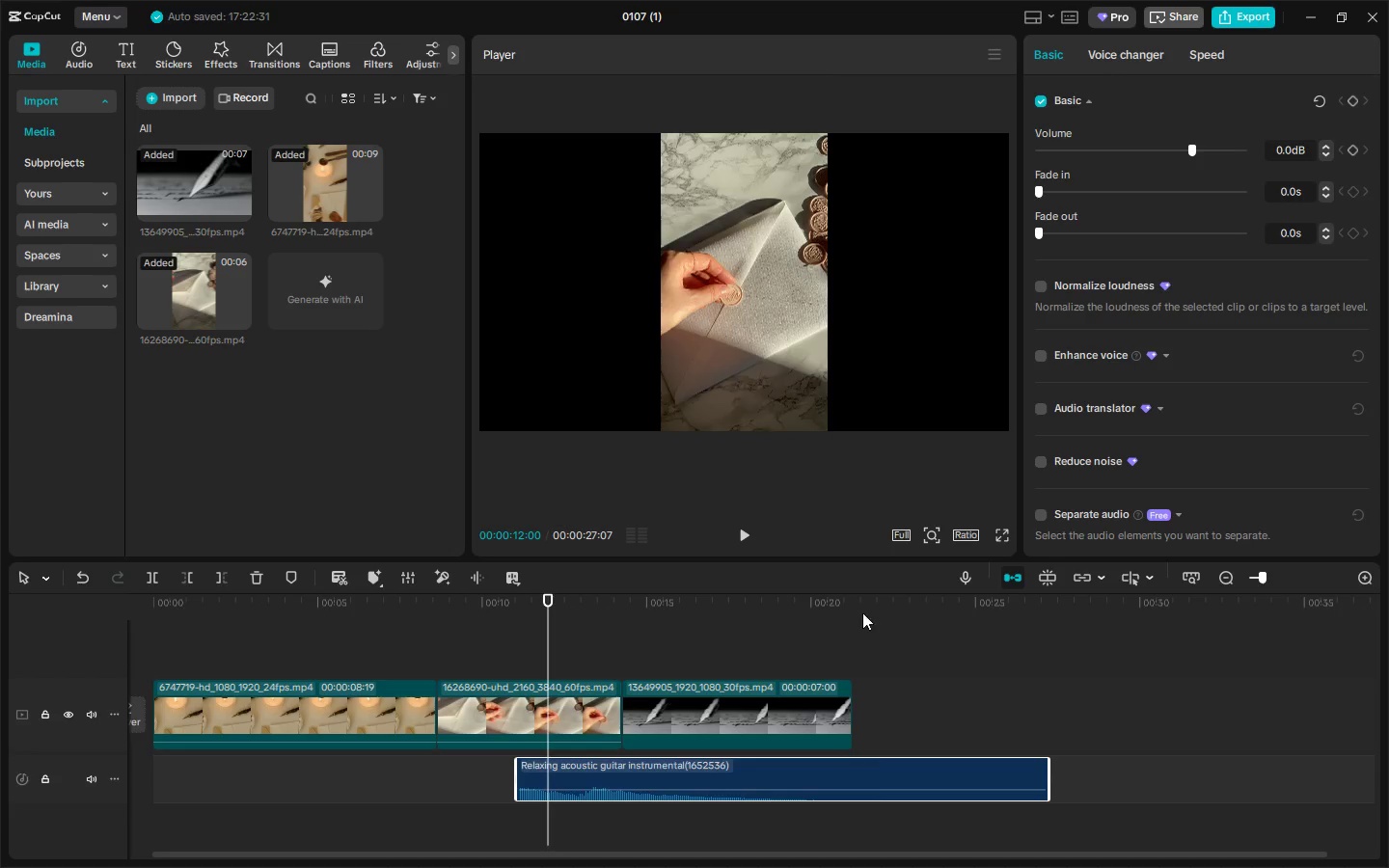 
left_click_drag(start_coordinate=[880, 610], to_coordinate=[822, 610])
 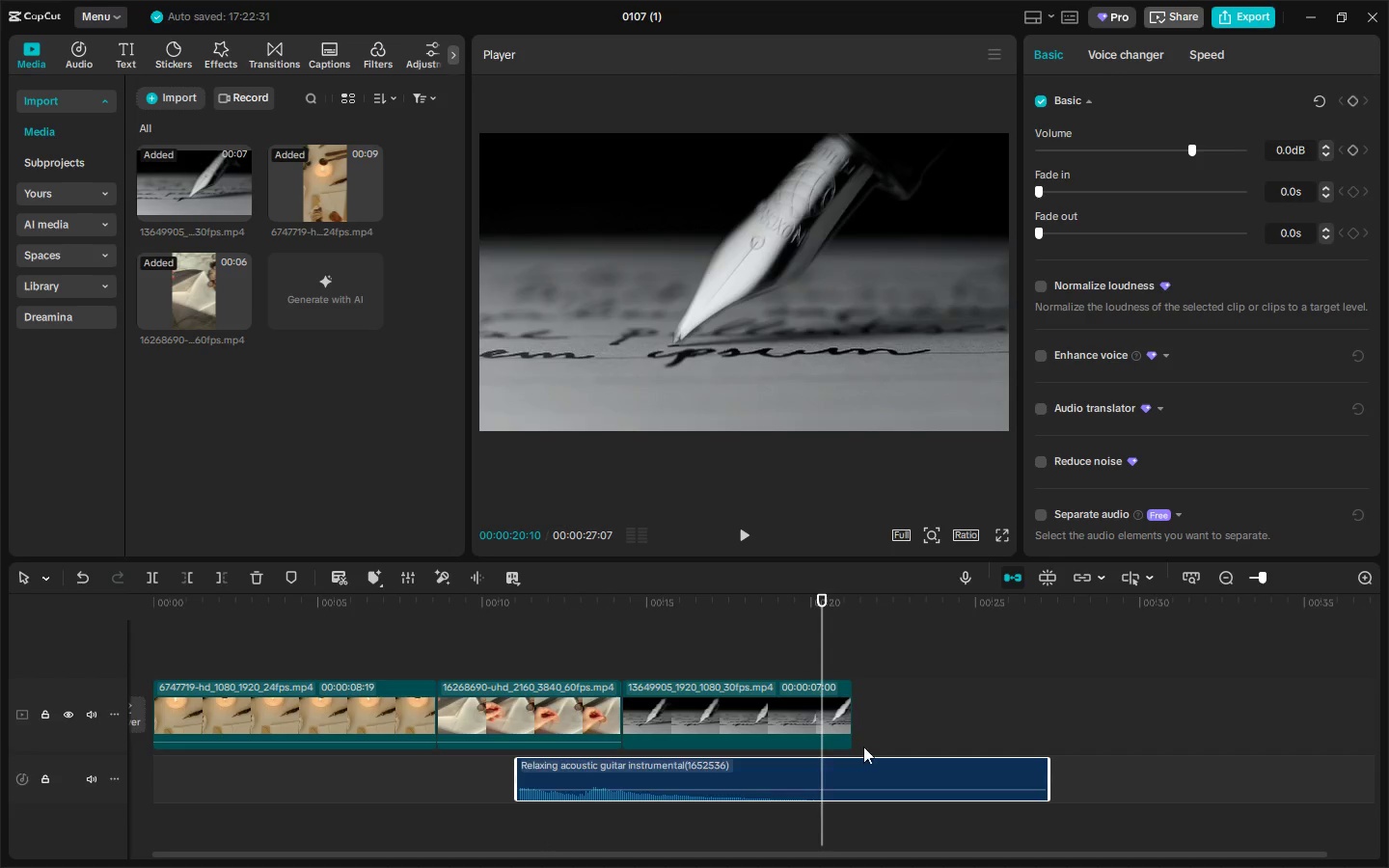 
key(Control+ControlLeft)
 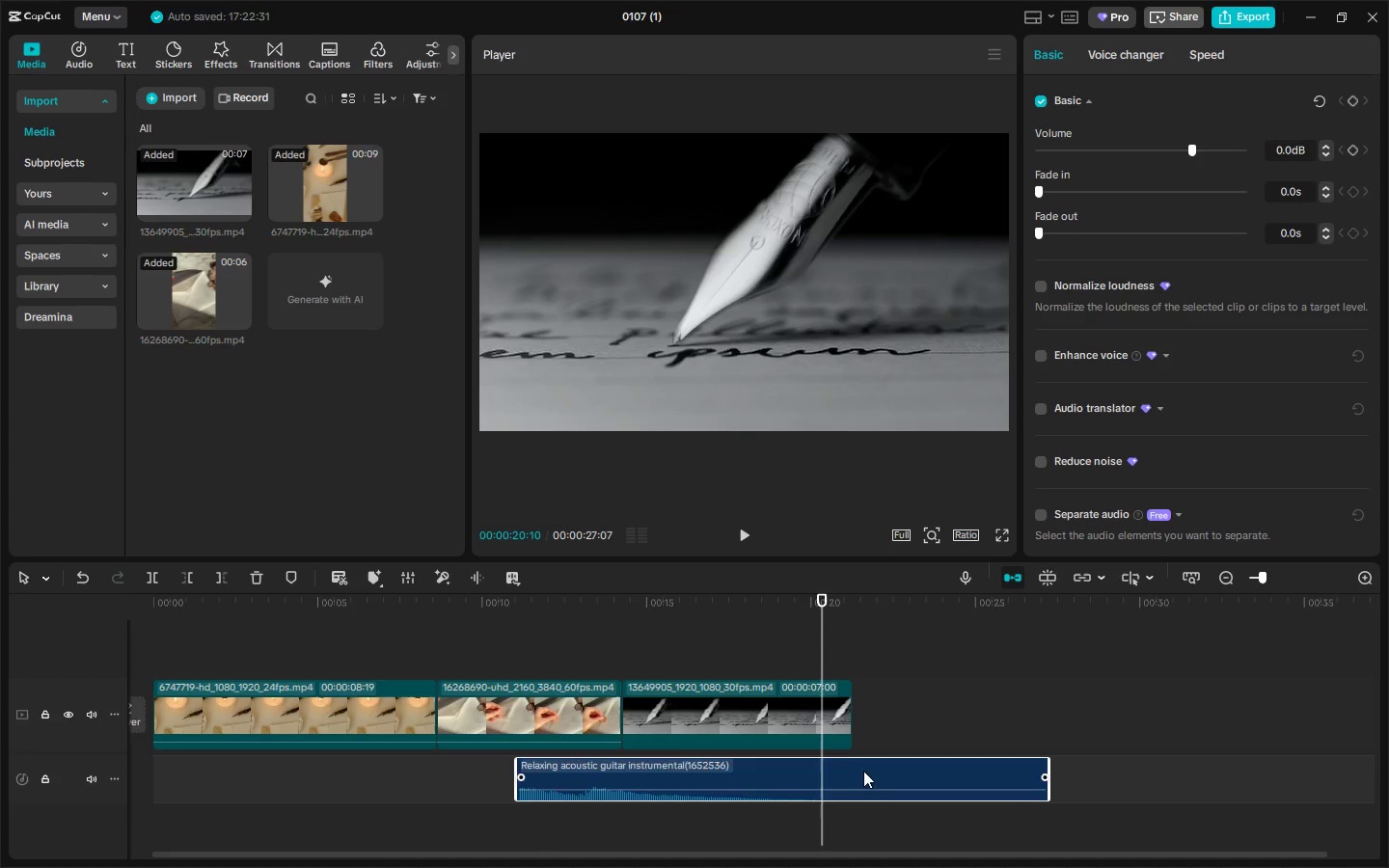 
key(Control+B)
 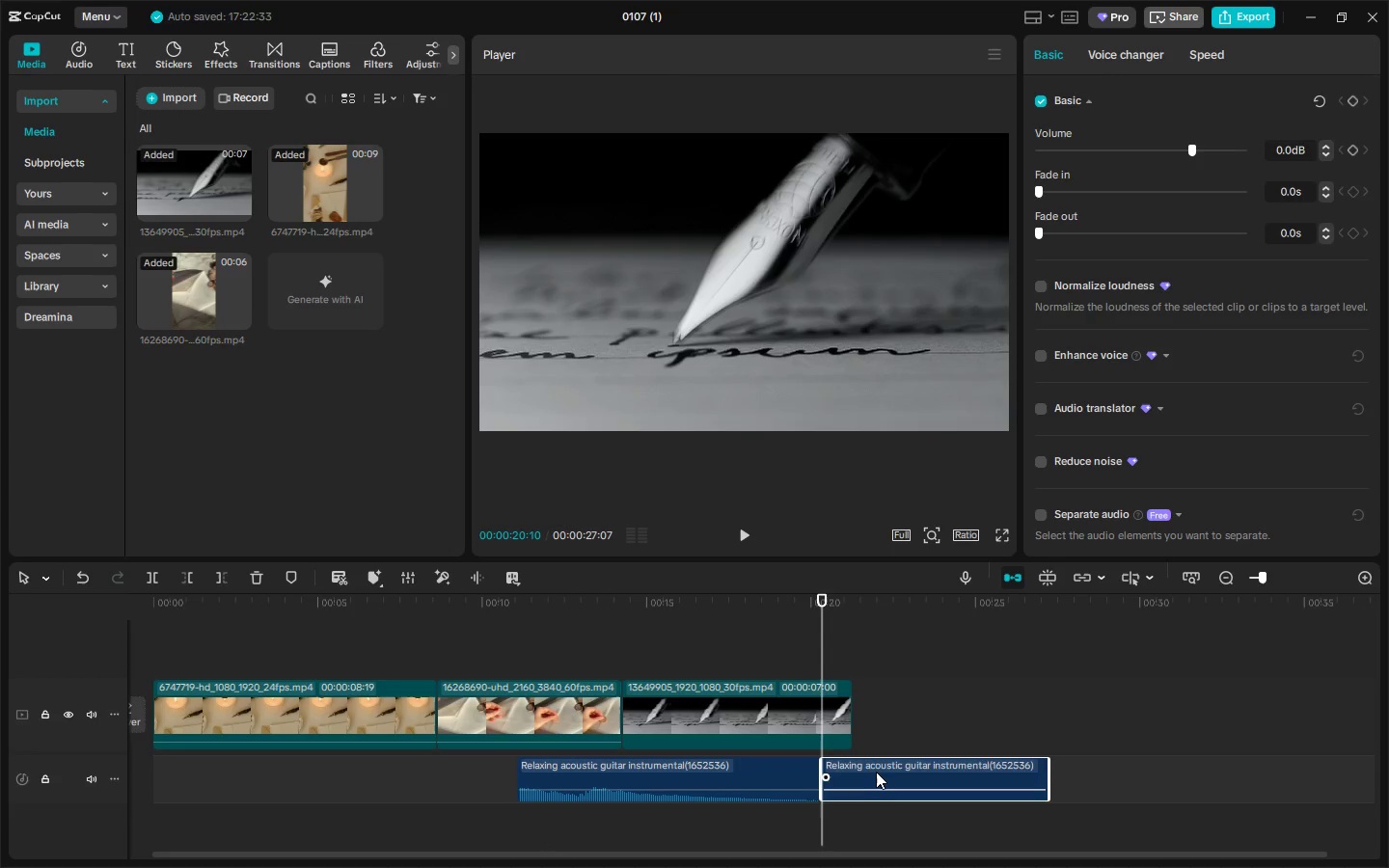 
left_click([876, 771])
 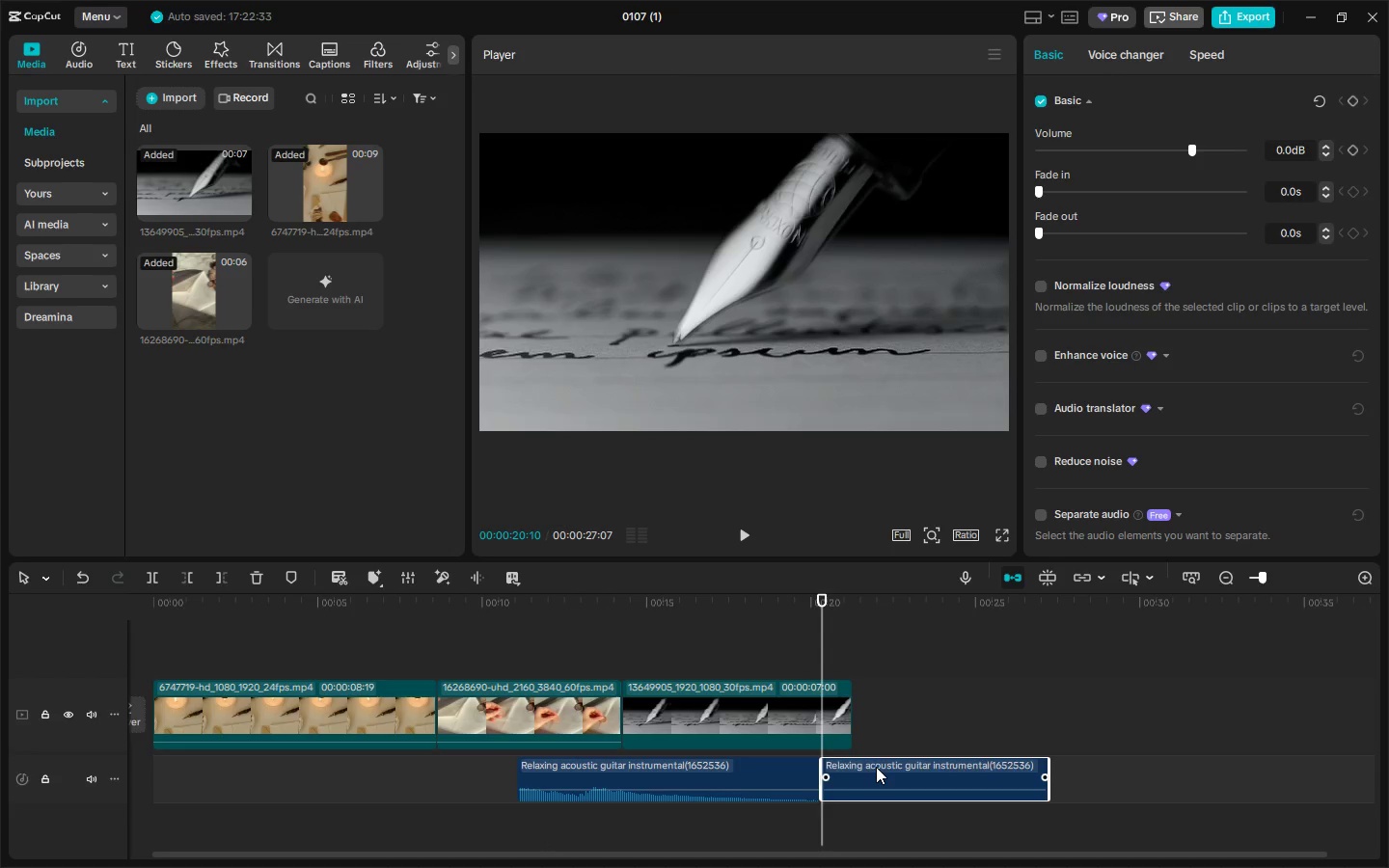 
key(Delete)
 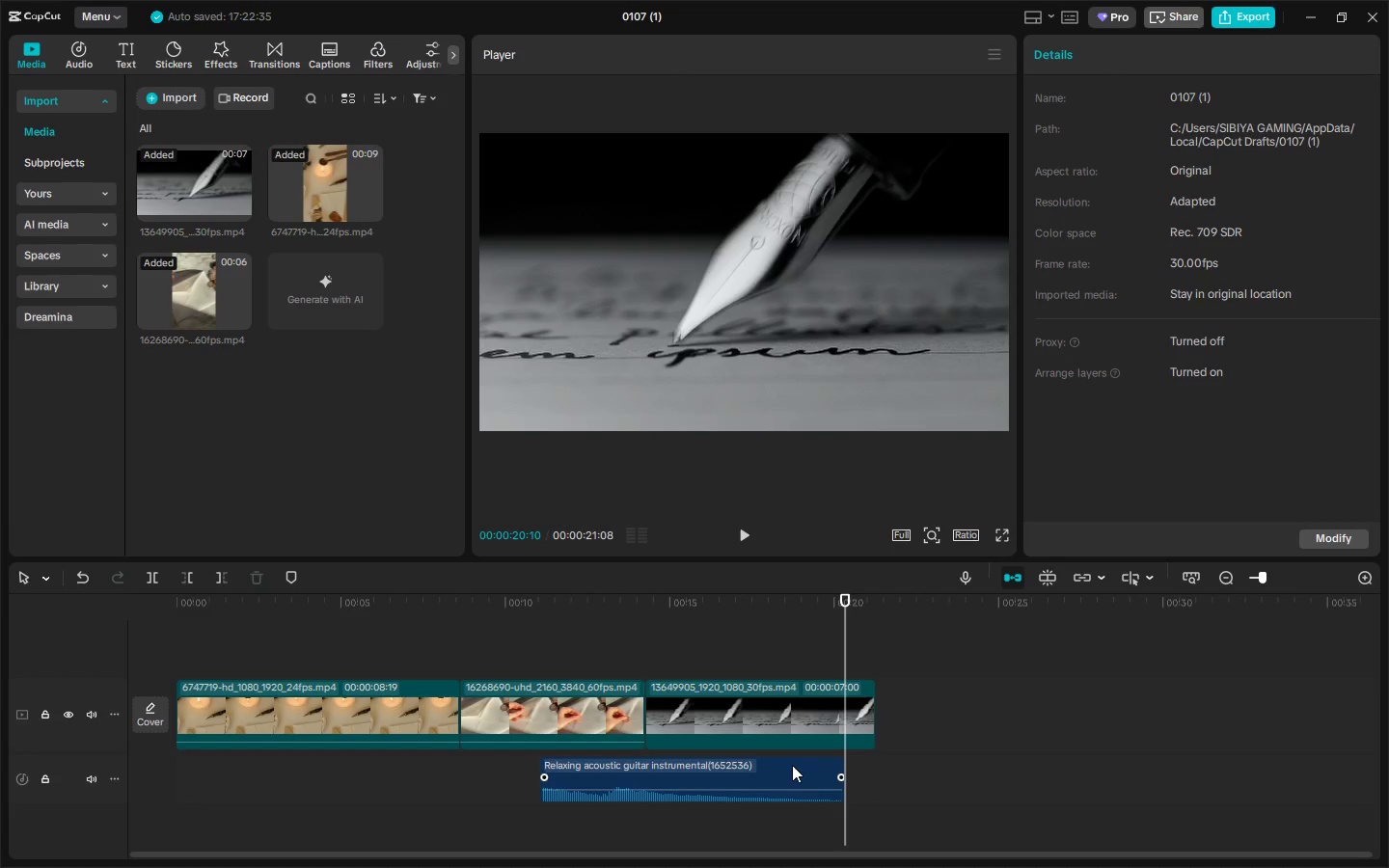 
left_click_drag(start_coordinate=[787, 769], to_coordinate=[544, 769])
 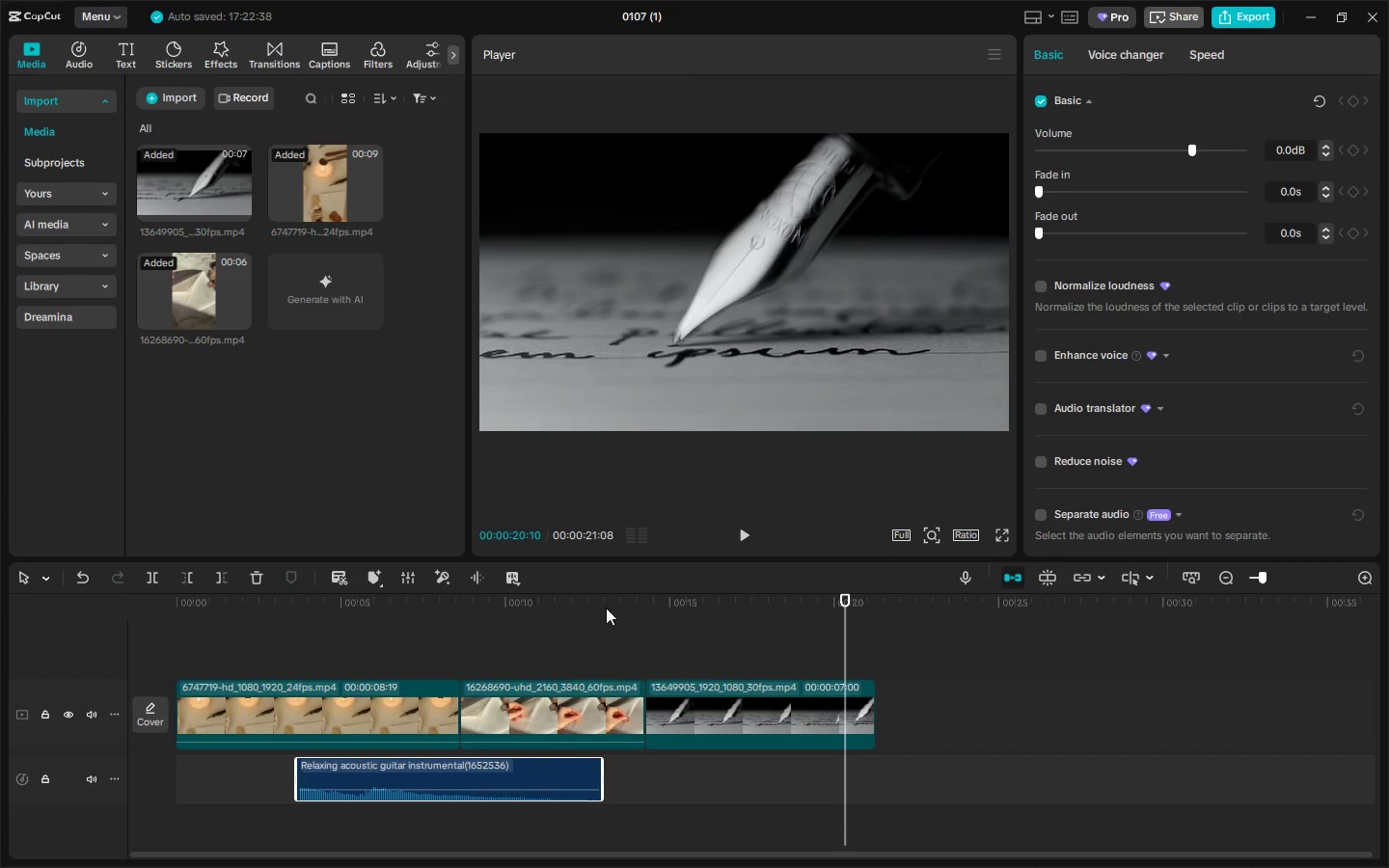 
left_click([584, 604])
 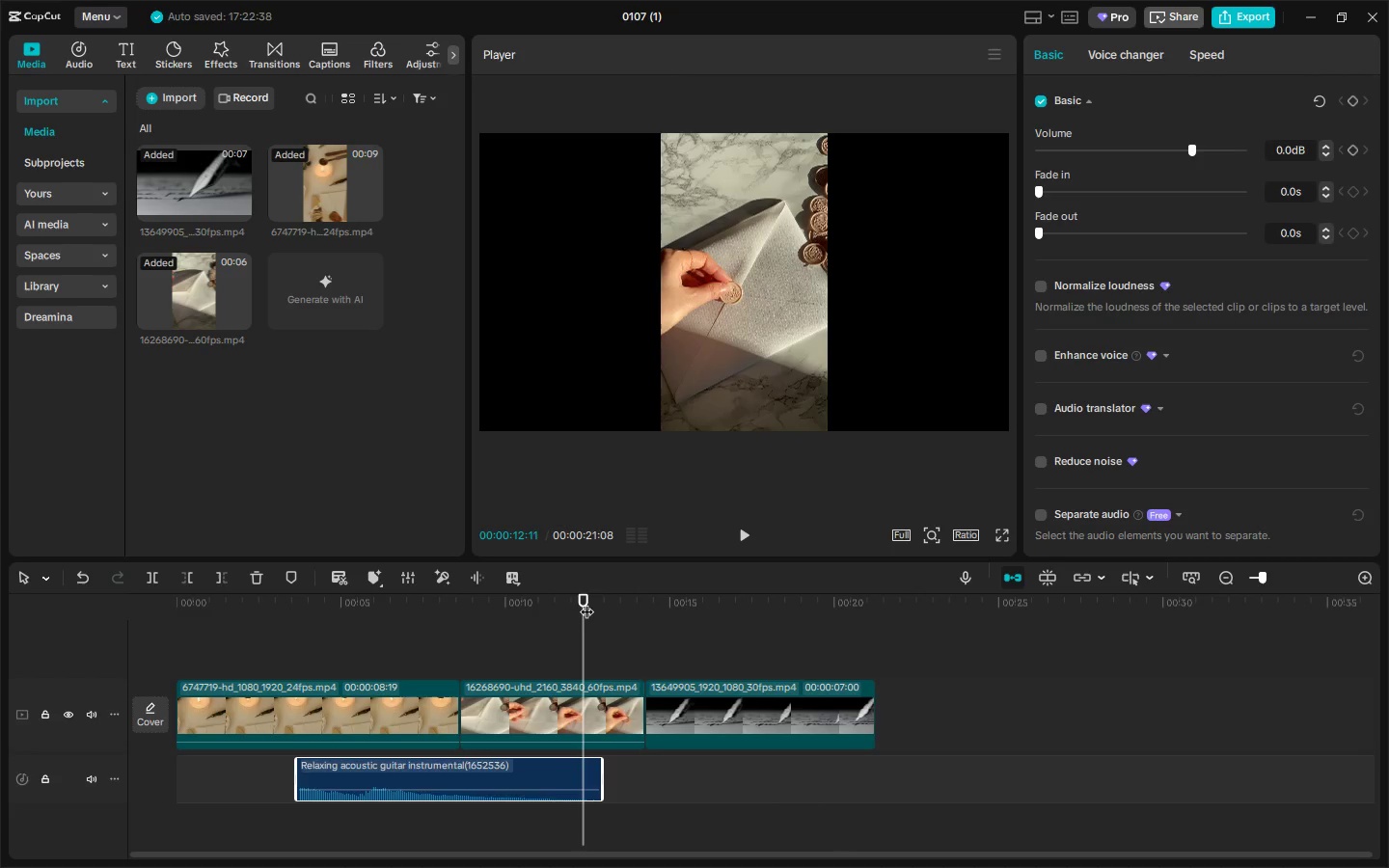 
left_click_drag(start_coordinate=[586, 600], to_coordinate=[571, 598])
 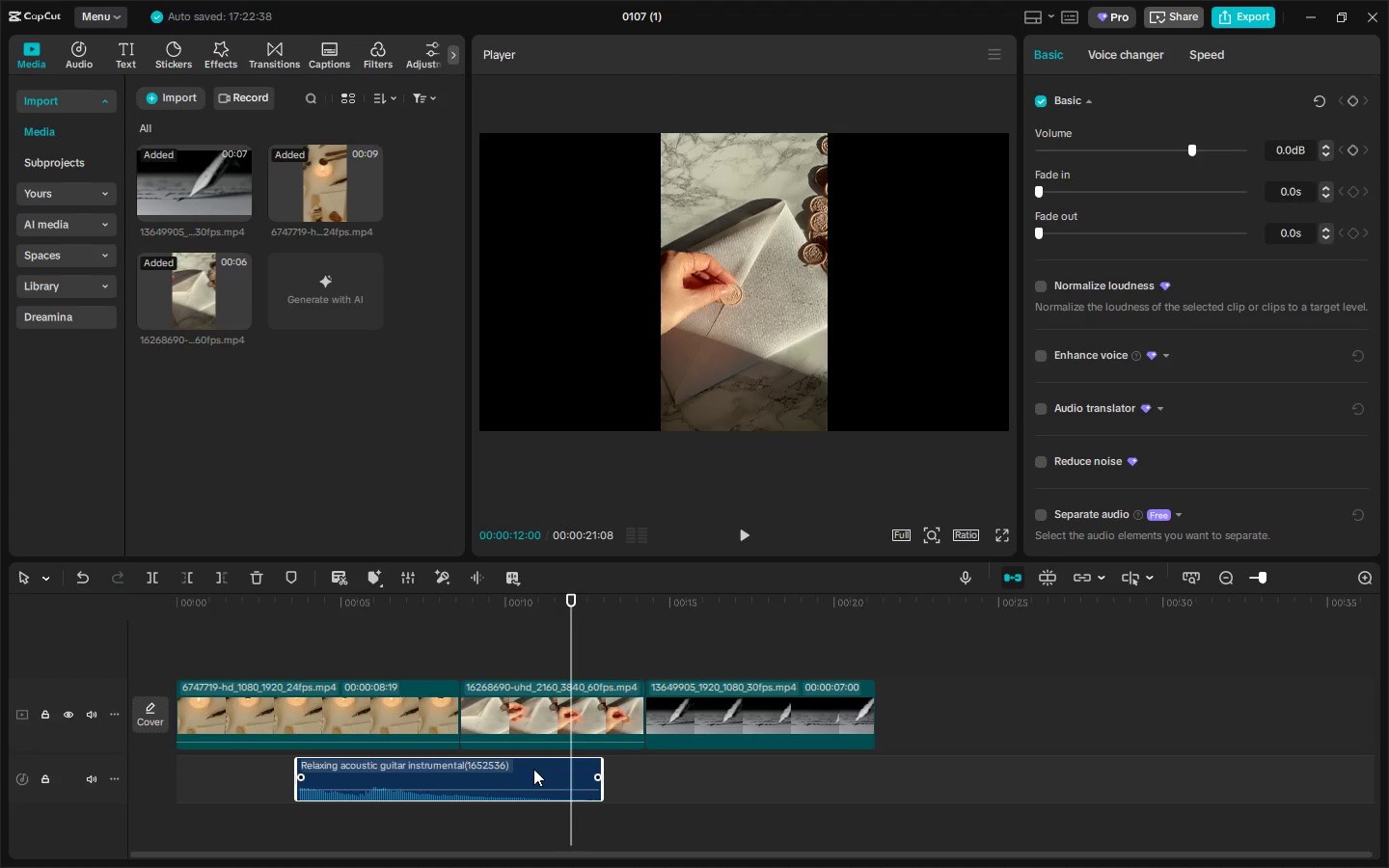 
left_click_drag(start_coordinate=[533, 769], to_coordinate=[497, 767])
 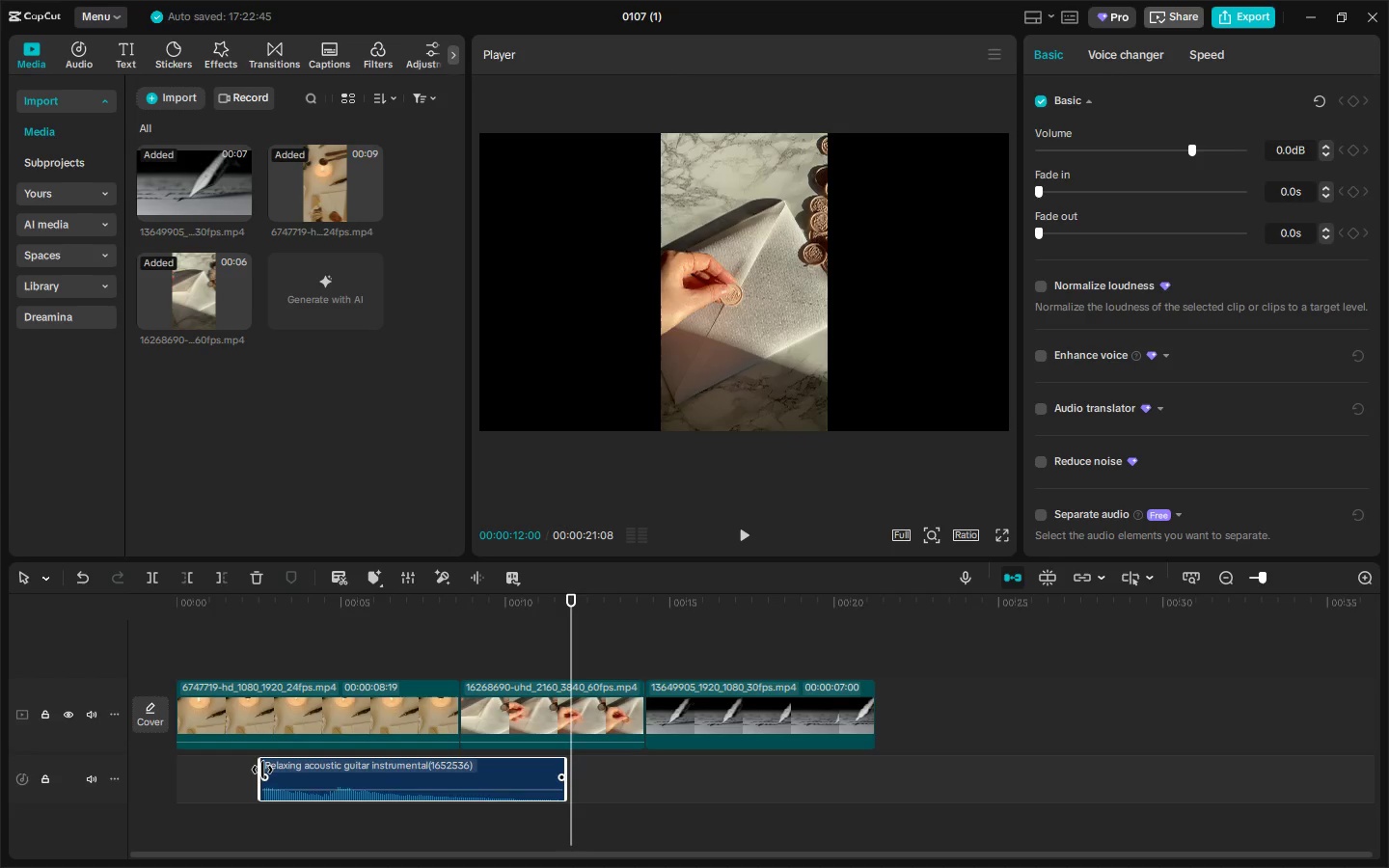 
left_click_drag(start_coordinate=[261, 770], to_coordinate=[70, 768])
 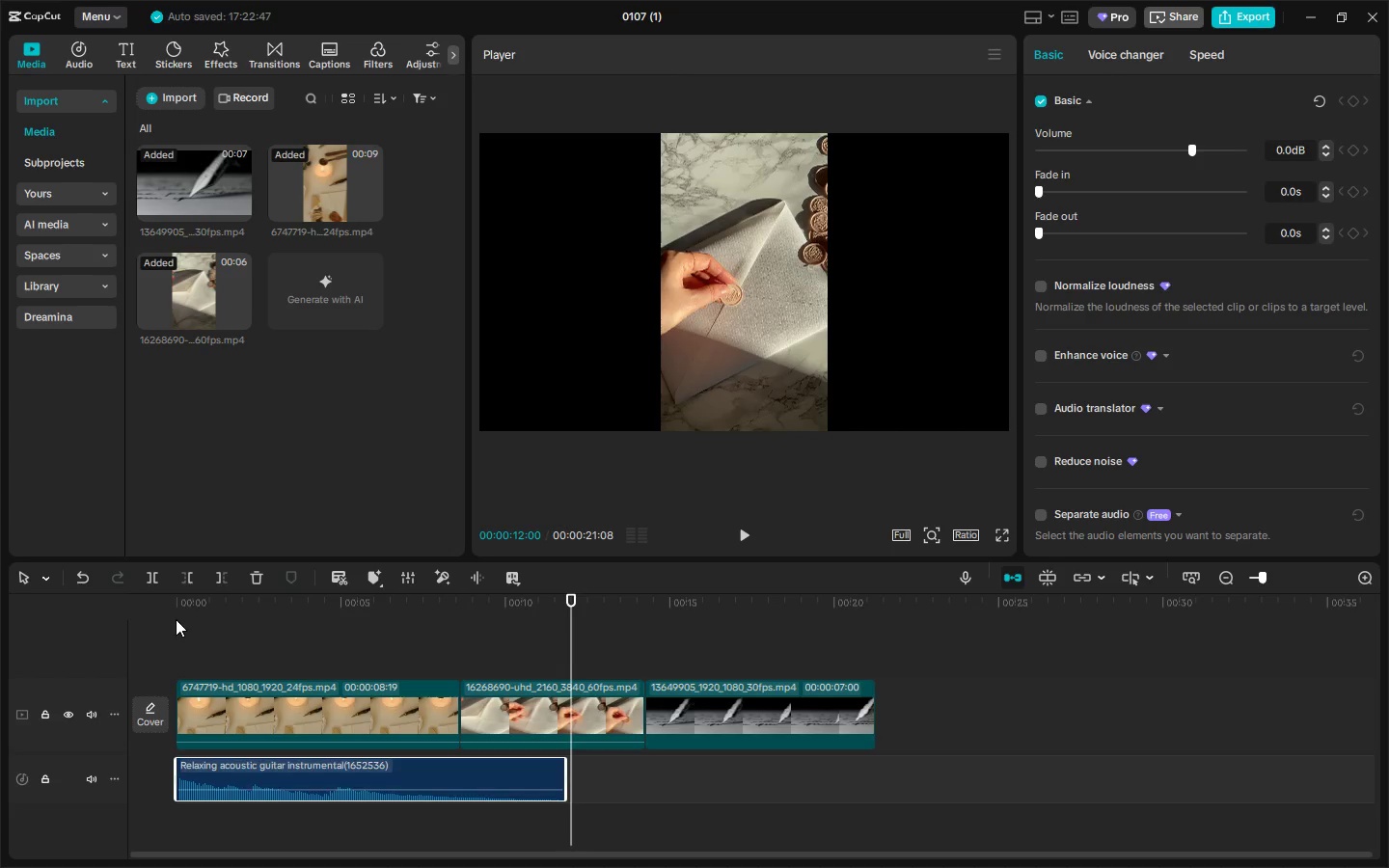 
left_click_drag(start_coordinate=[180, 609], to_coordinate=[130, 604])
 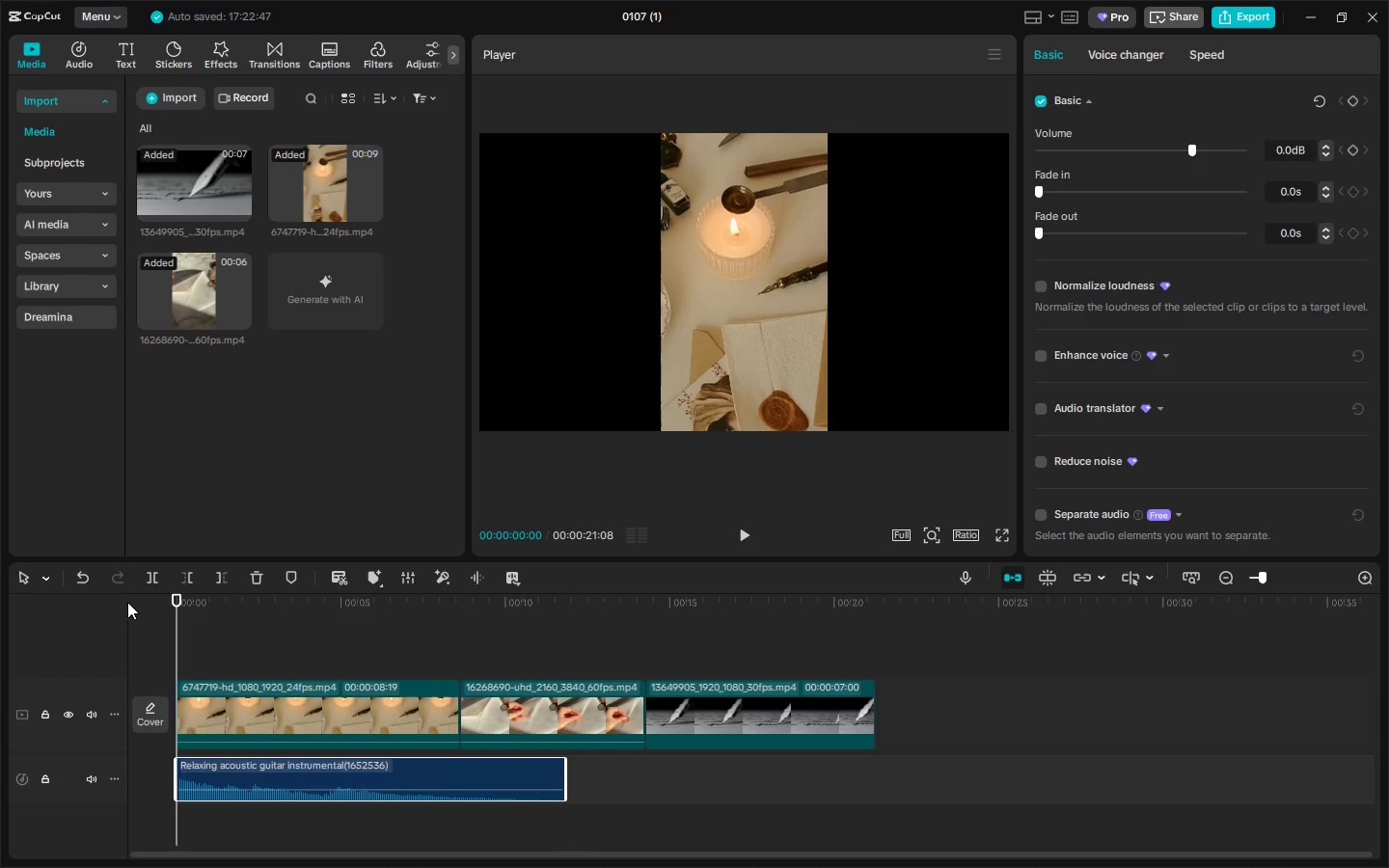 
key(Space)
 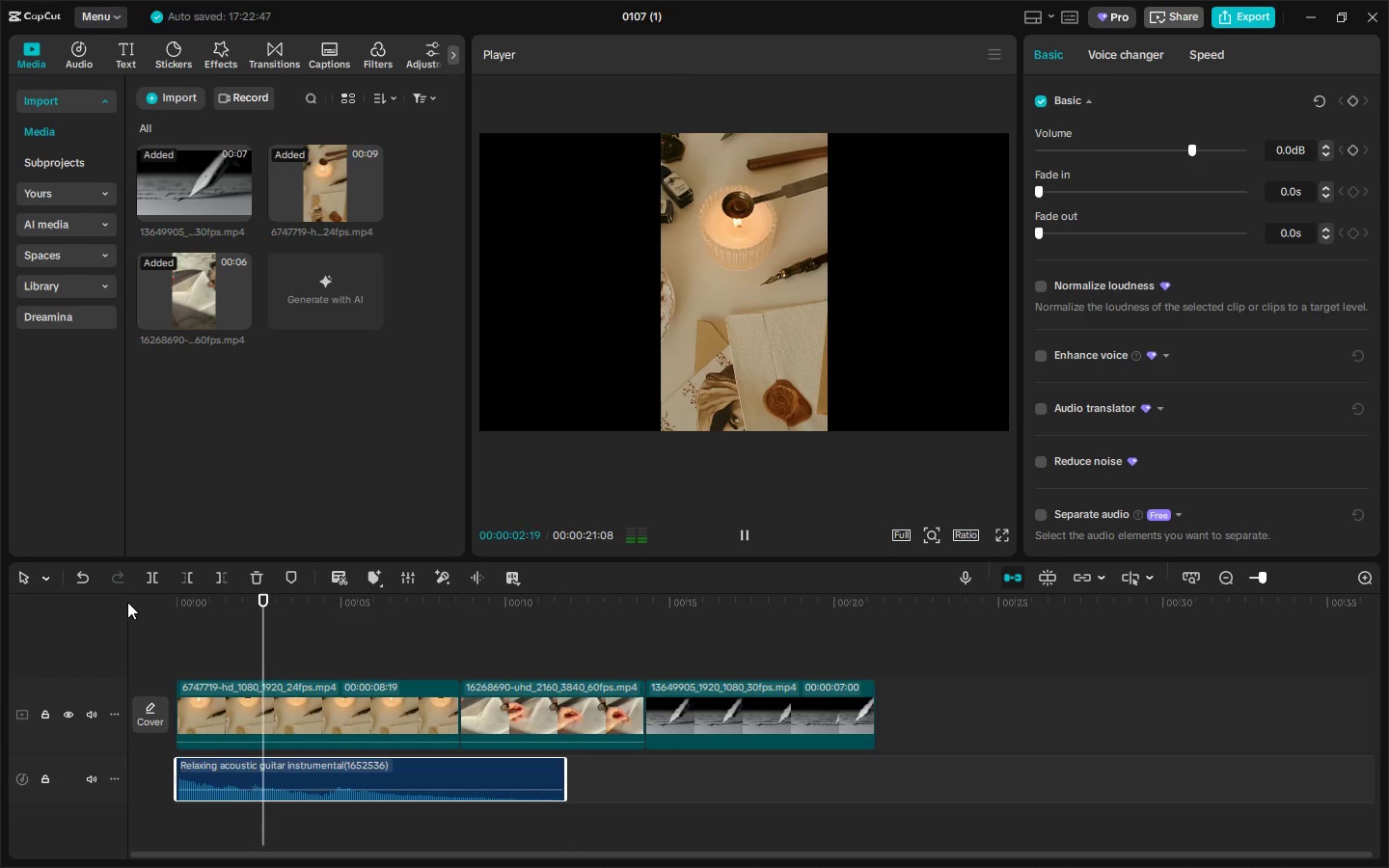 
key(Space)
 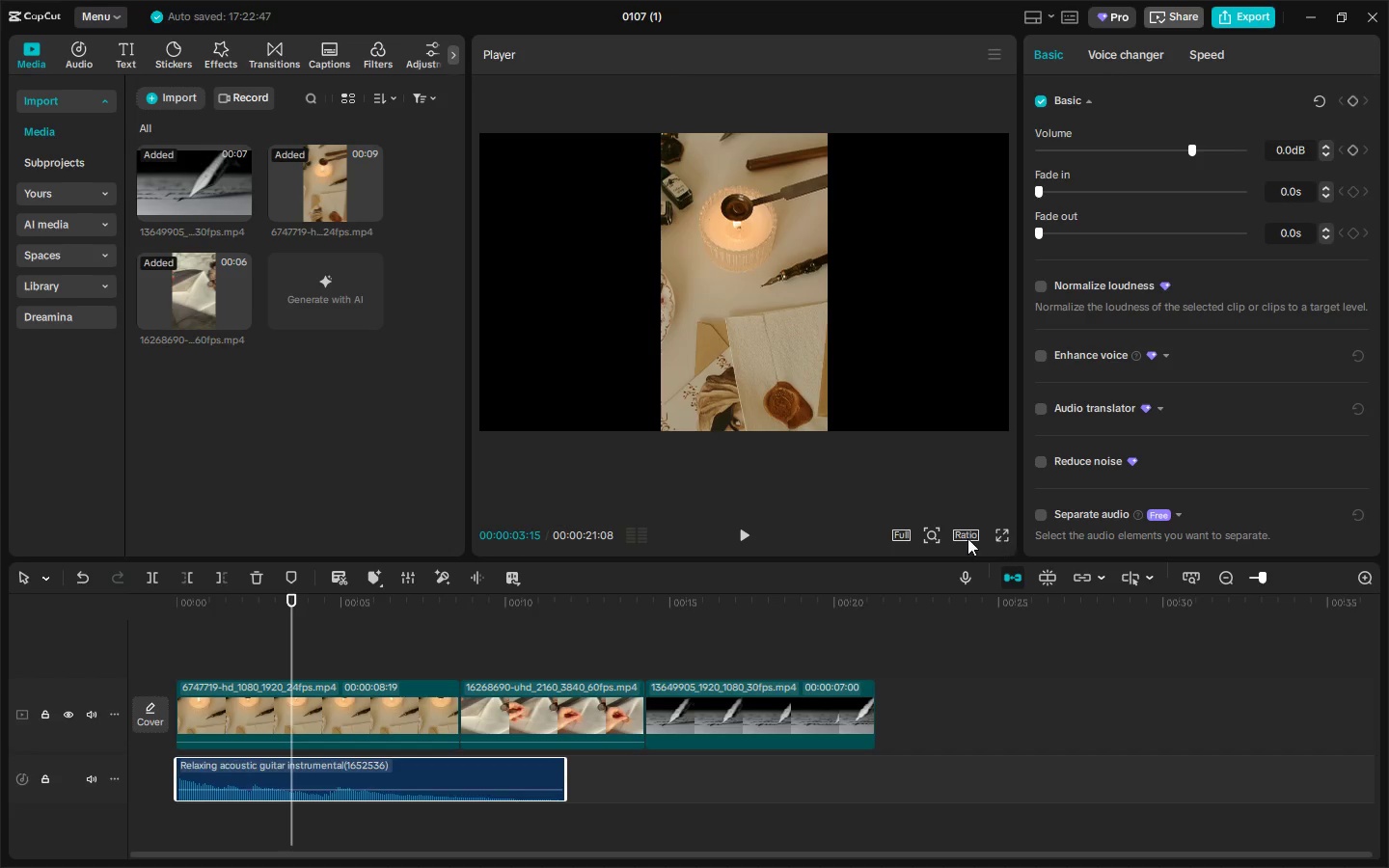 
left_click([964, 537])
 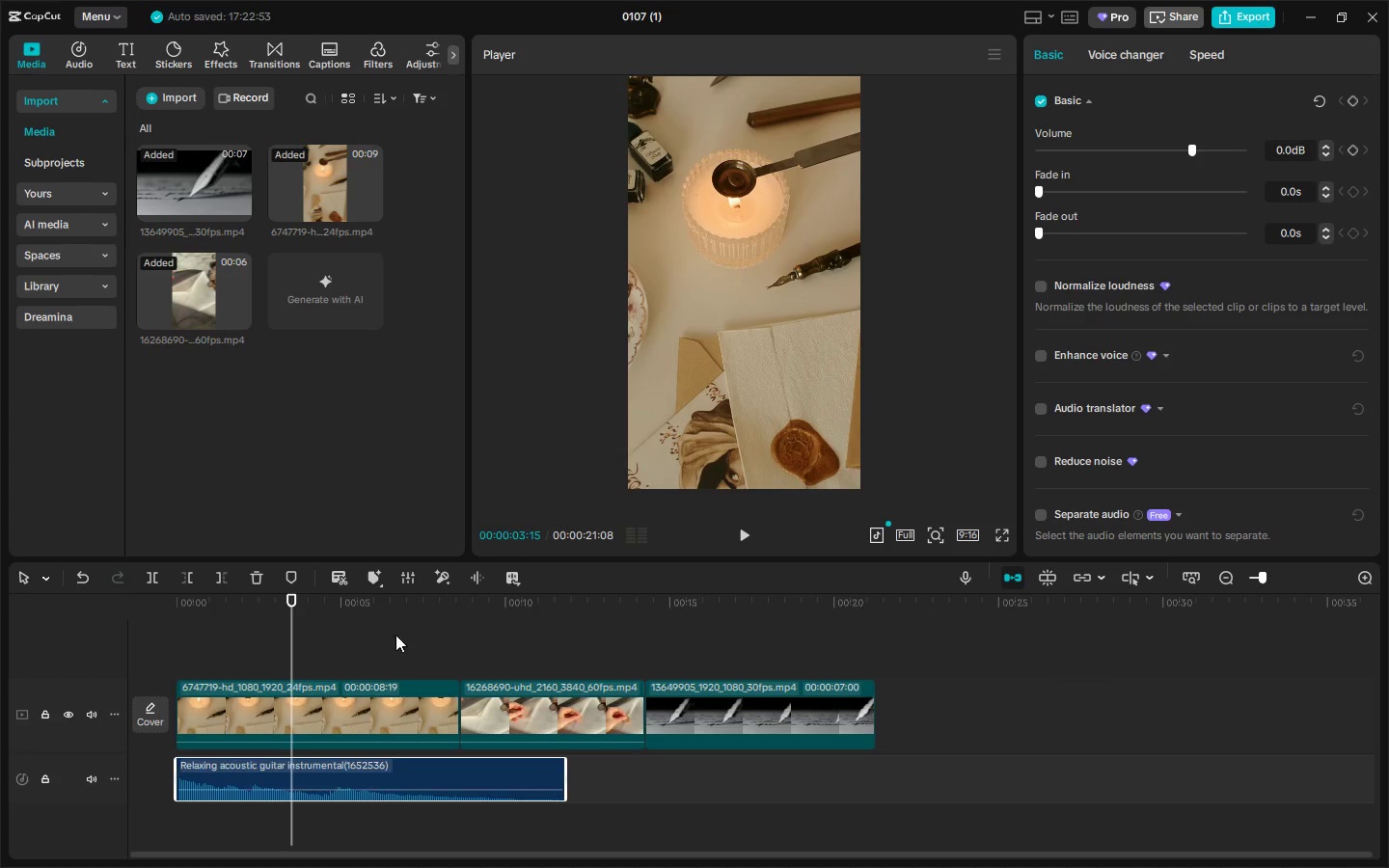 
left_click_drag(start_coordinate=[196, 612], to_coordinate=[100, 607])
 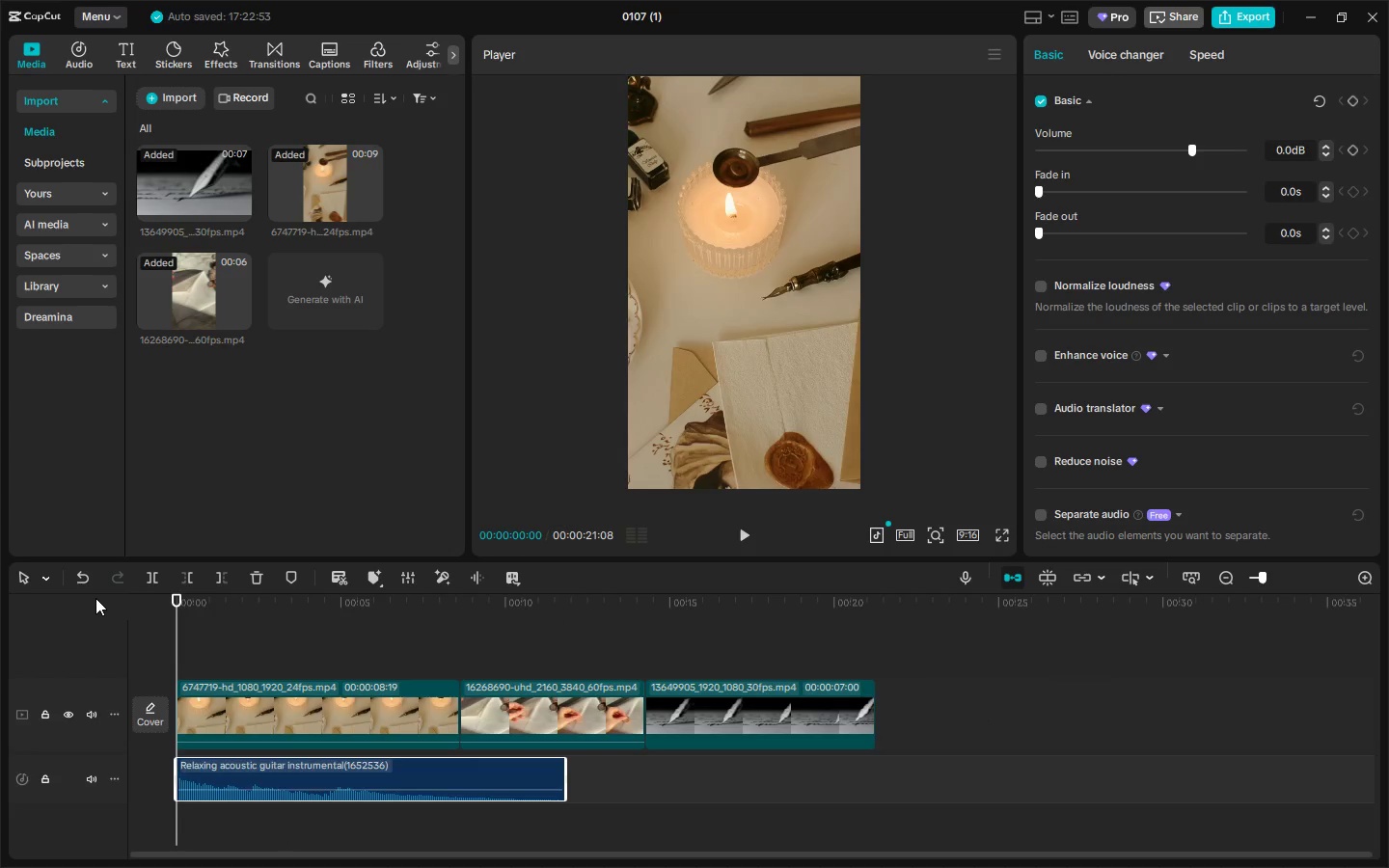 
key(Space)
 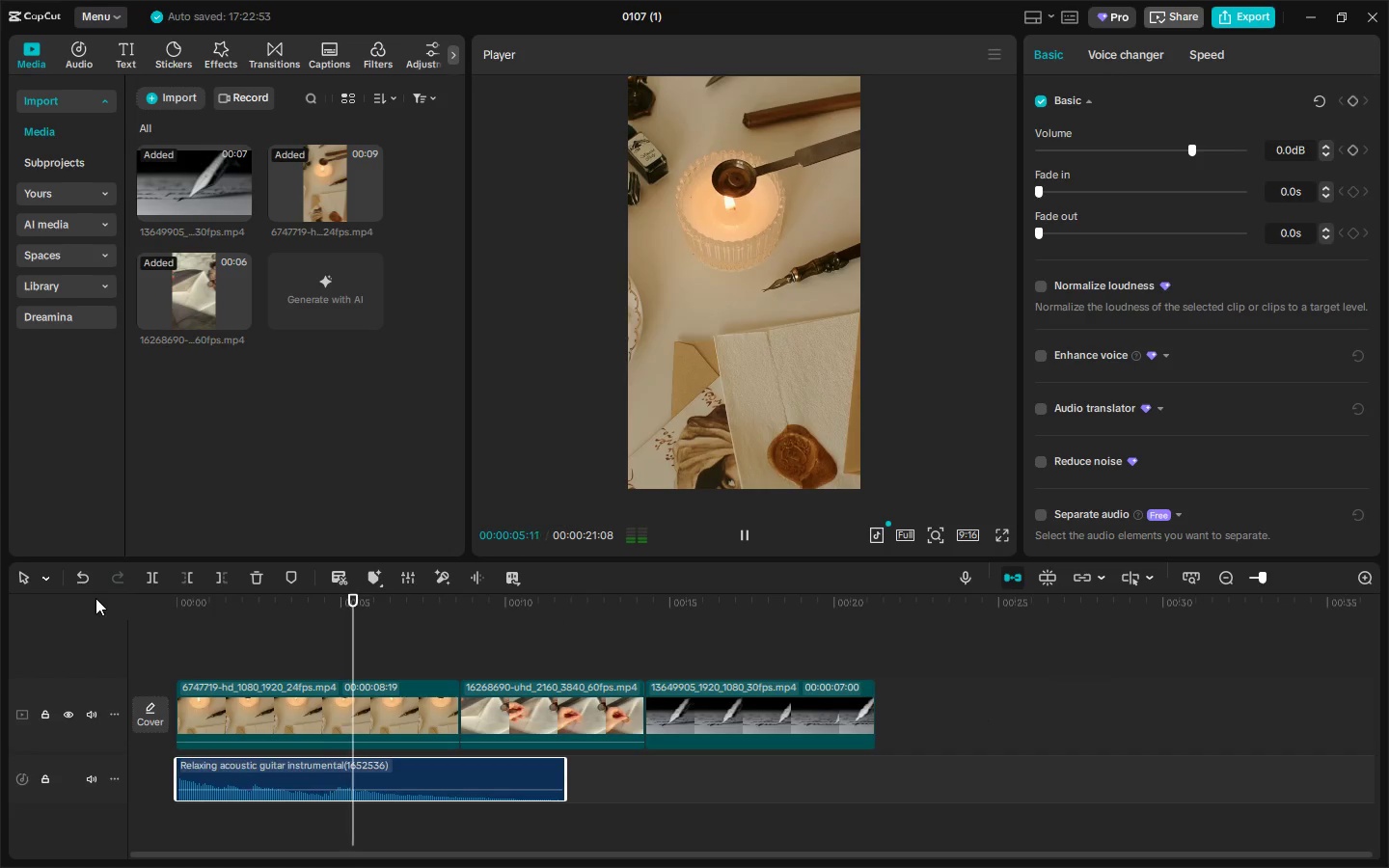 
wait(7.17)
 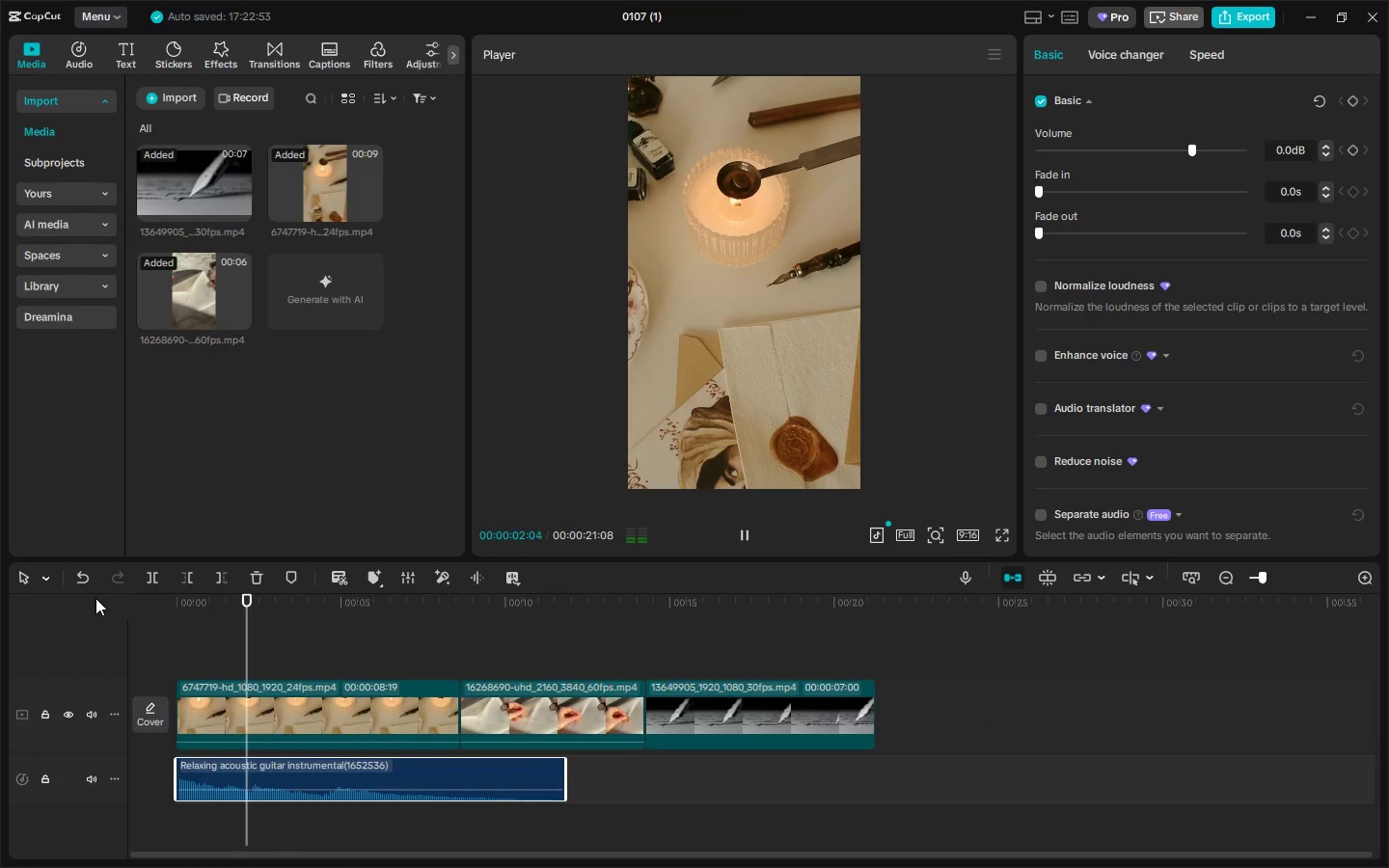 
double_click([303, 766])
 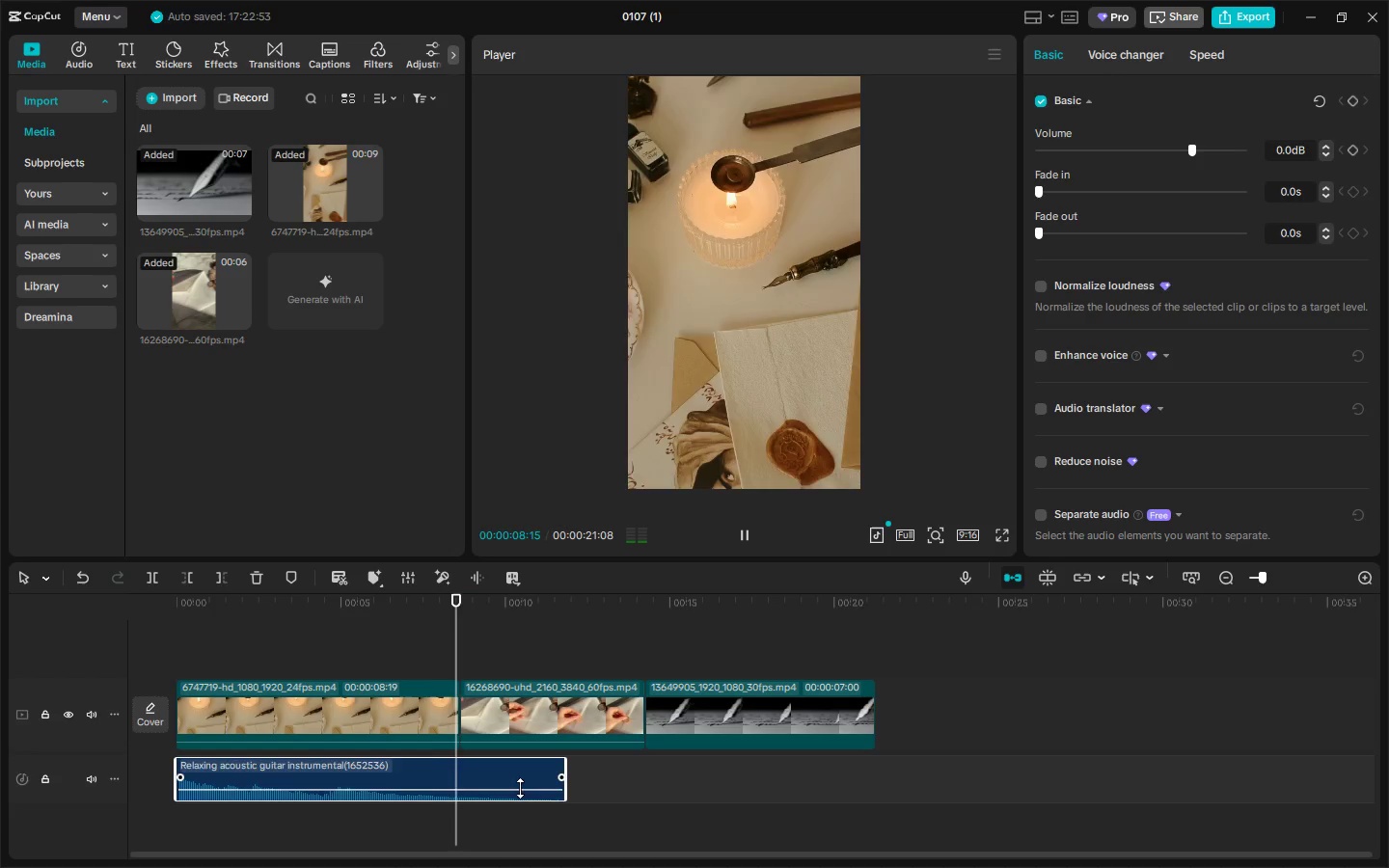 
left_click_drag(start_coordinate=[446, 766], to_coordinate=[850, 758])
 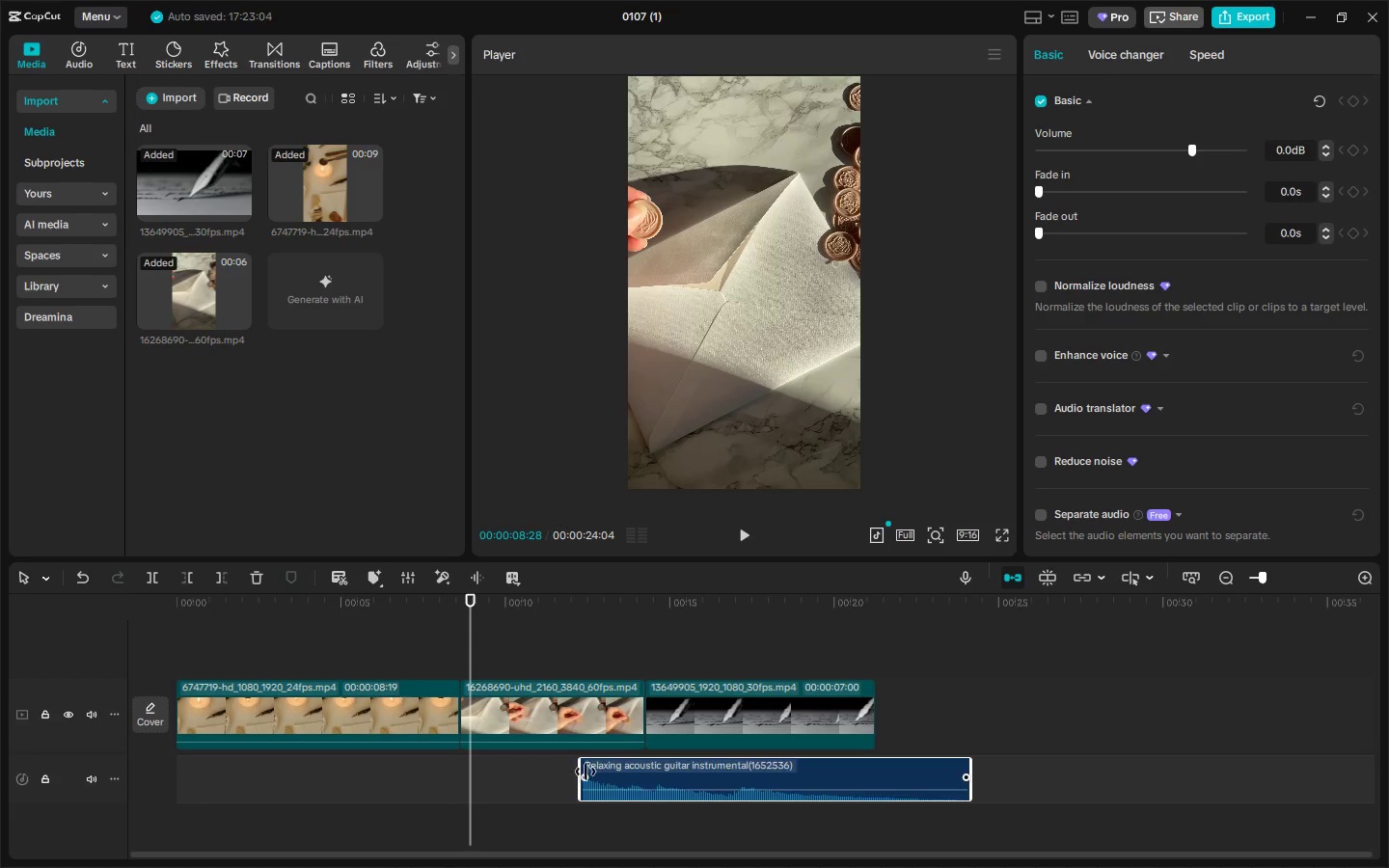 
left_click_drag(start_coordinate=[585, 772], to_coordinate=[0, 762])
 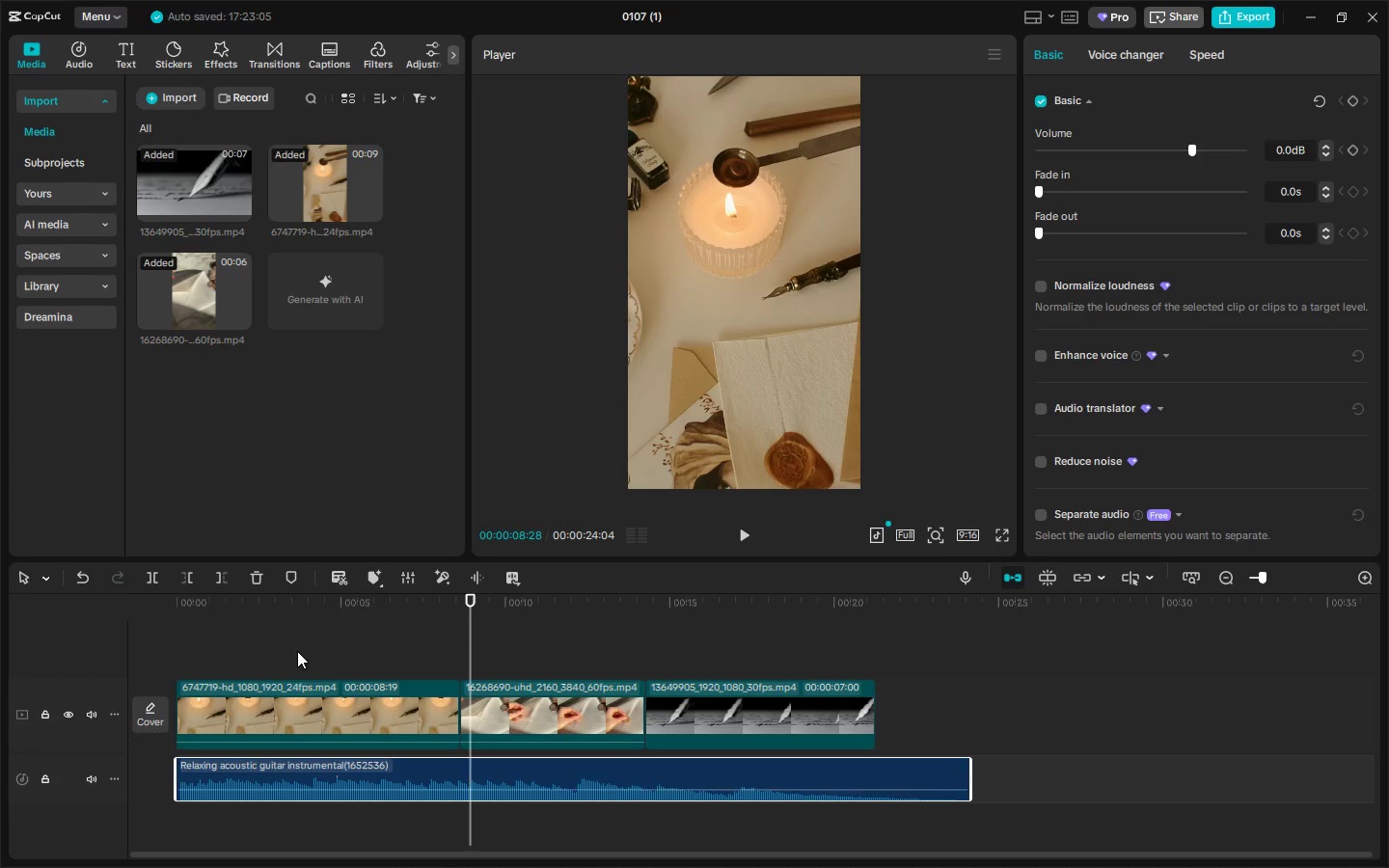 
left_click_drag(start_coordinate=[260, 636], to_coordinate=[150, 637])
 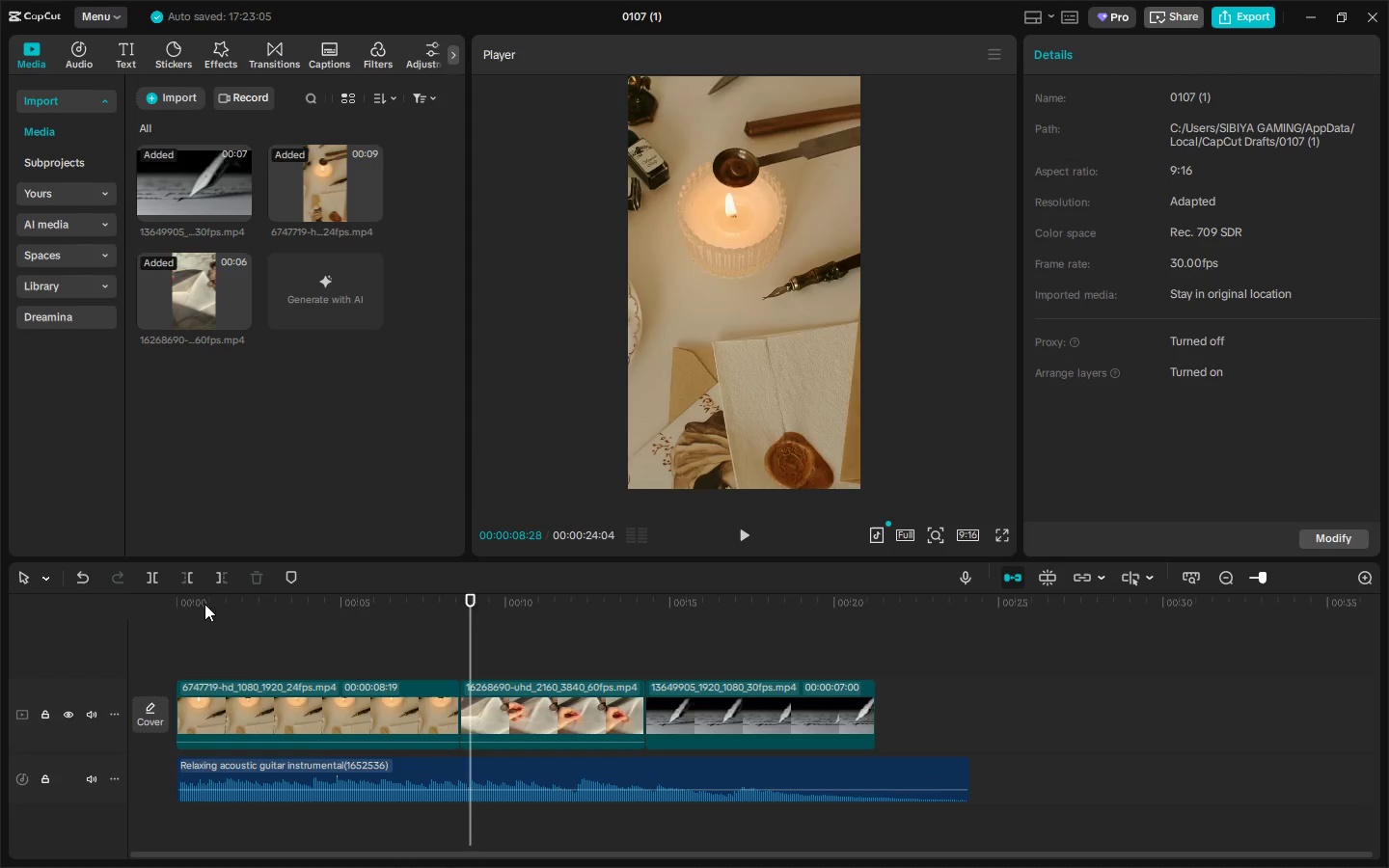 
left_click_drag(start_coordinate=[204, 604], to_coordinate=[162, 604])
 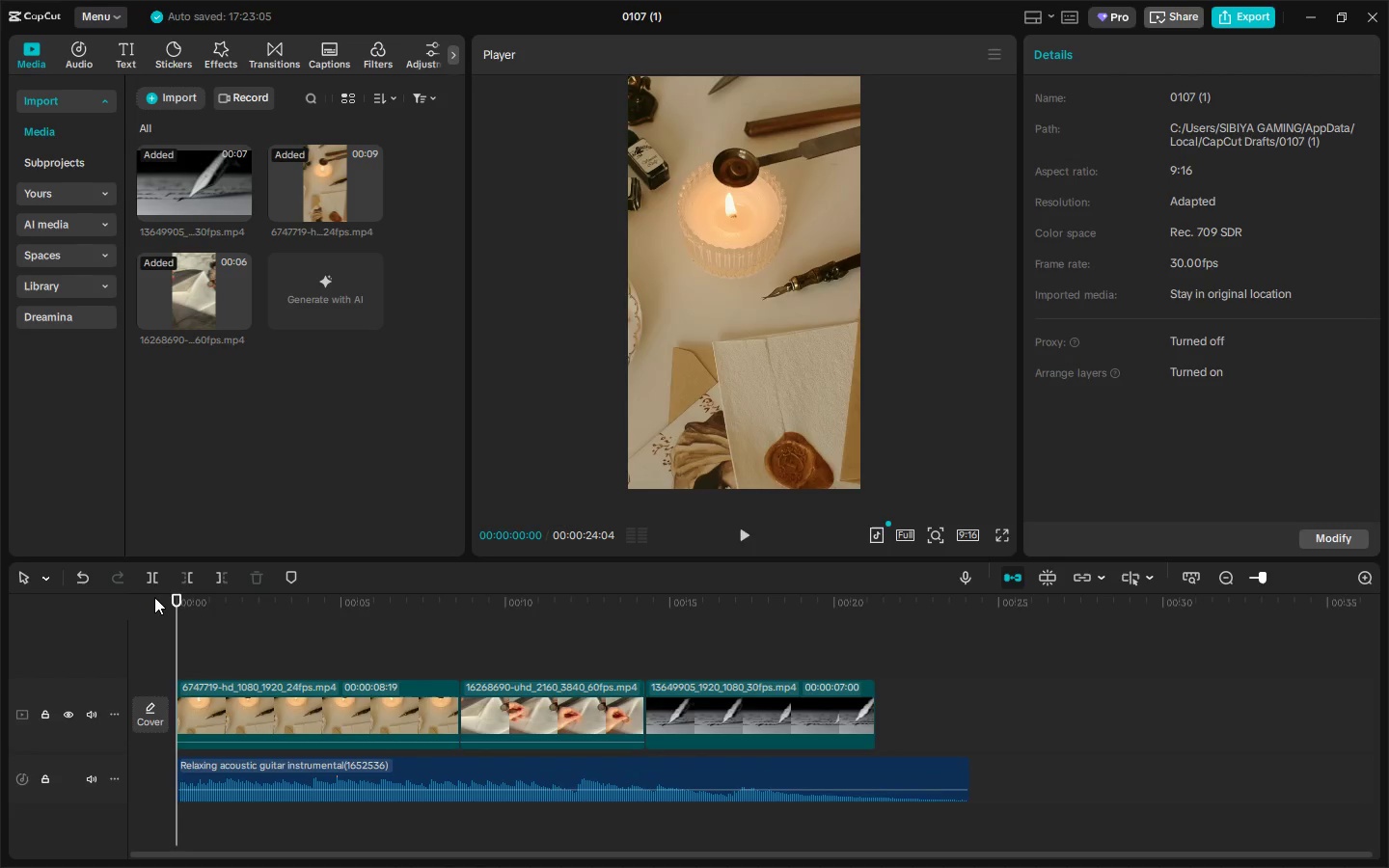 
key(Space)
 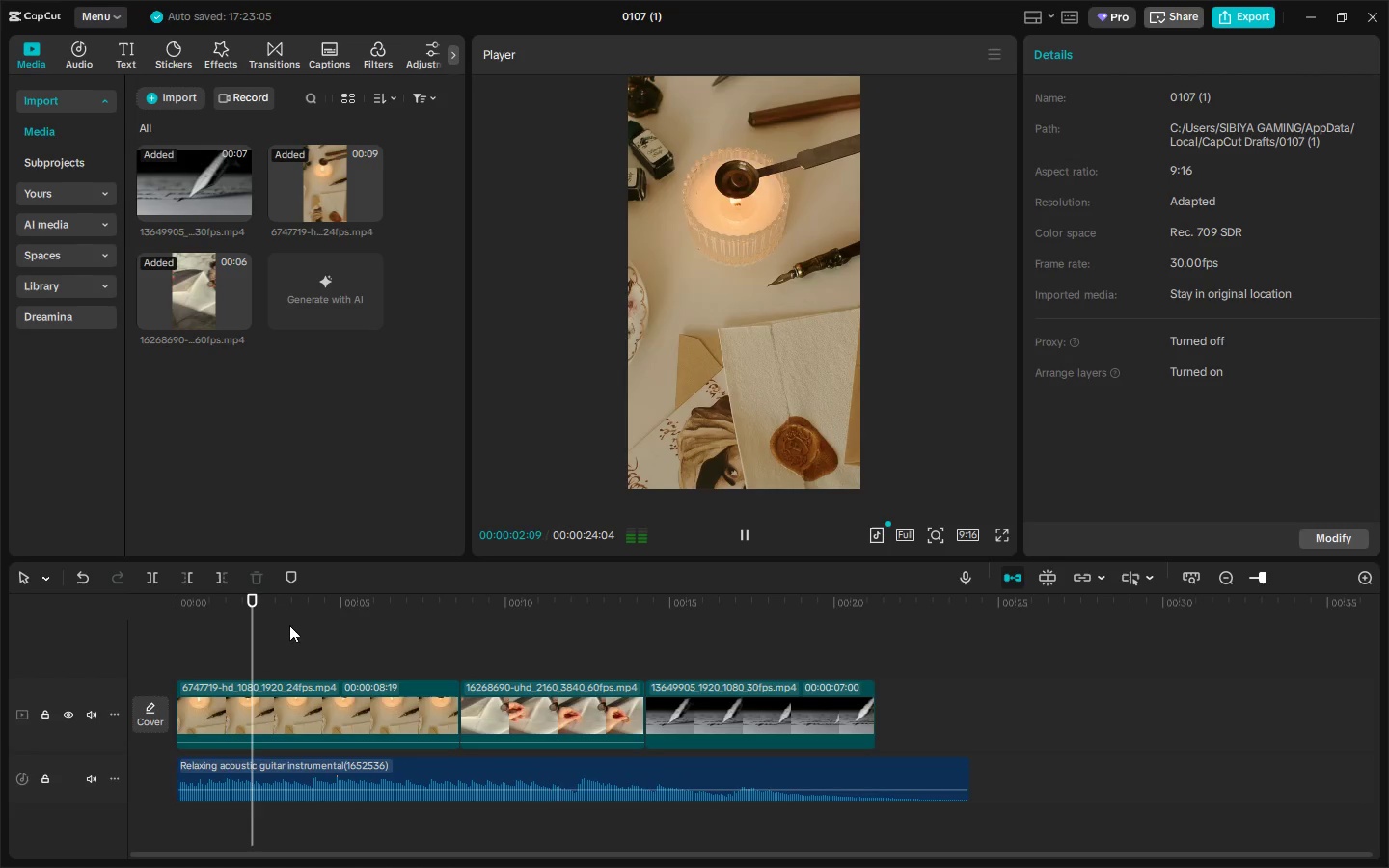 
left_click_drag(start_coordinate=[436, 602], to_coordinate=[571, 596])
 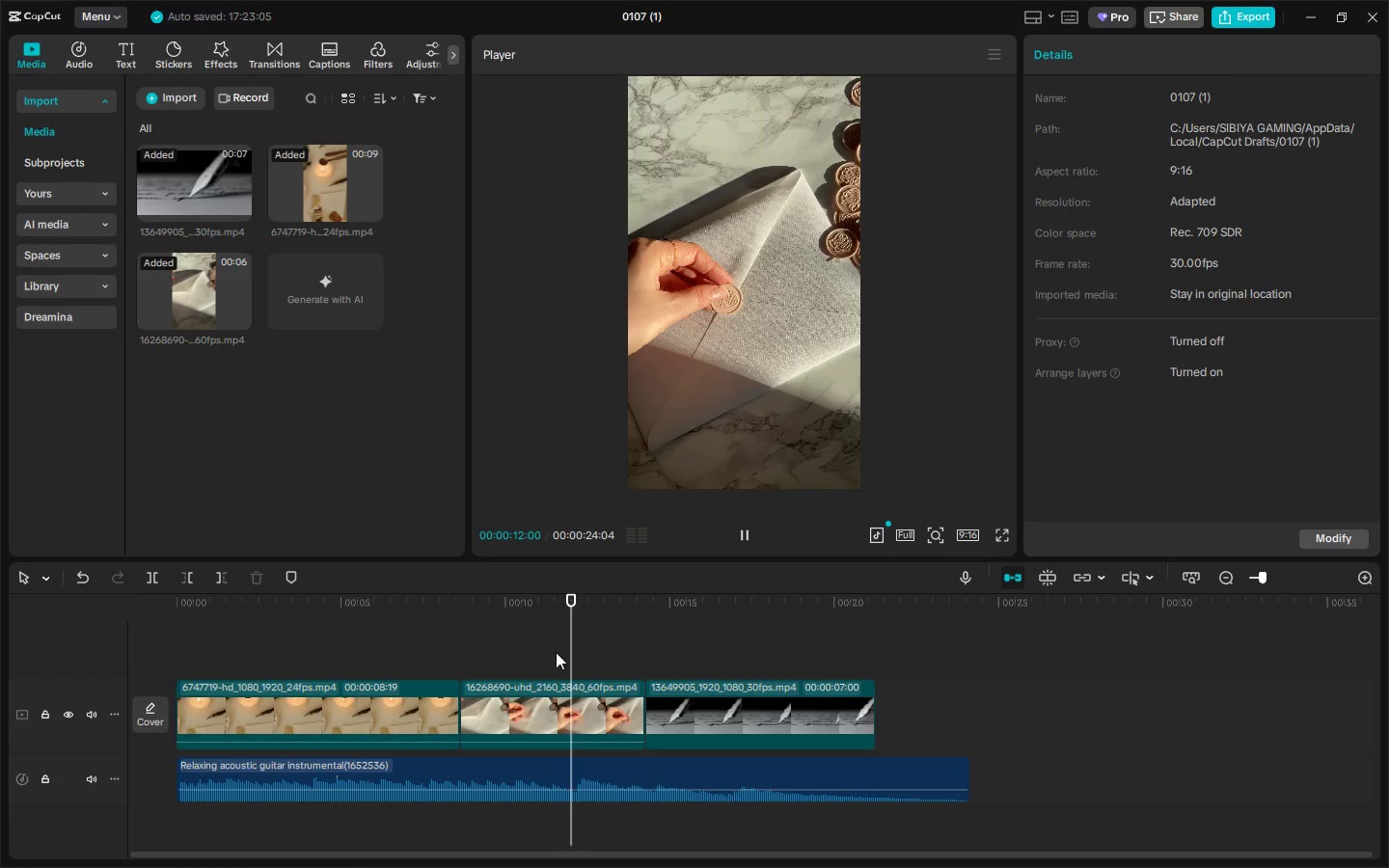 
key(Control+B)
 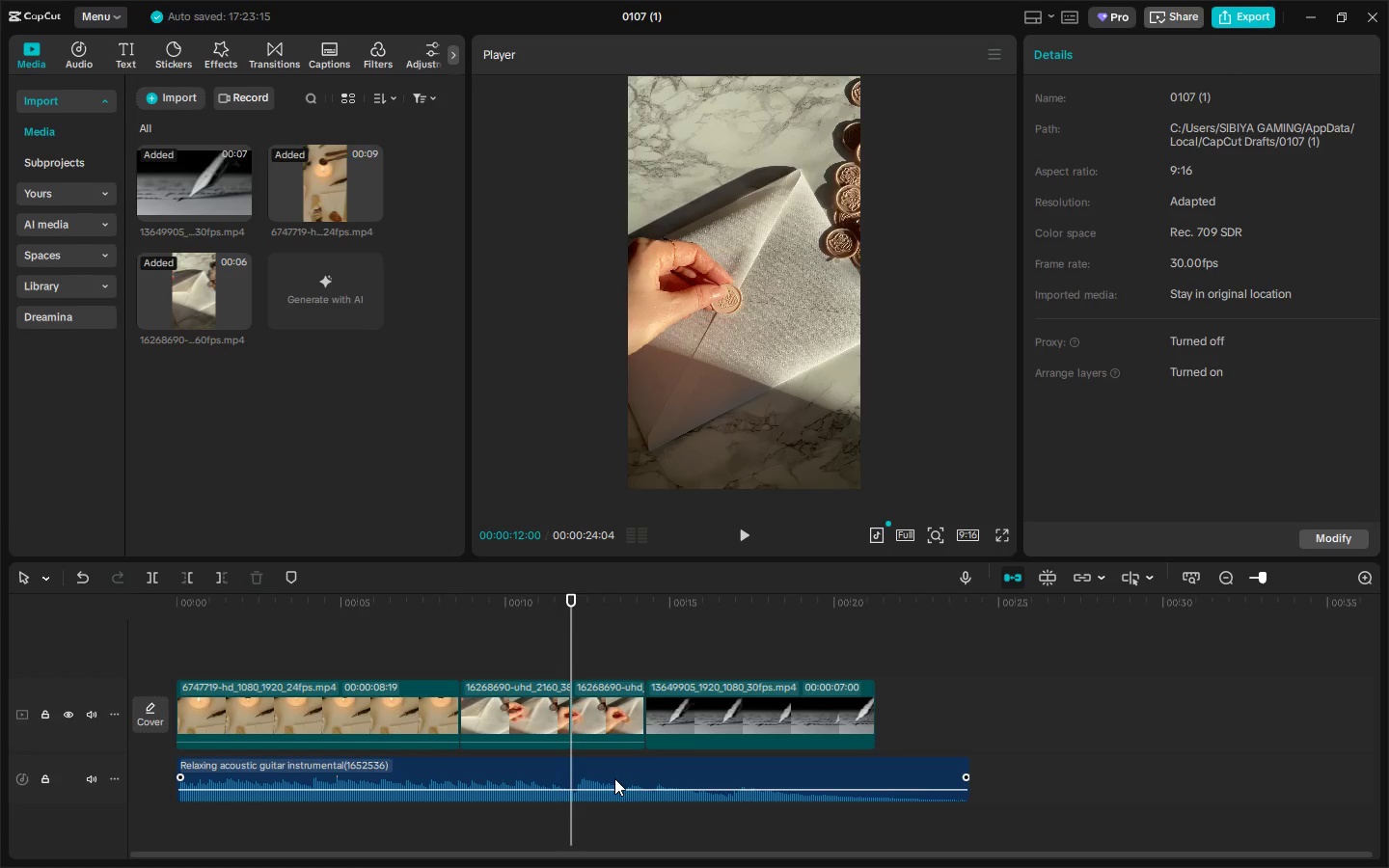 
left_click([616, 775])
 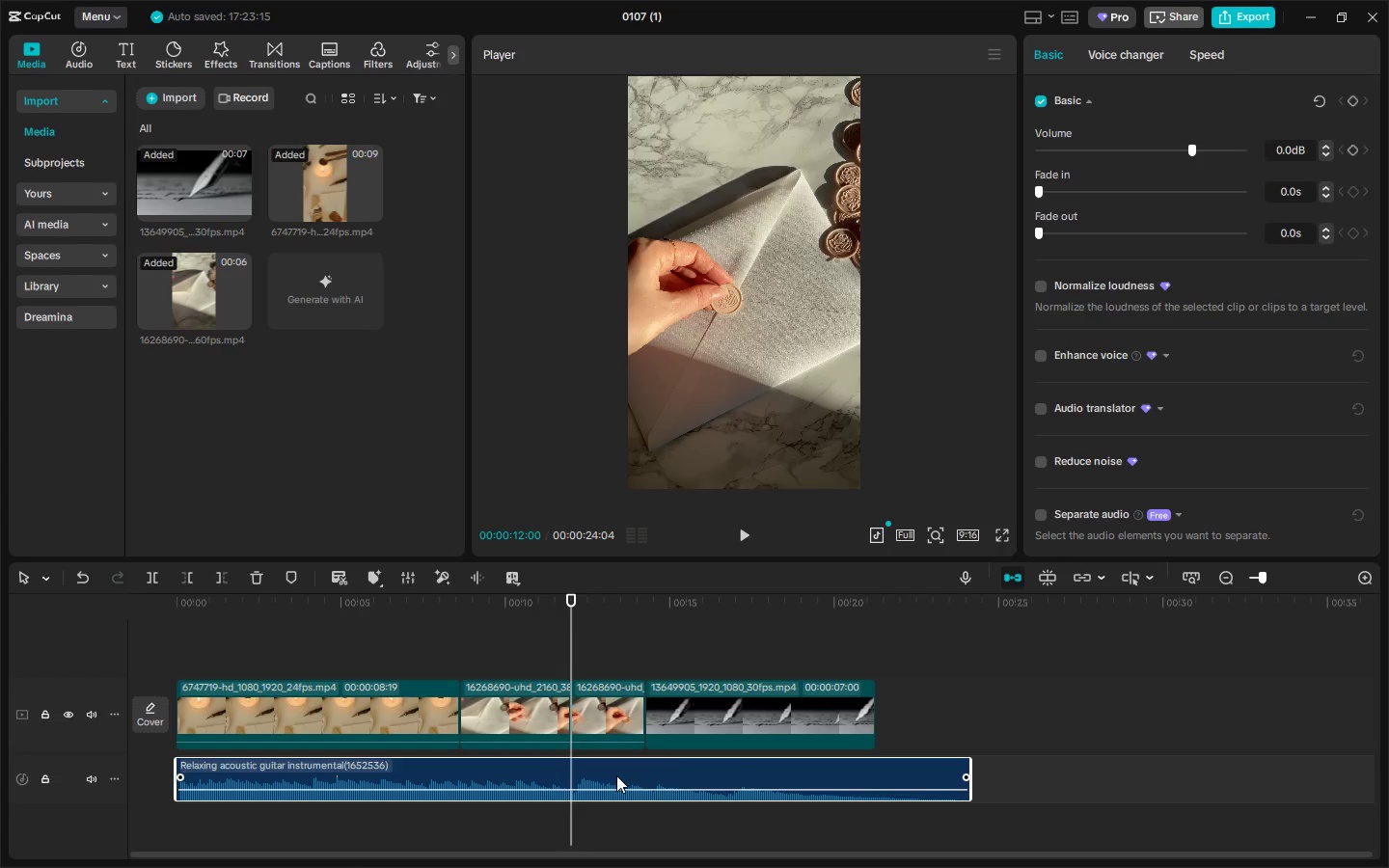 
key(Control+ControlLeft)
 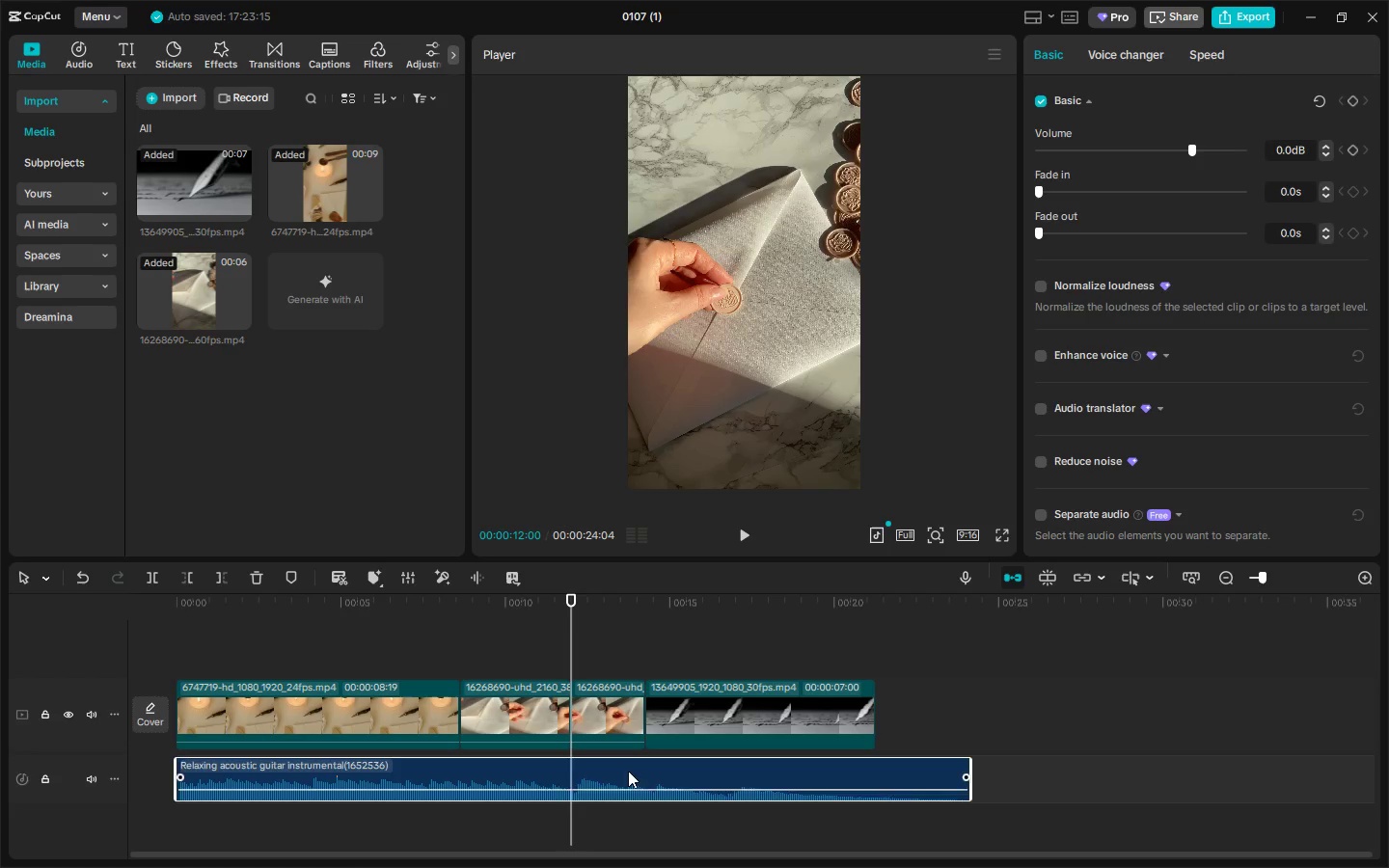 
key(Control+B)
 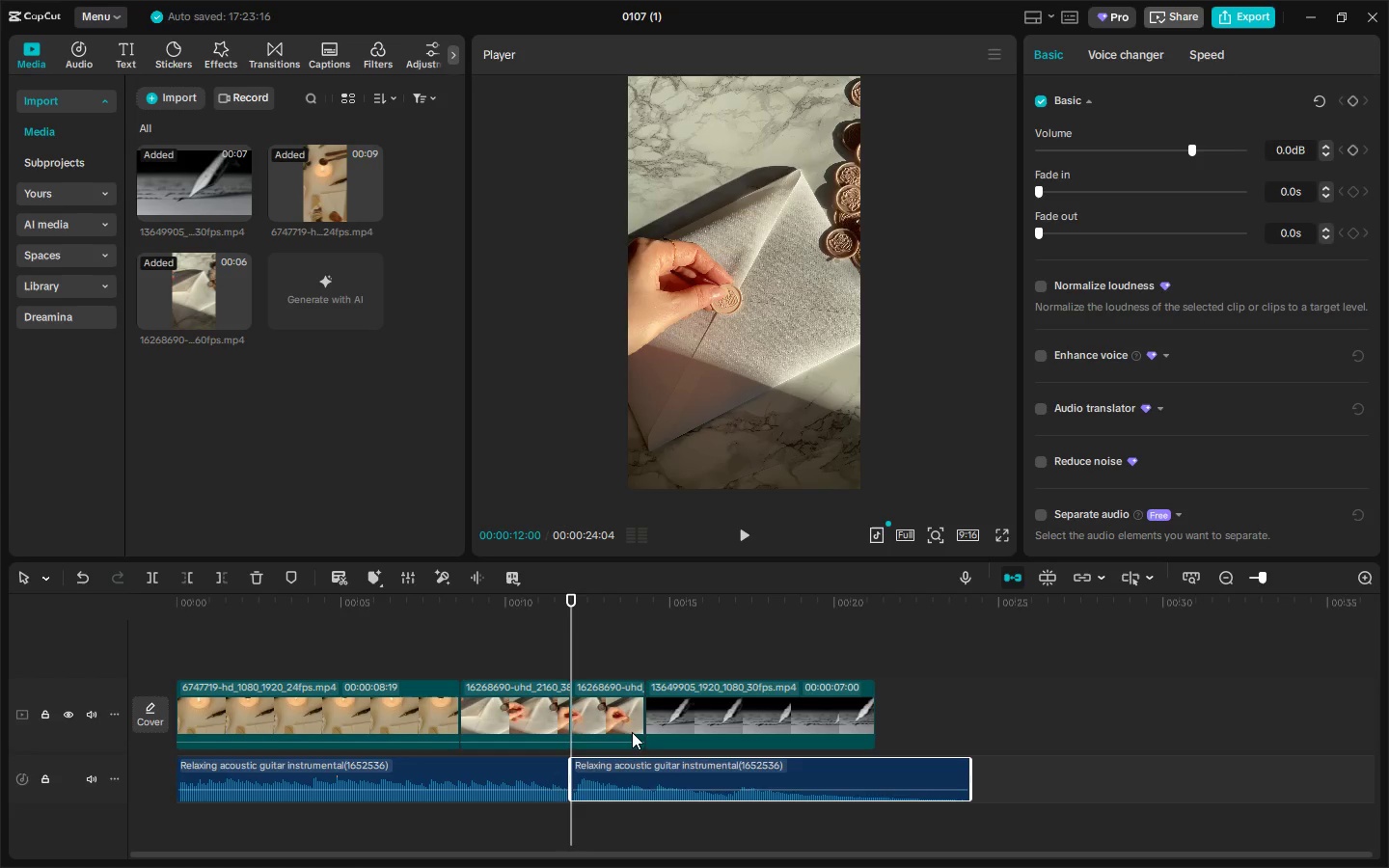 
left_click([618, 727])
 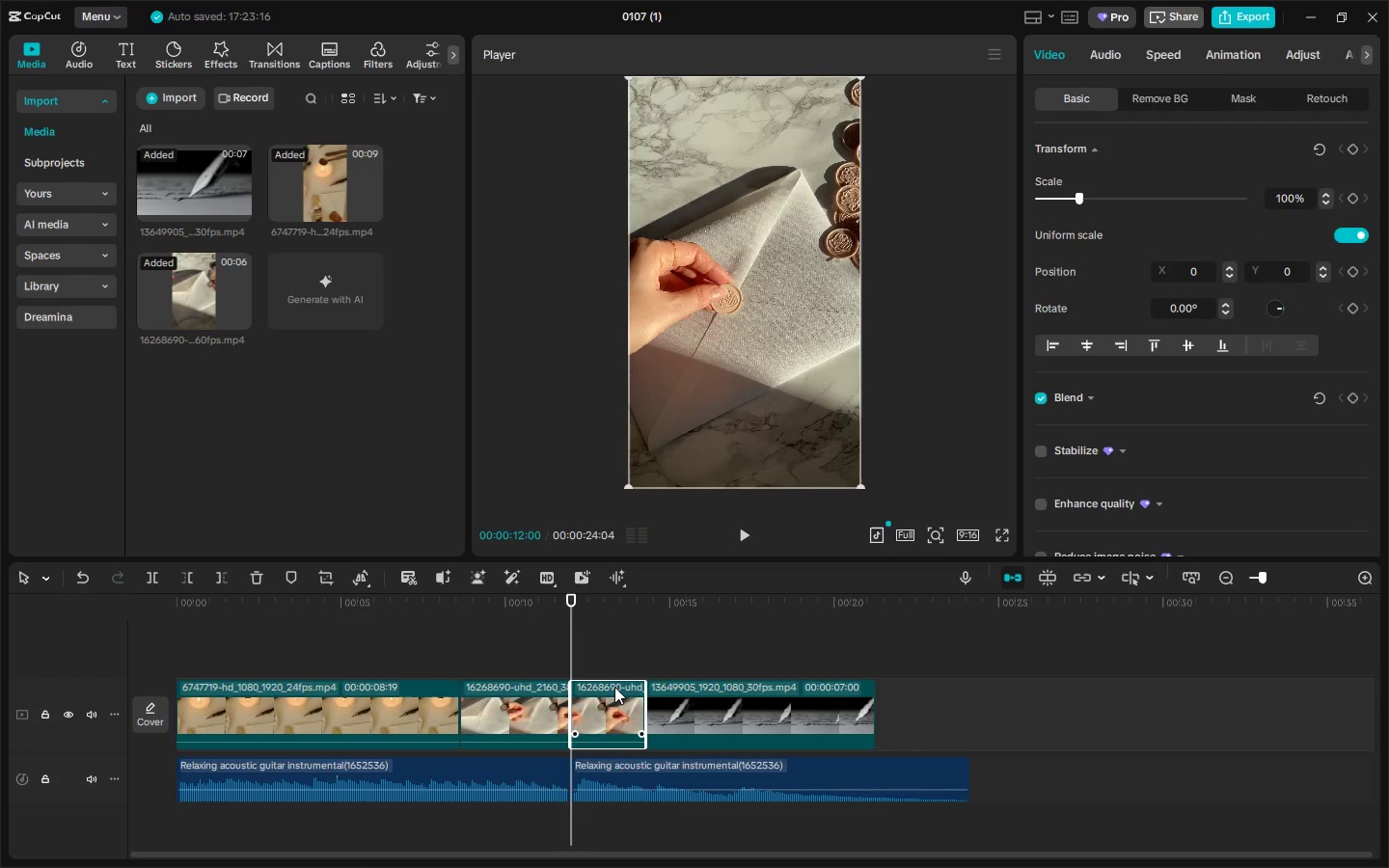 
key(Control+Z)
 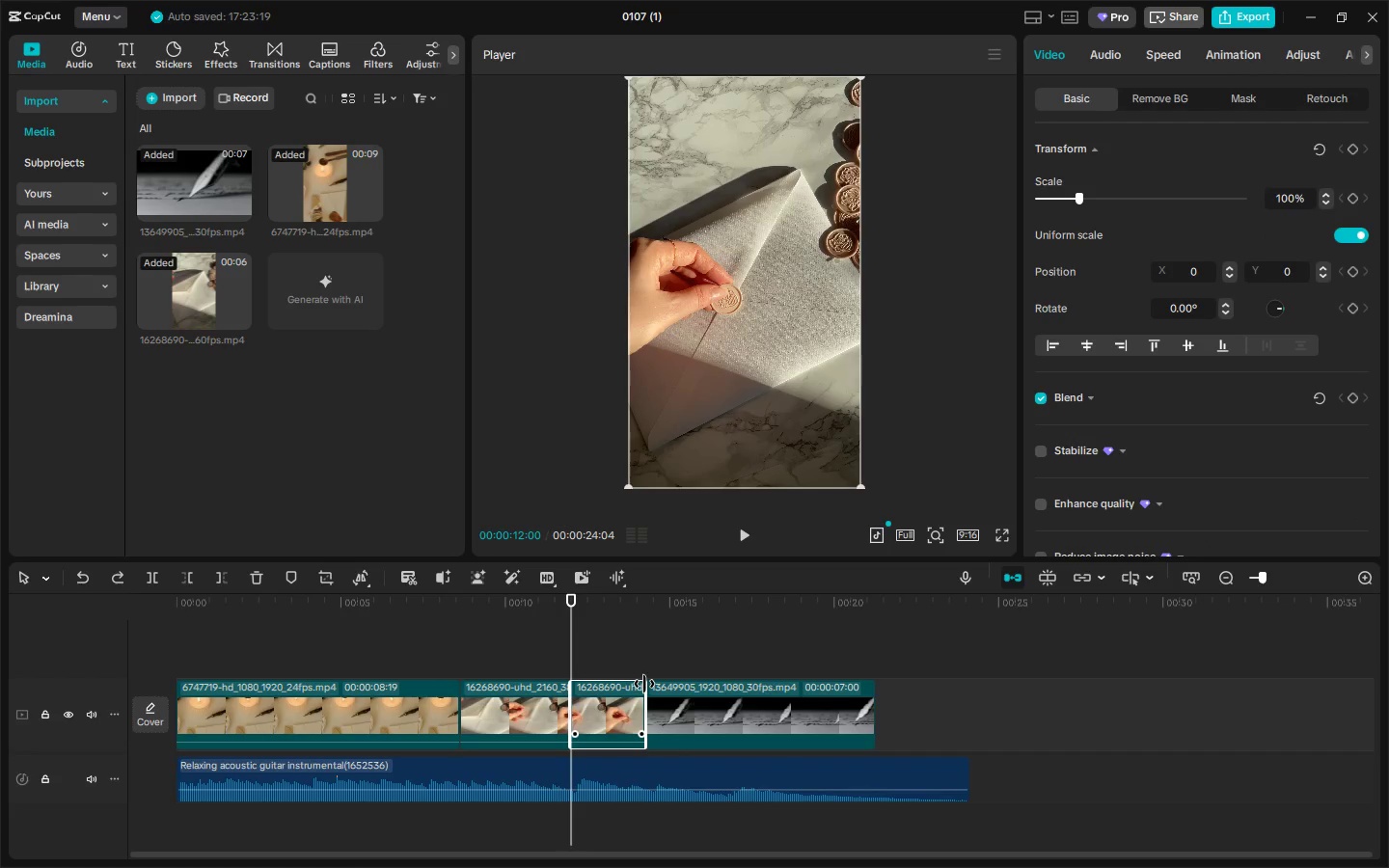 
key(Control+Z)
 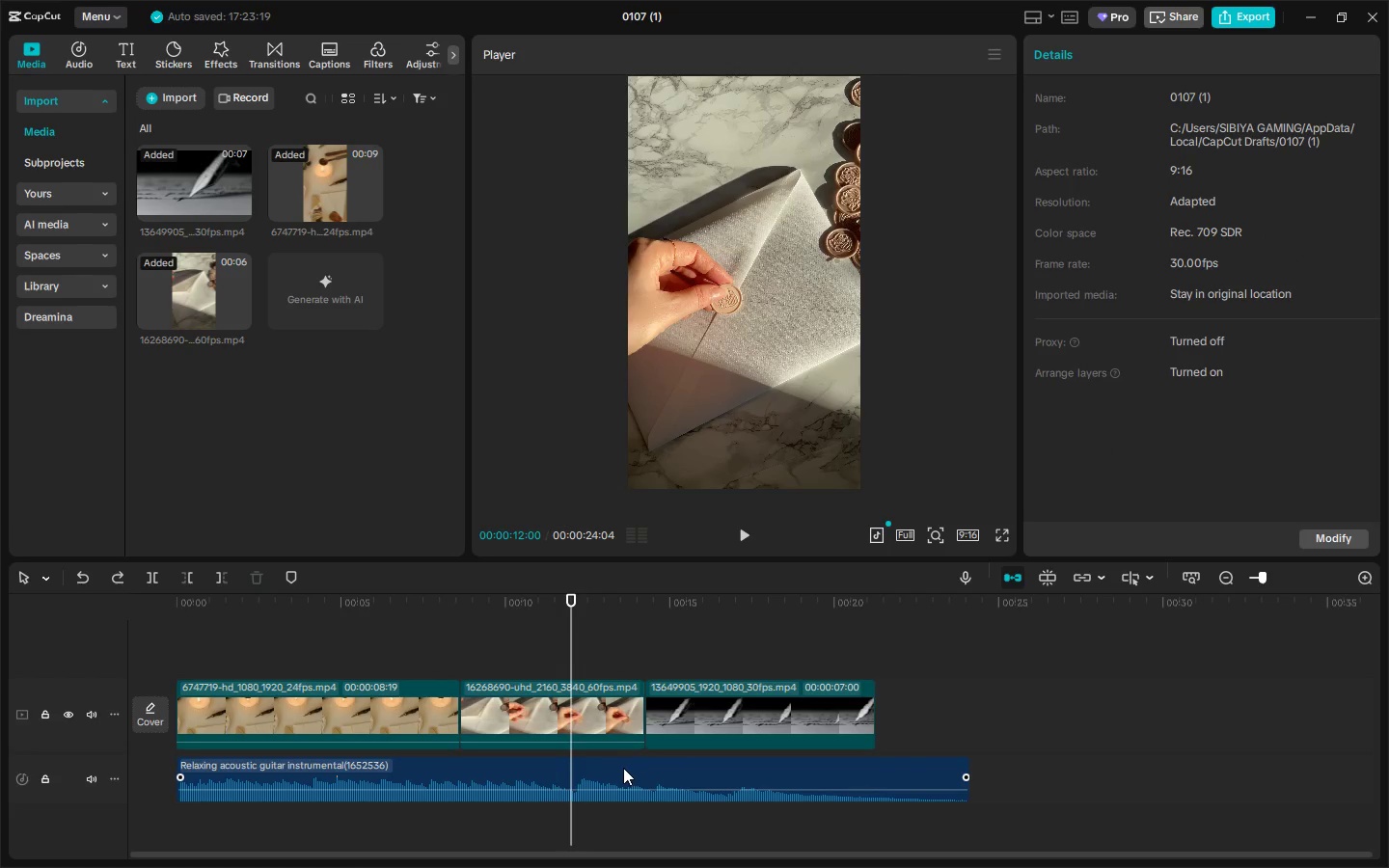 
left_click([623, 768])
 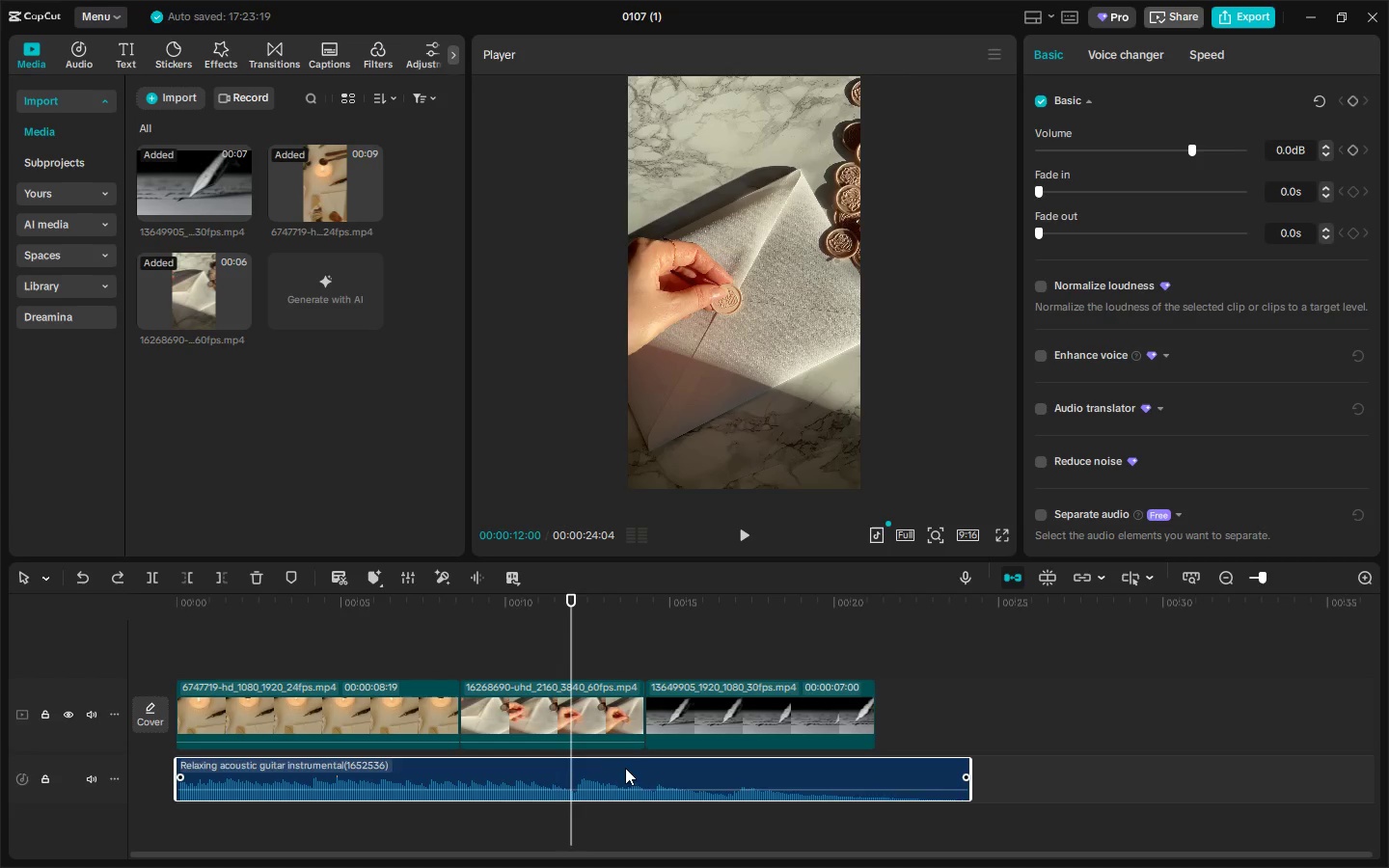 
key(Control+B)
 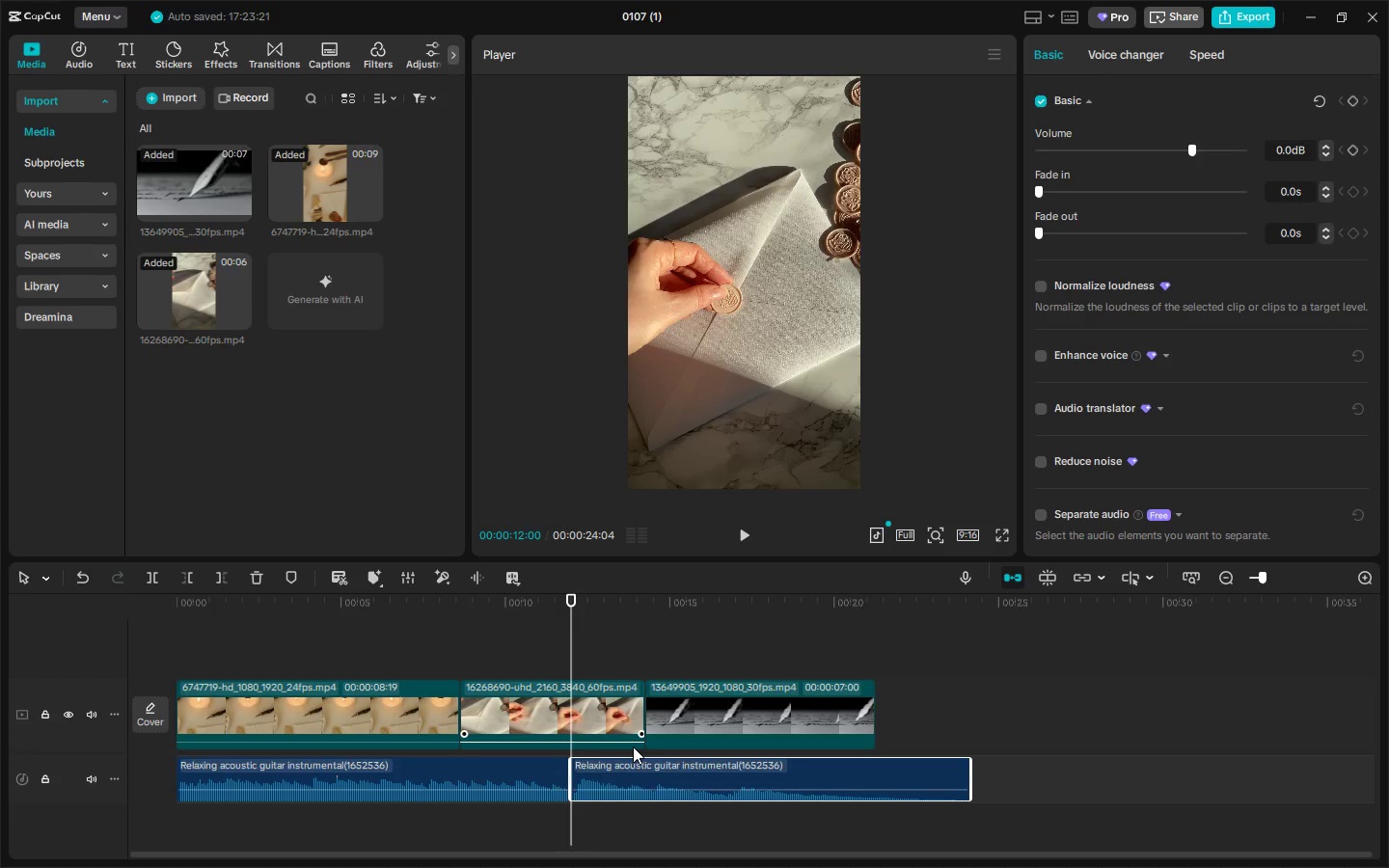 
wait(5.48)
 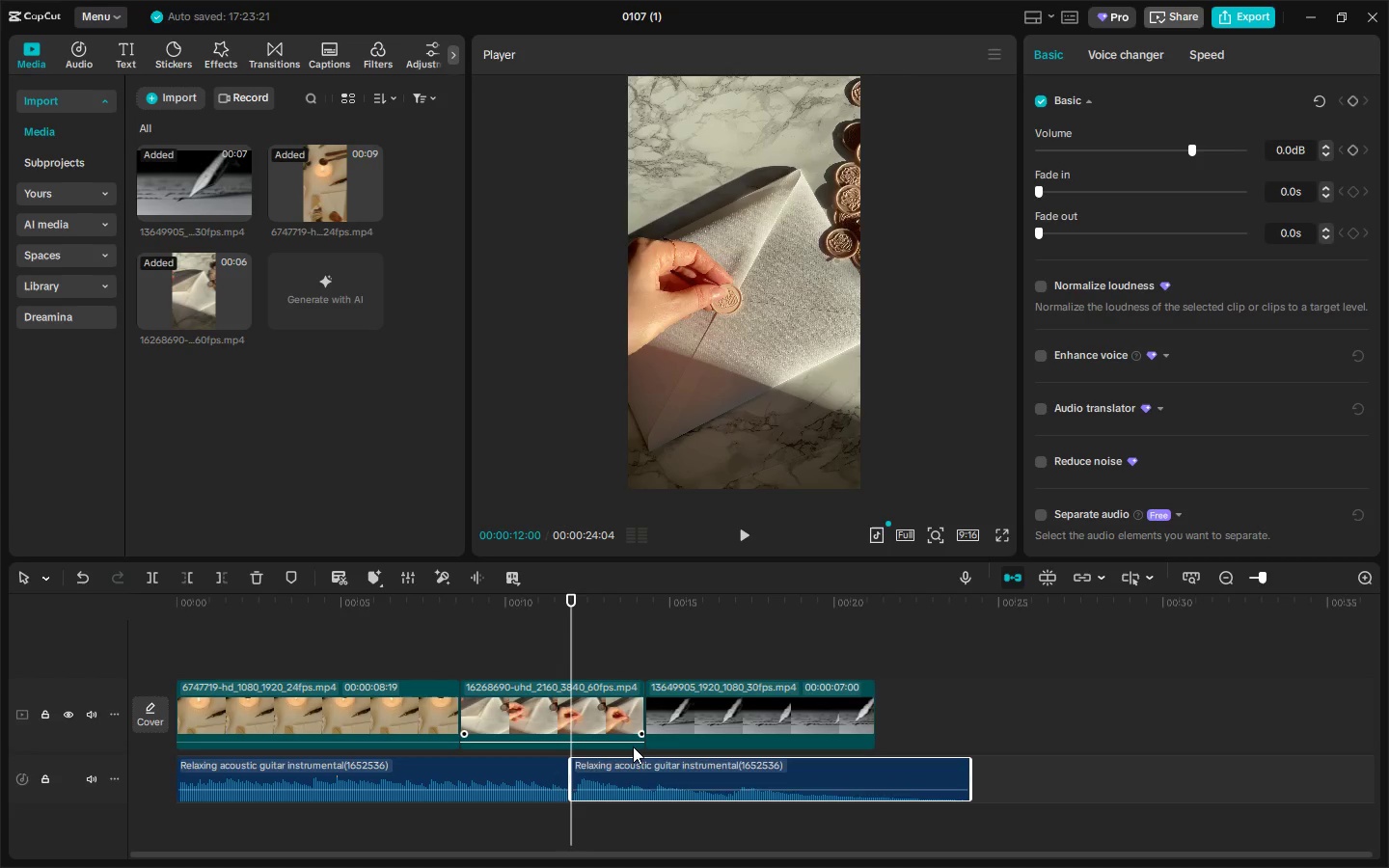 
left_click([688, 765])
 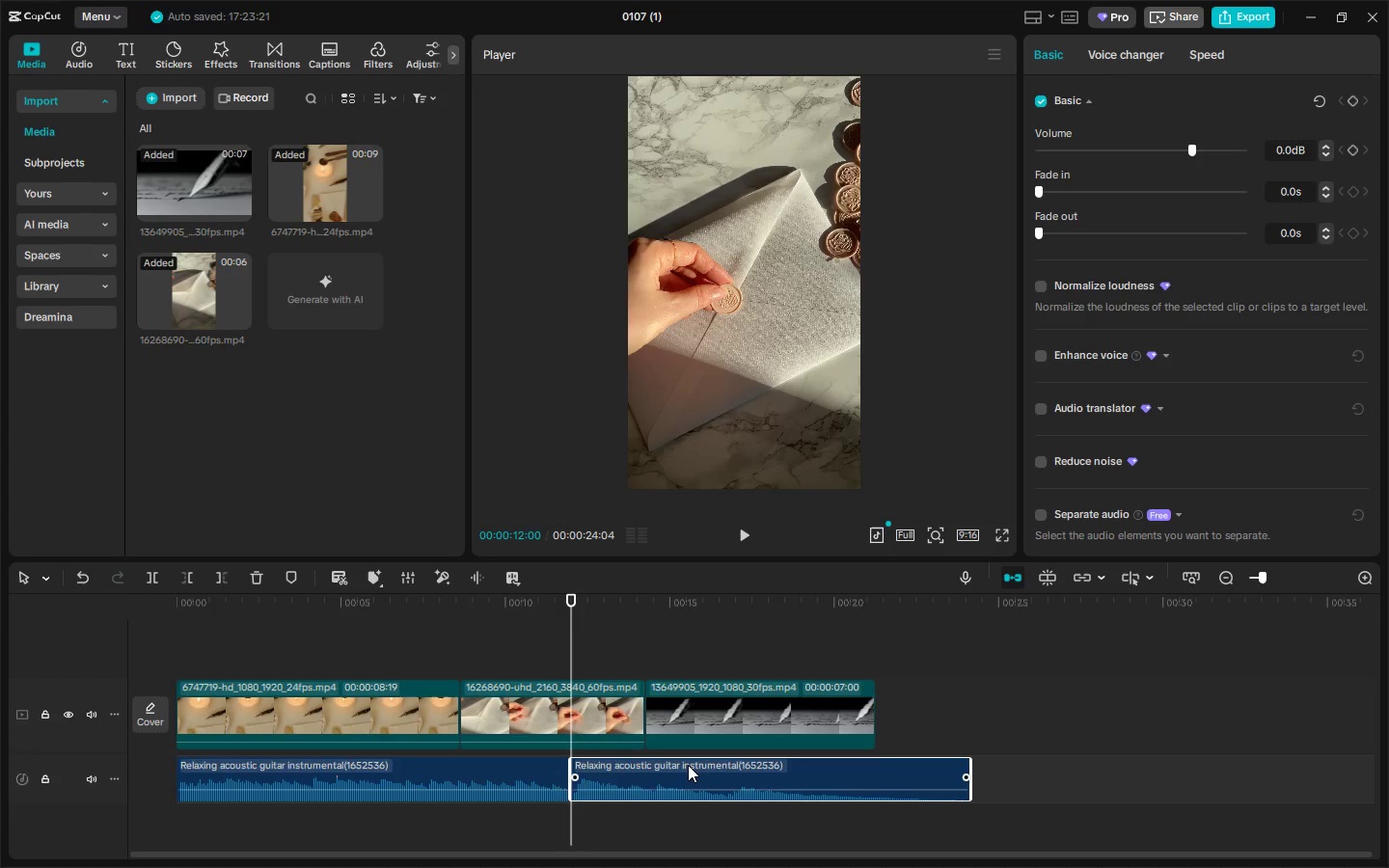 
key(Delete)
 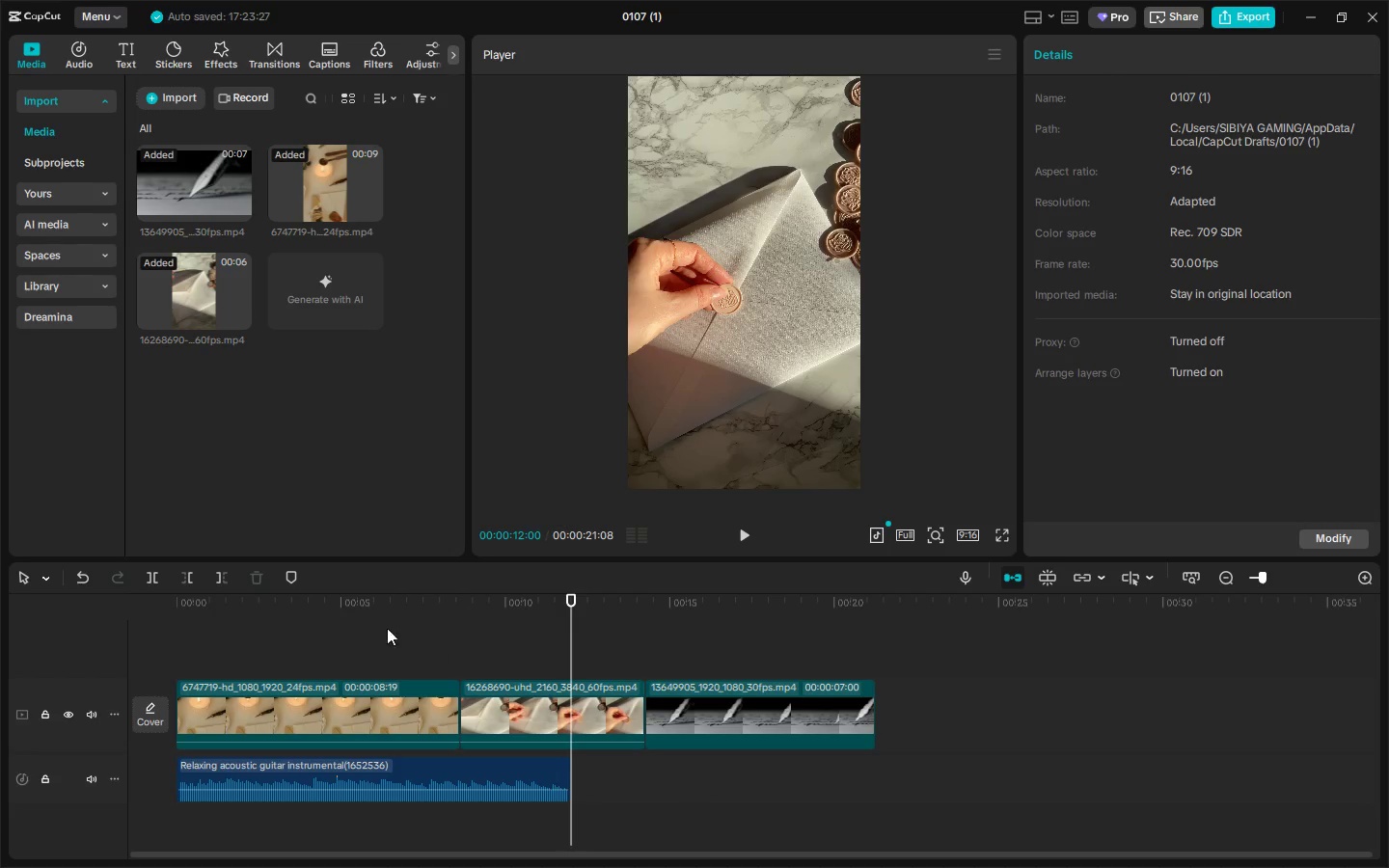 
left_click_drag(start_coordinate=[351, 616], to_coordinate=[74, 606])
 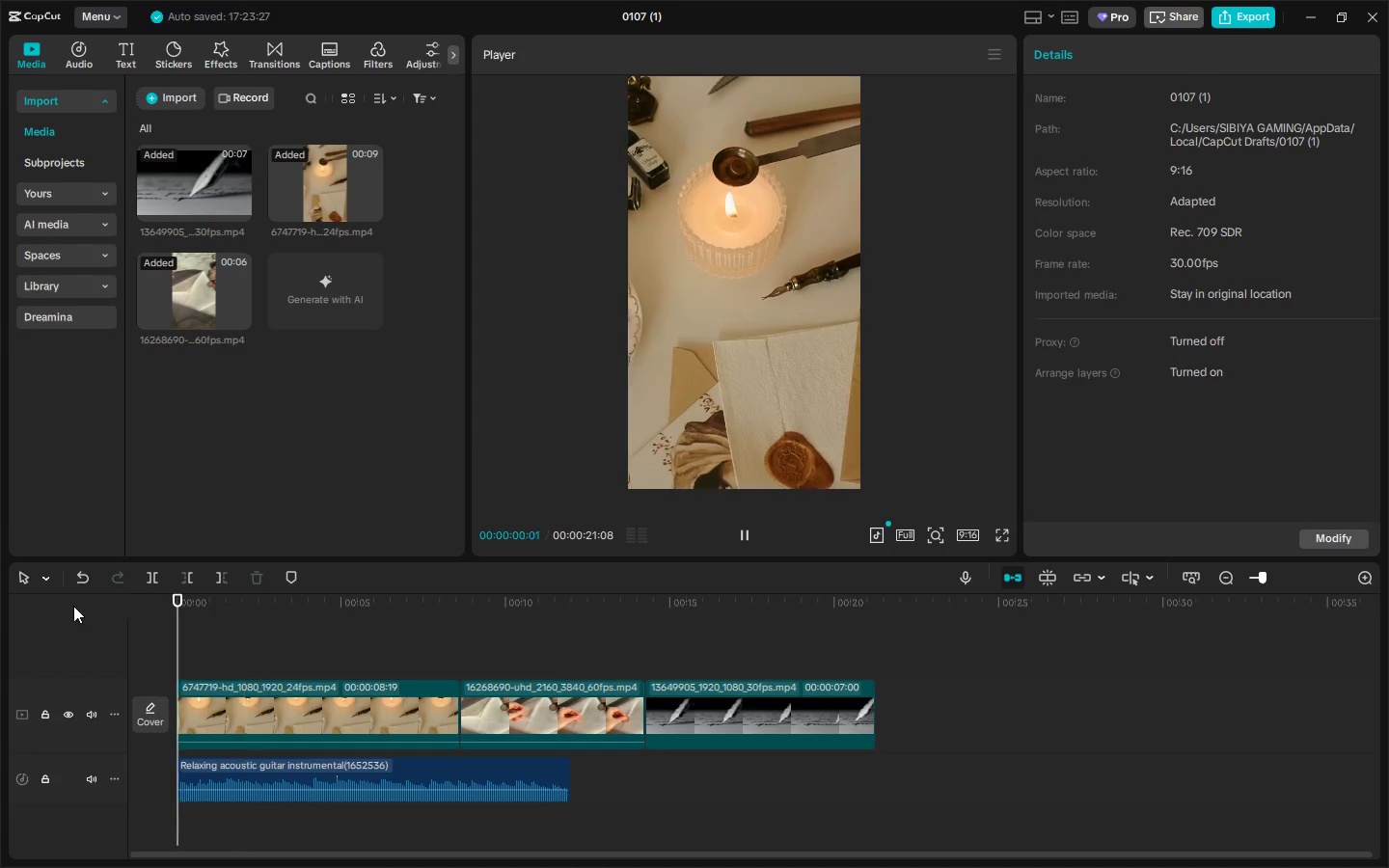 
key(Space)
 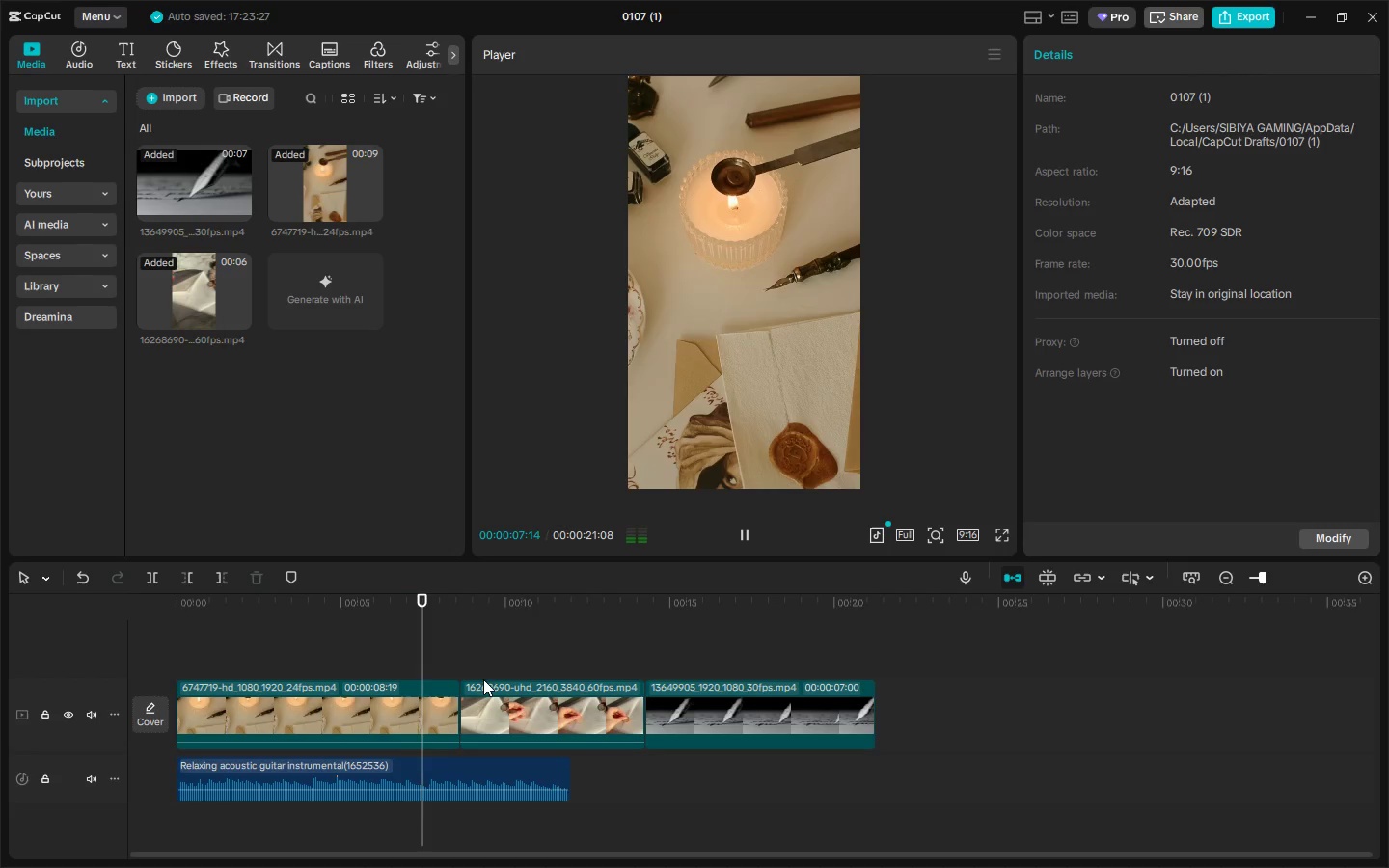 
wait(12.47)
 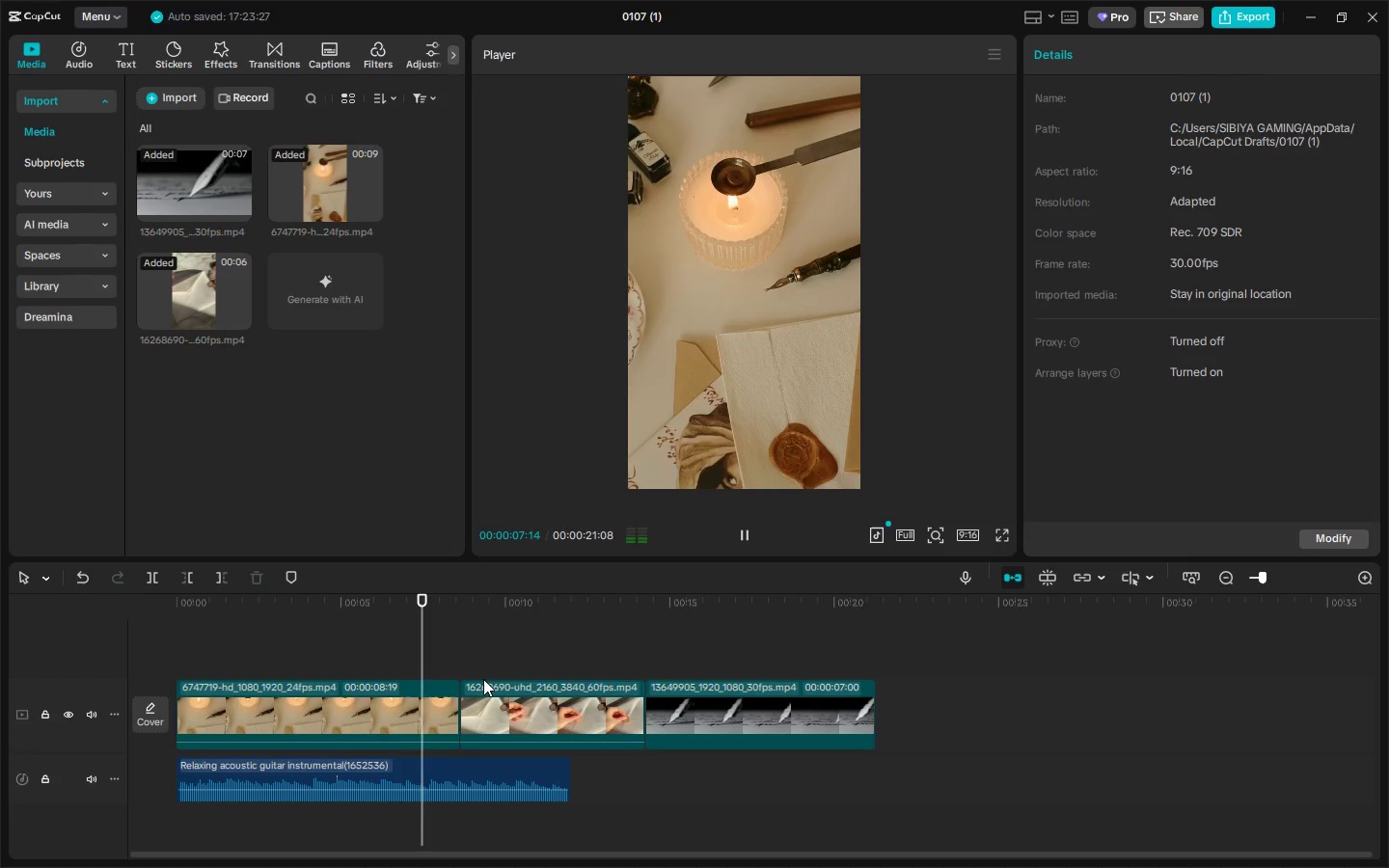 
key(Space)
 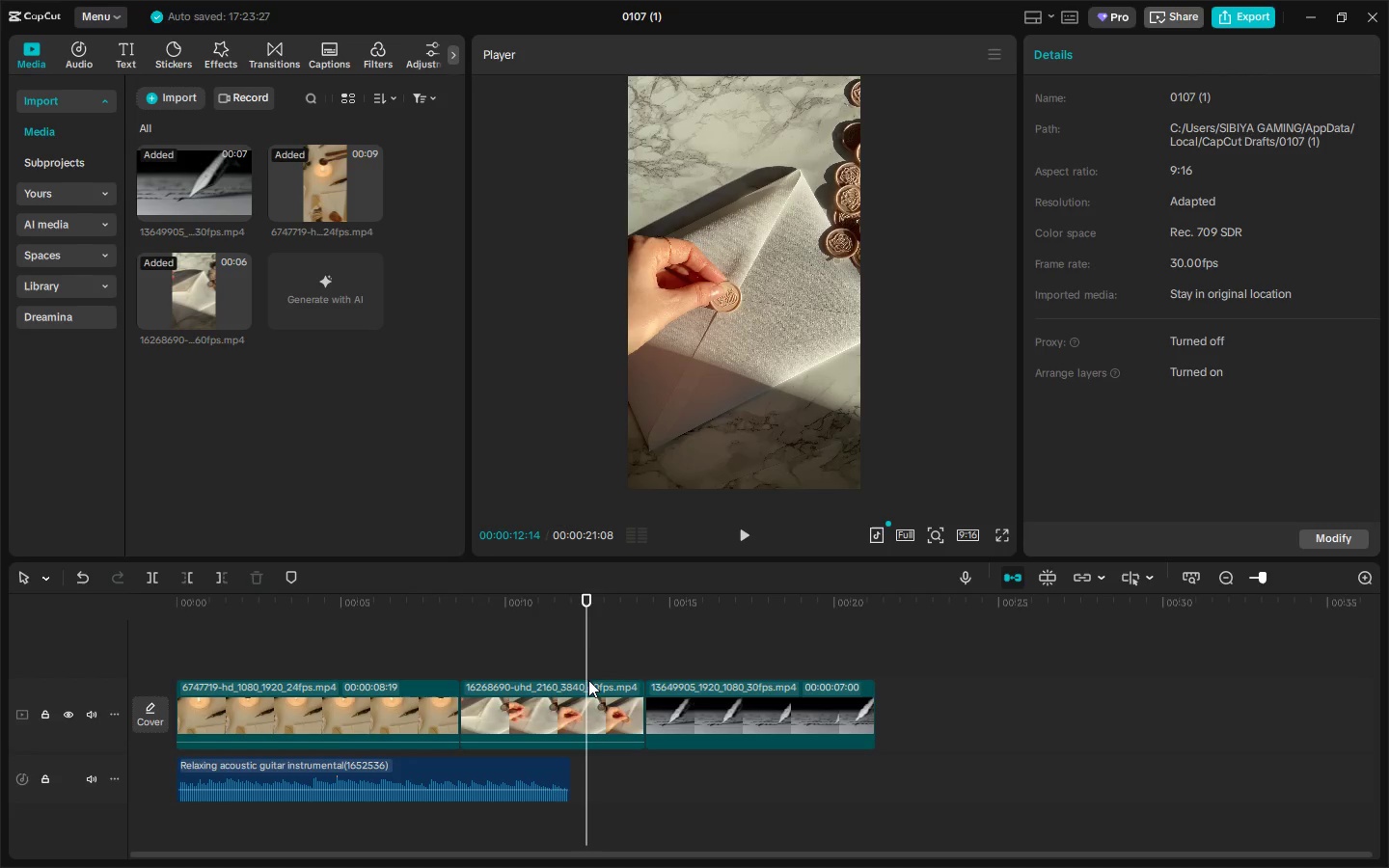 
key(Space)
 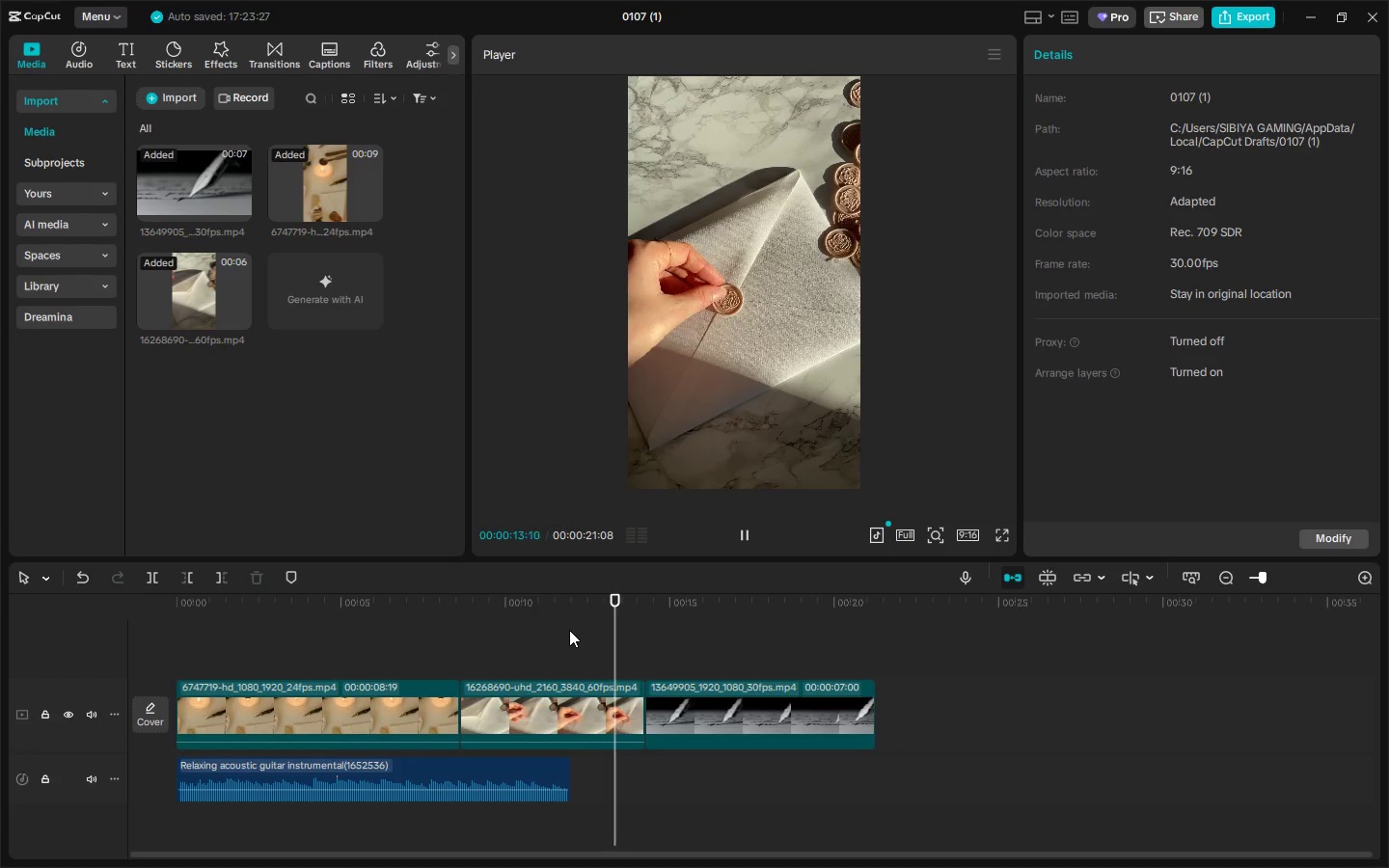 
left_click([554, 602])
 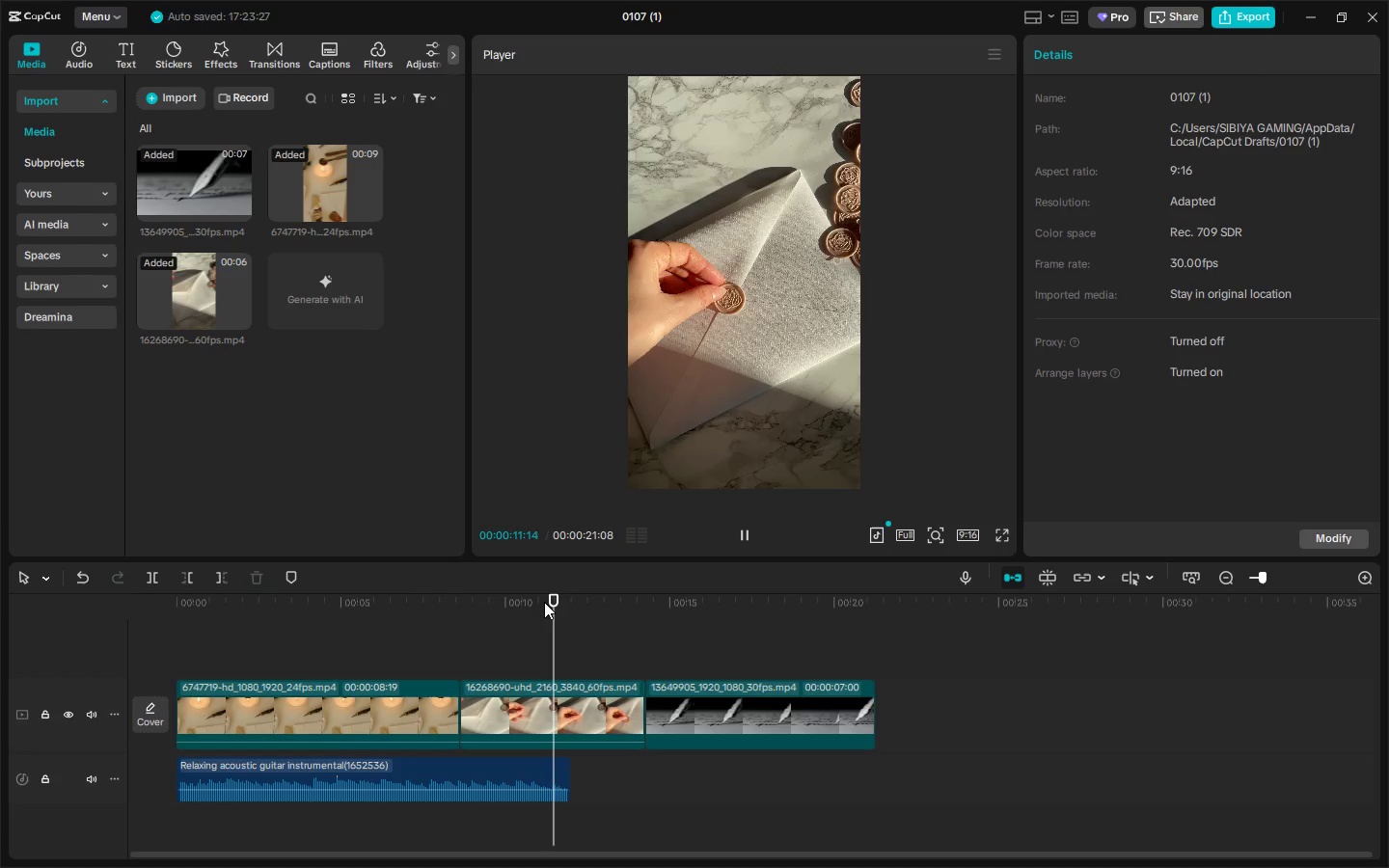 
key(Space)
 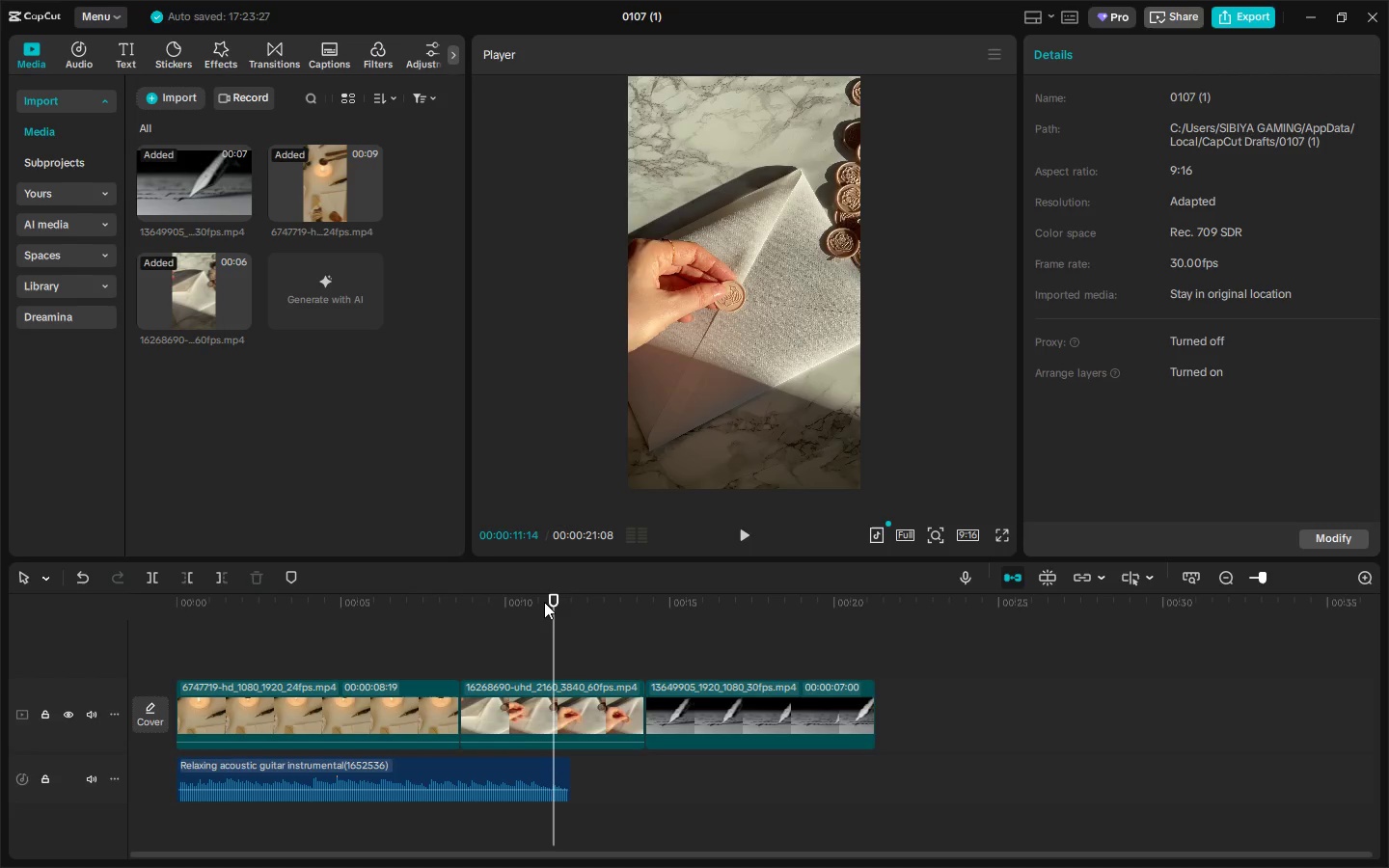 
key(Space)
 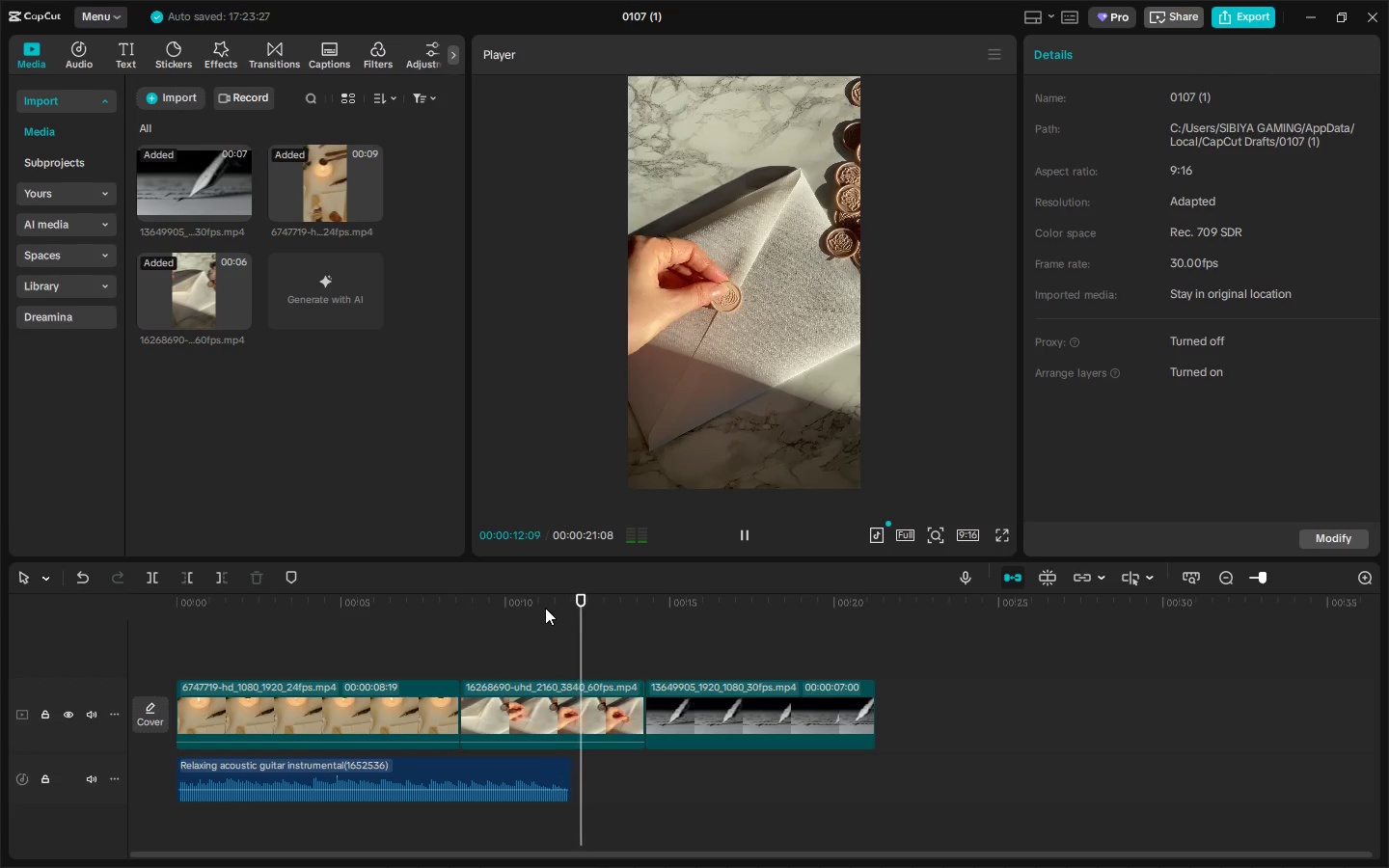 
left_click([457, 609])
 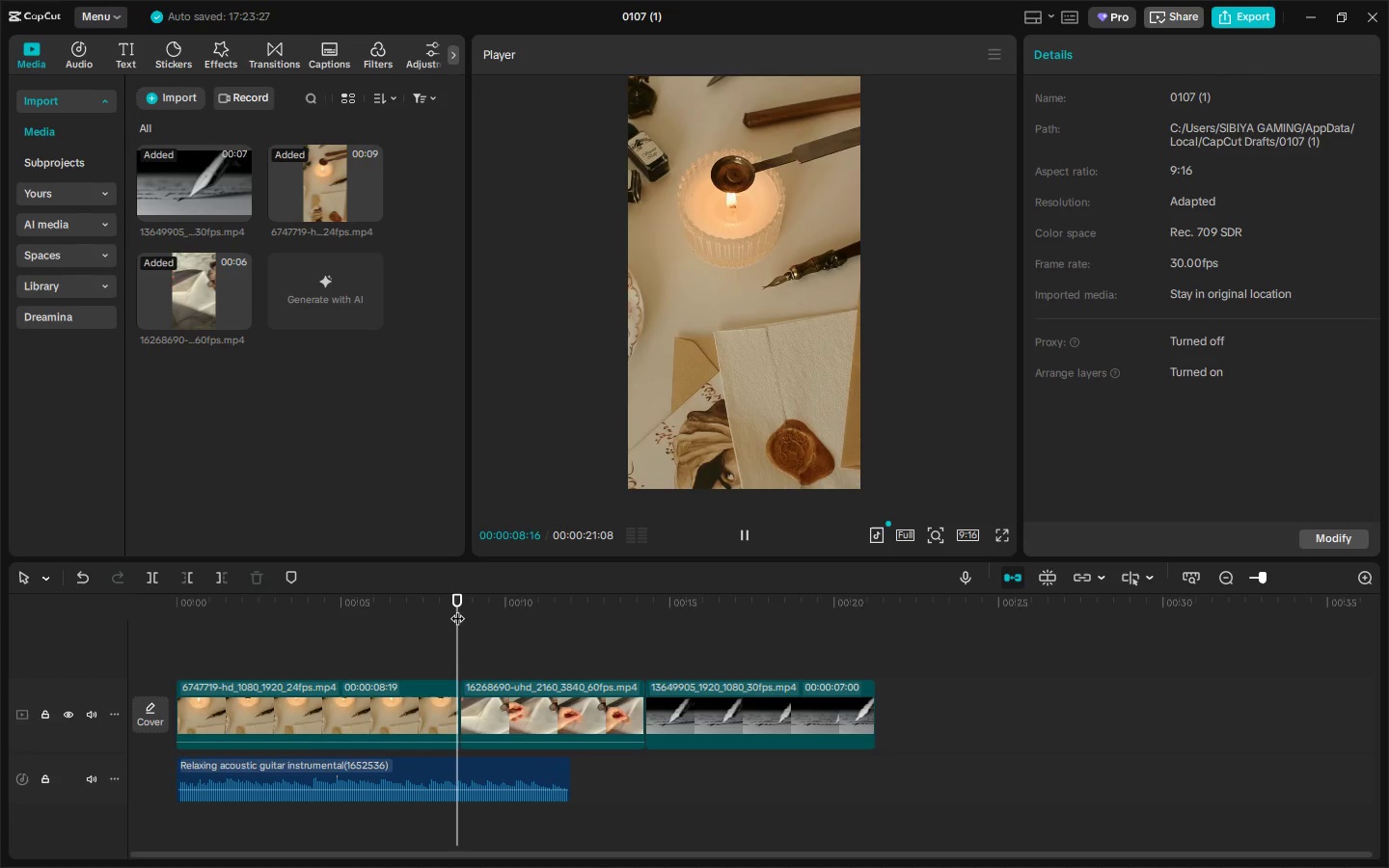 
key(Space)
 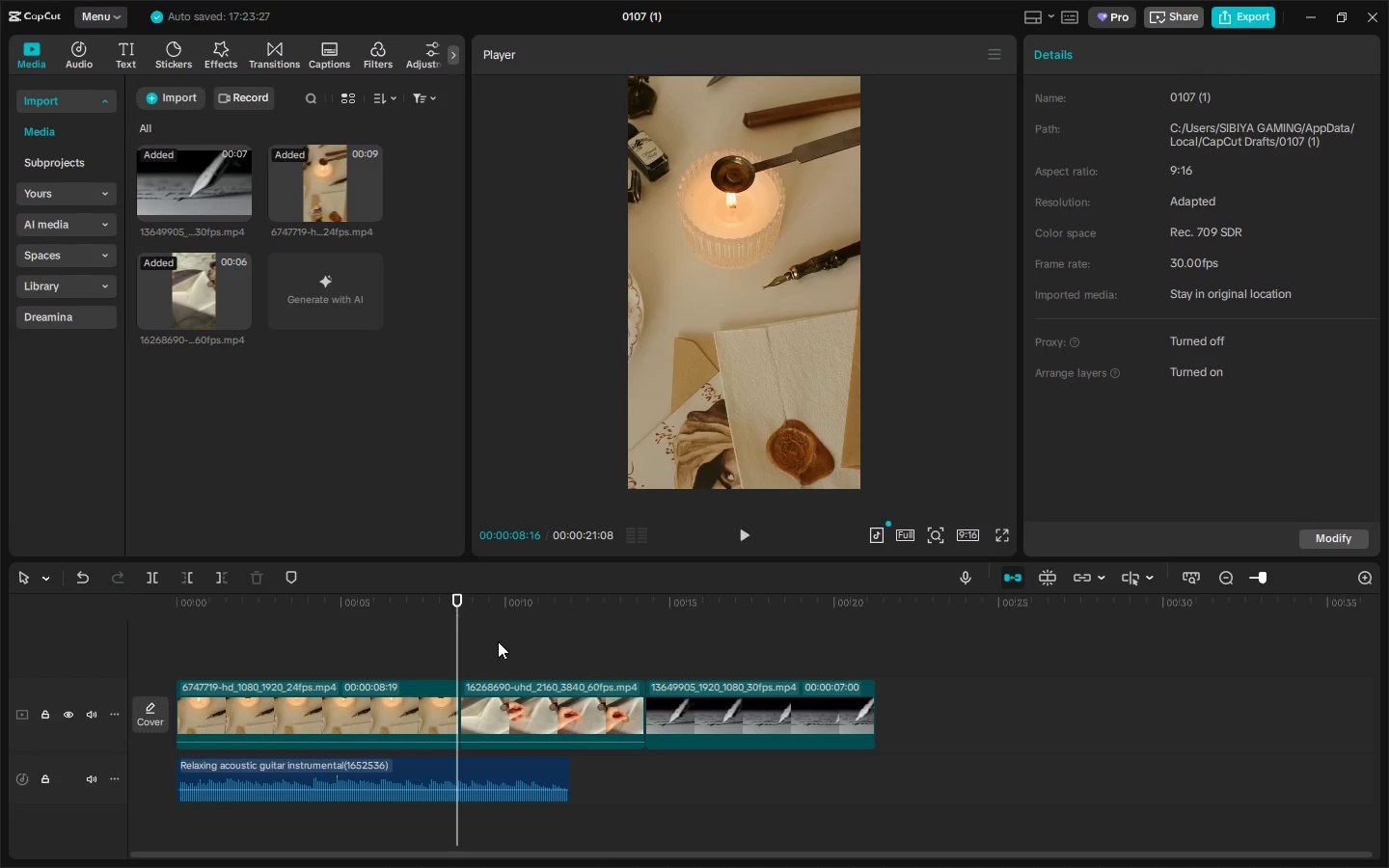 
key(Space)
 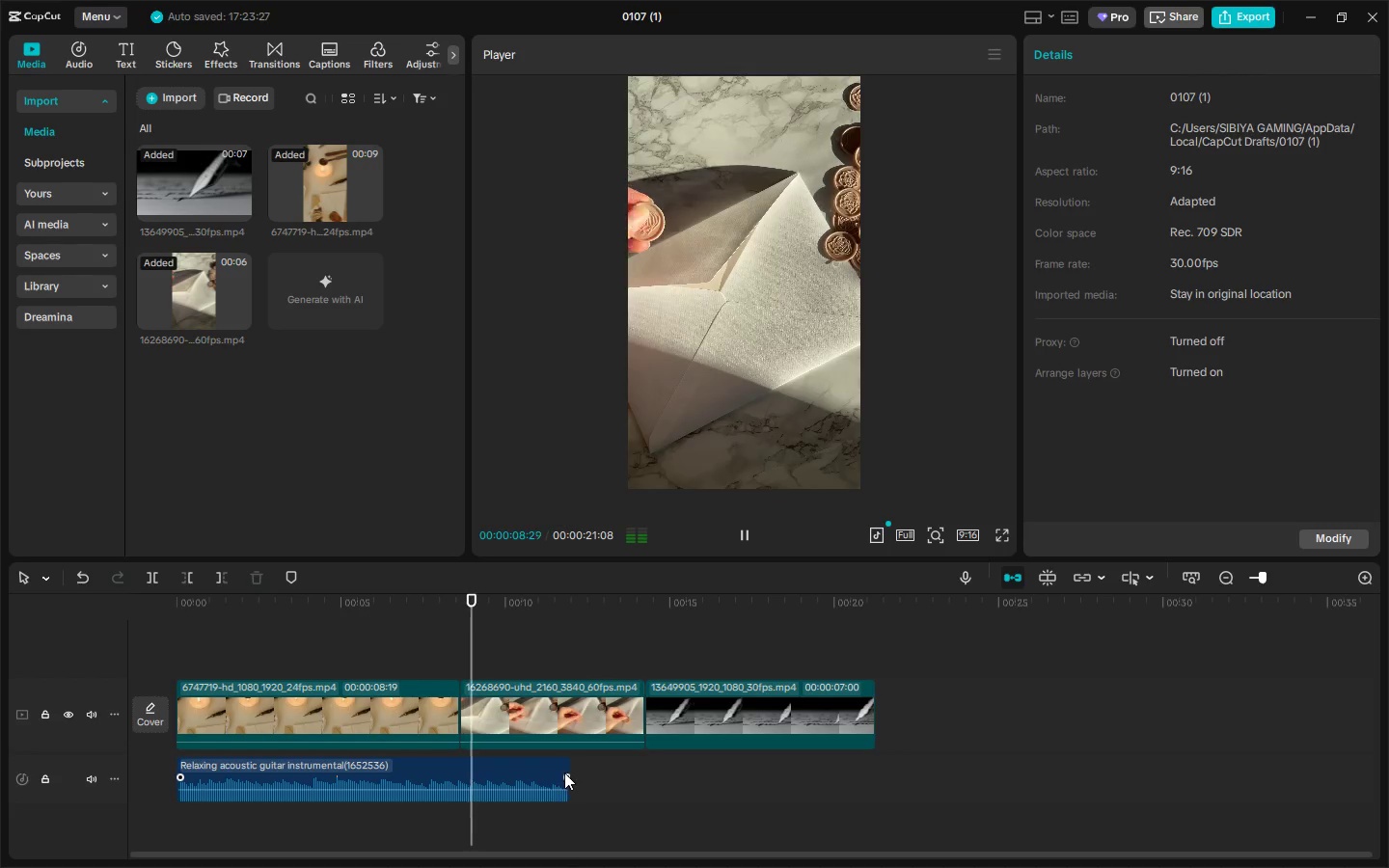 
left_click([561, 774])
 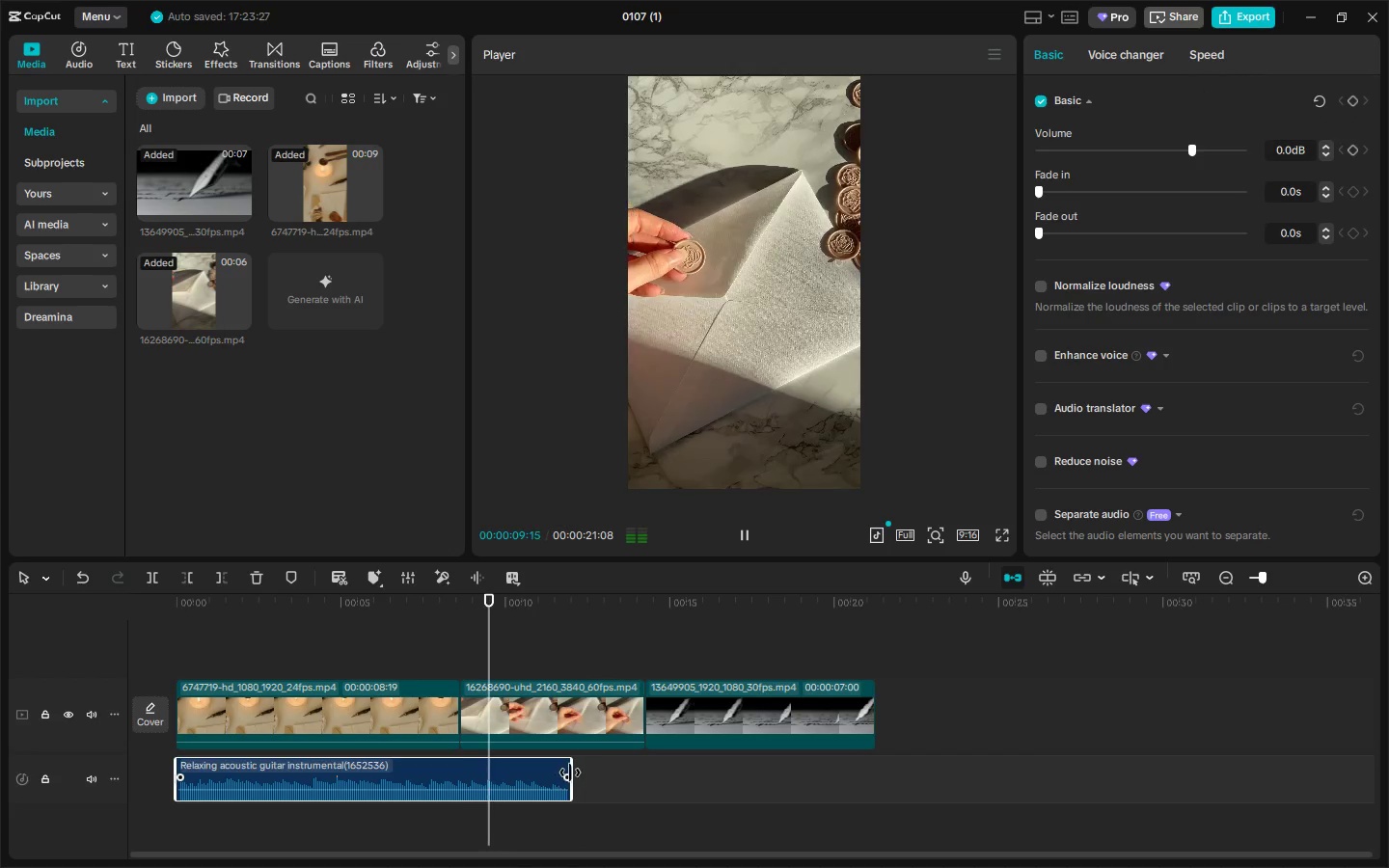 
left_click_drag(start_coordinate=[570, 773], to_coordinate=[614, 768])
 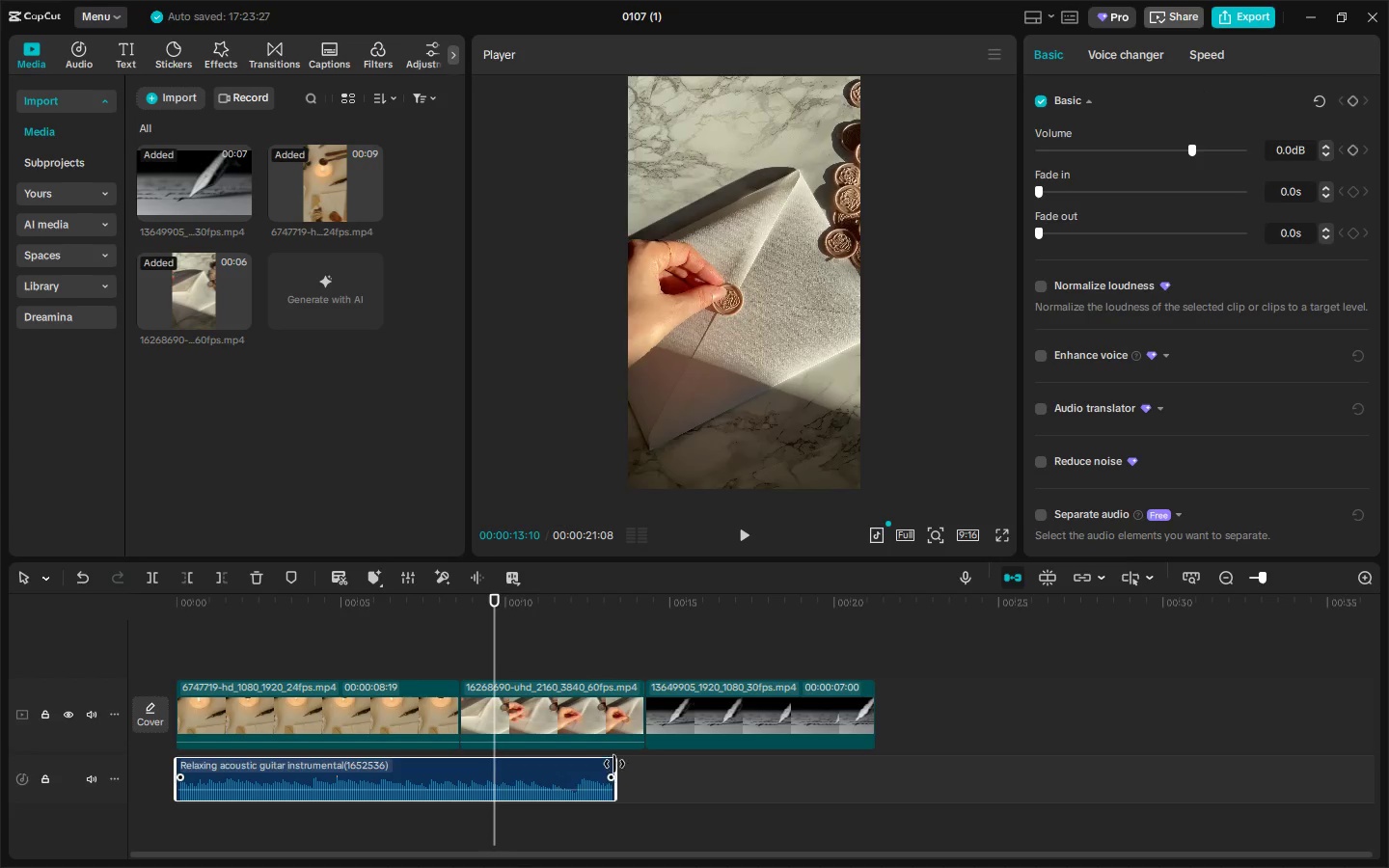 
key(Space)
 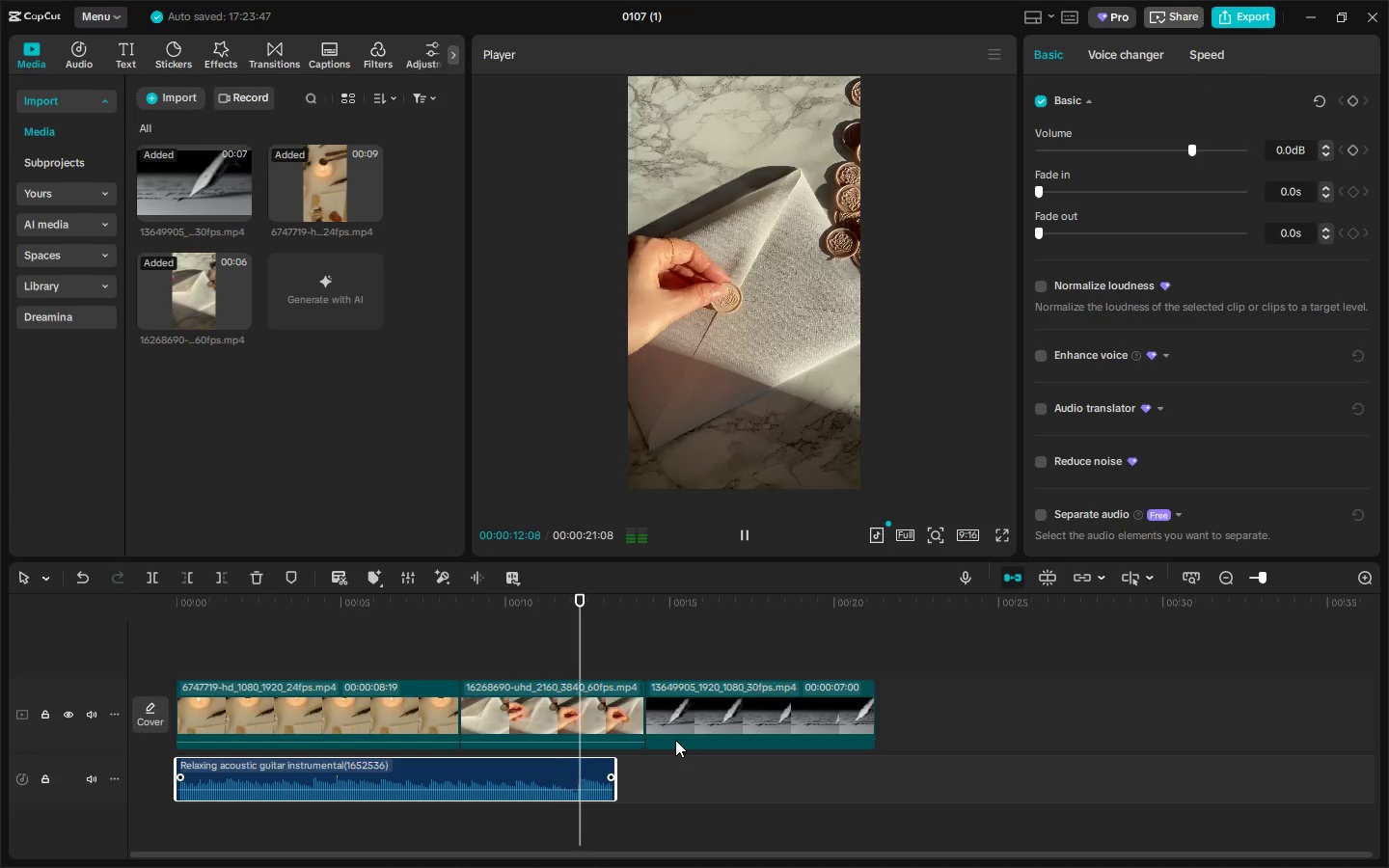 
key(Space)
 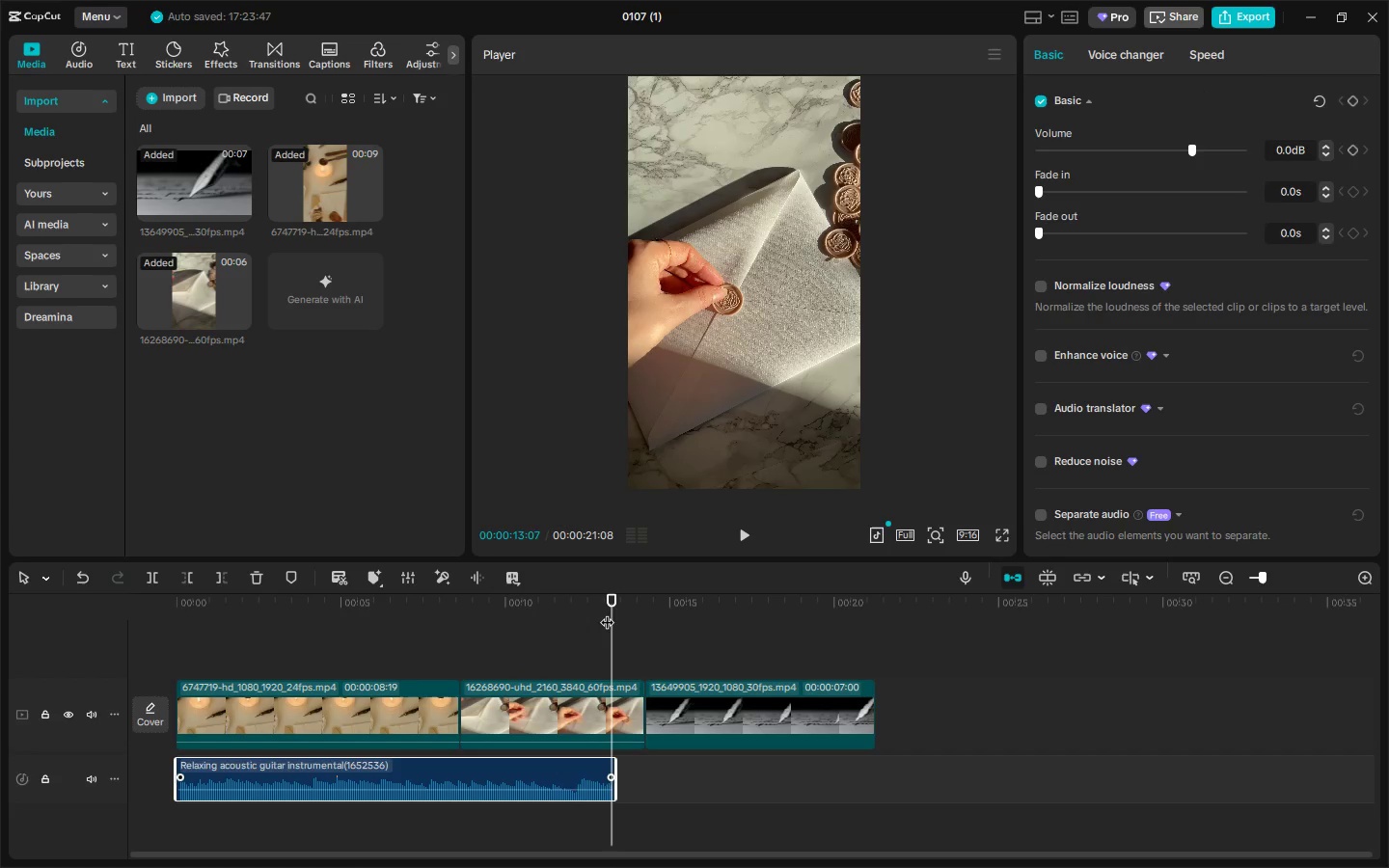 
left_click_drag(start_coordinate=[609, 594], to_coordinate=[560, 594])
 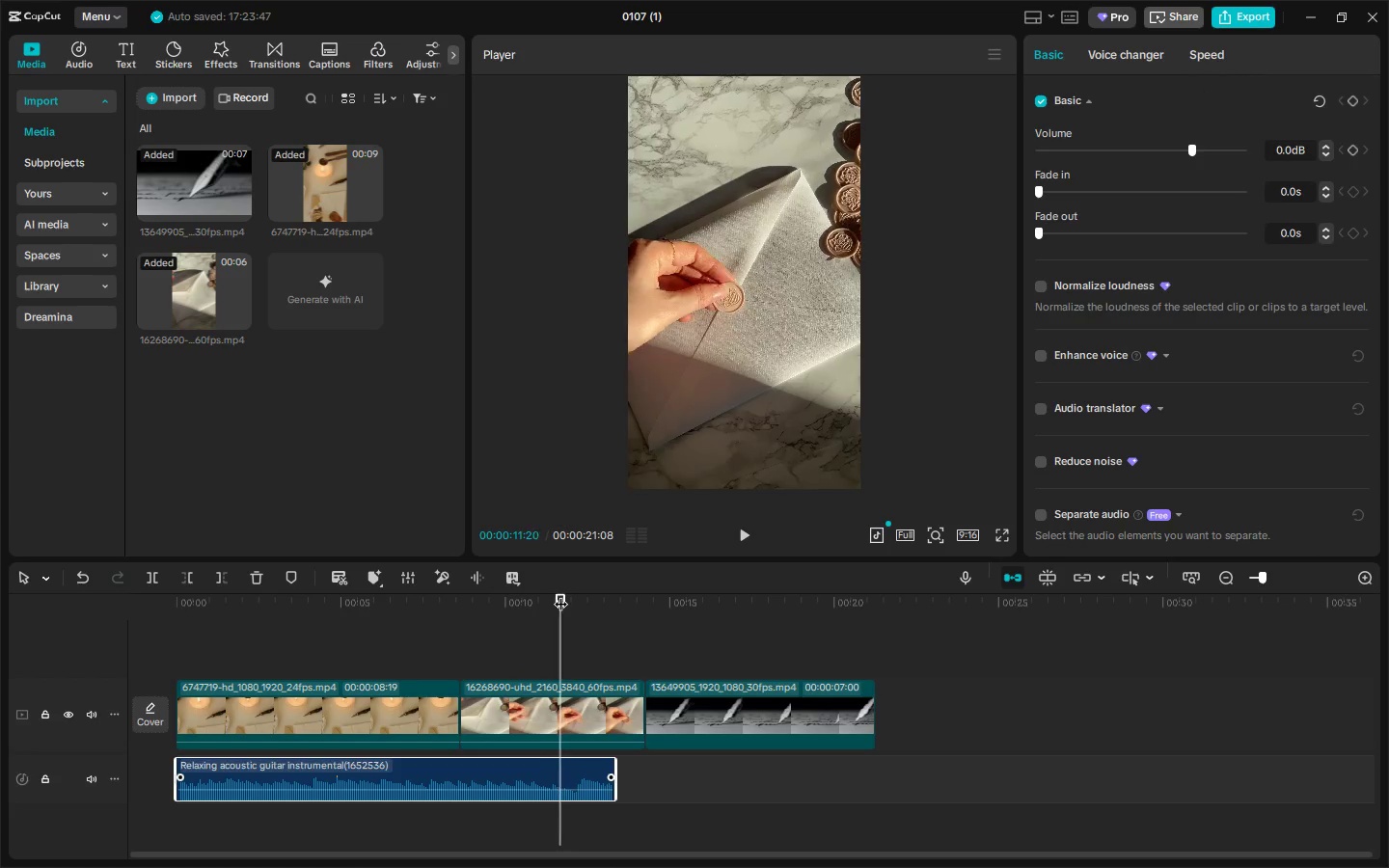 
key(Space)
 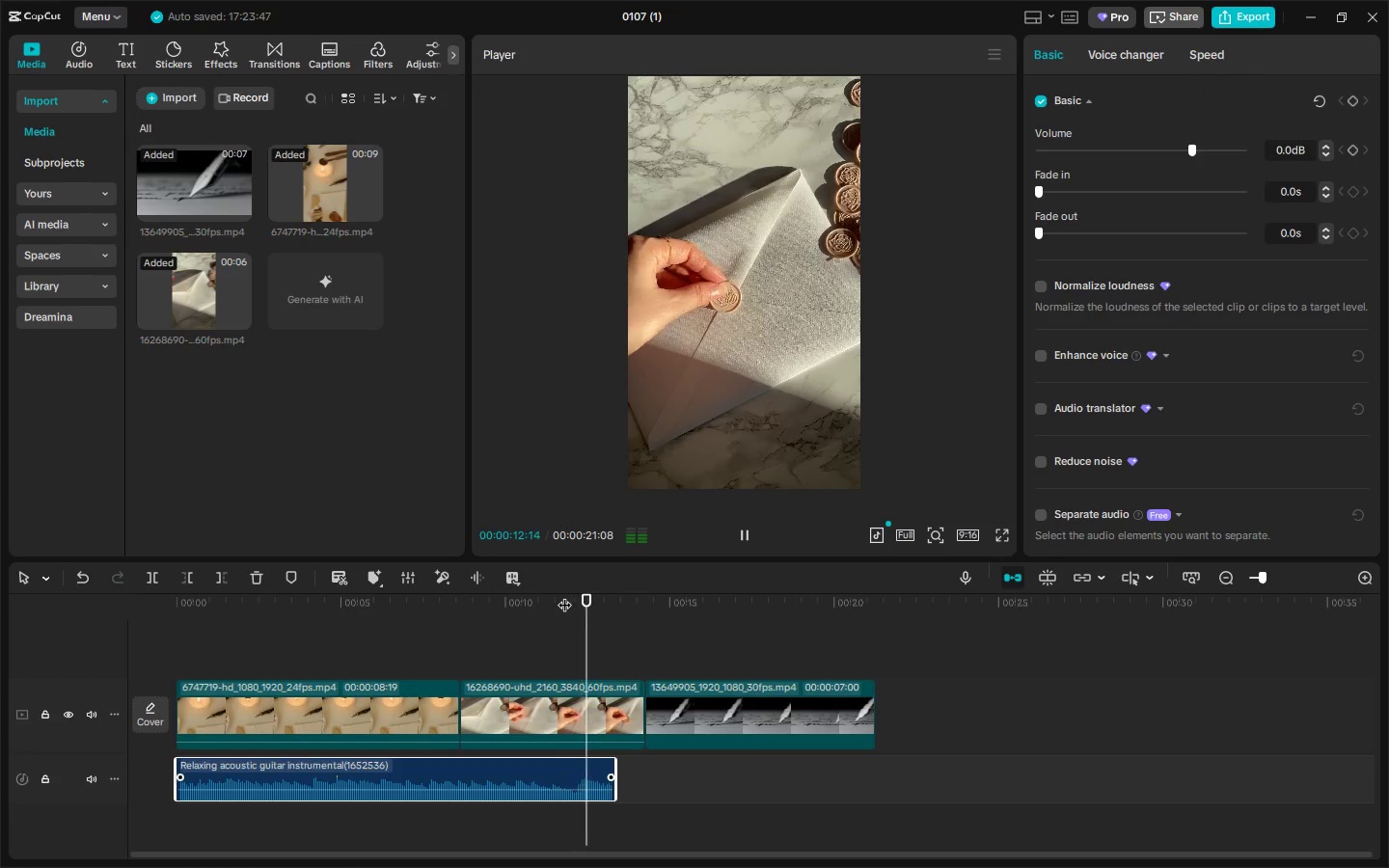 
key(Space)
 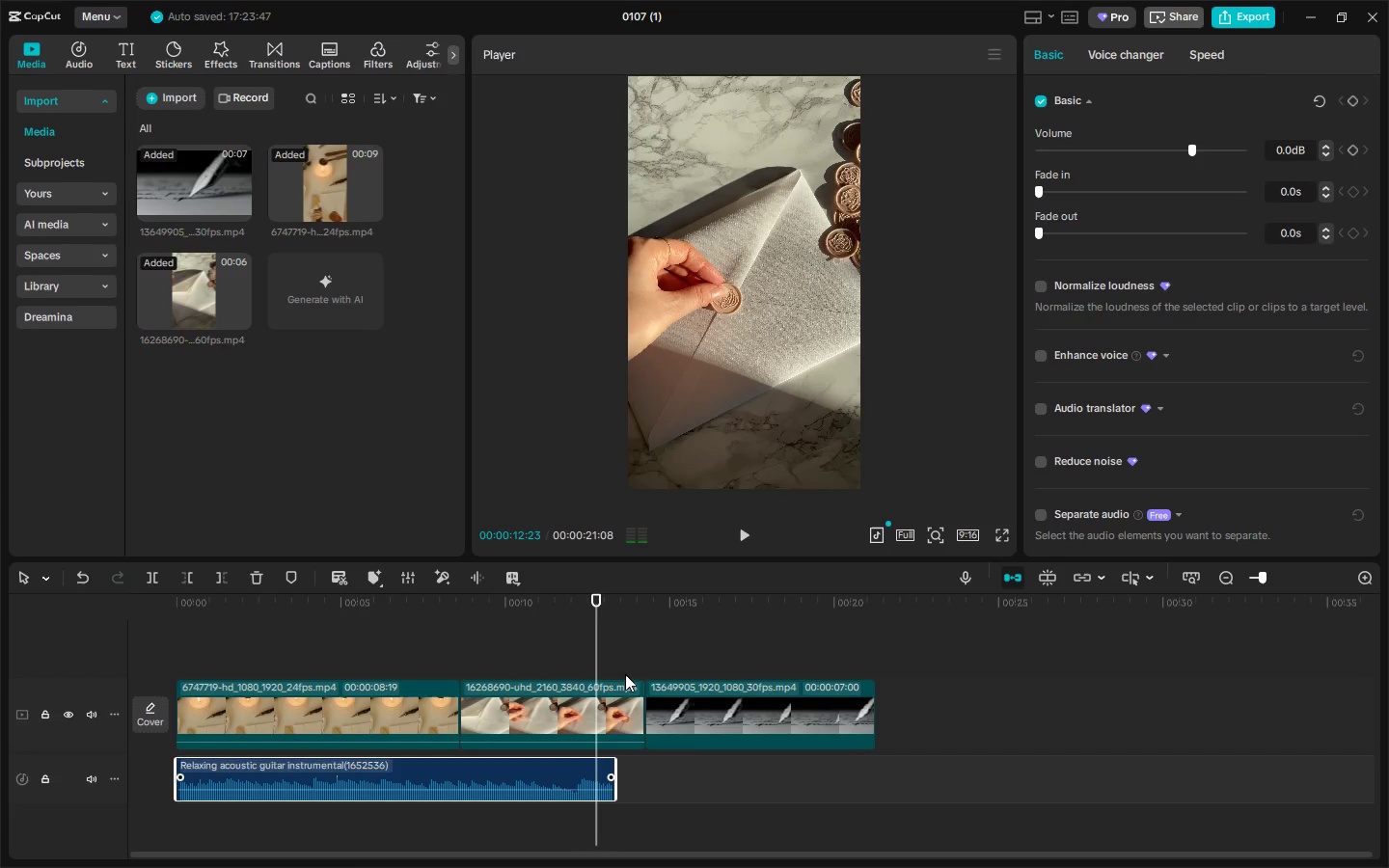 
key(Control+ControlLeft)
 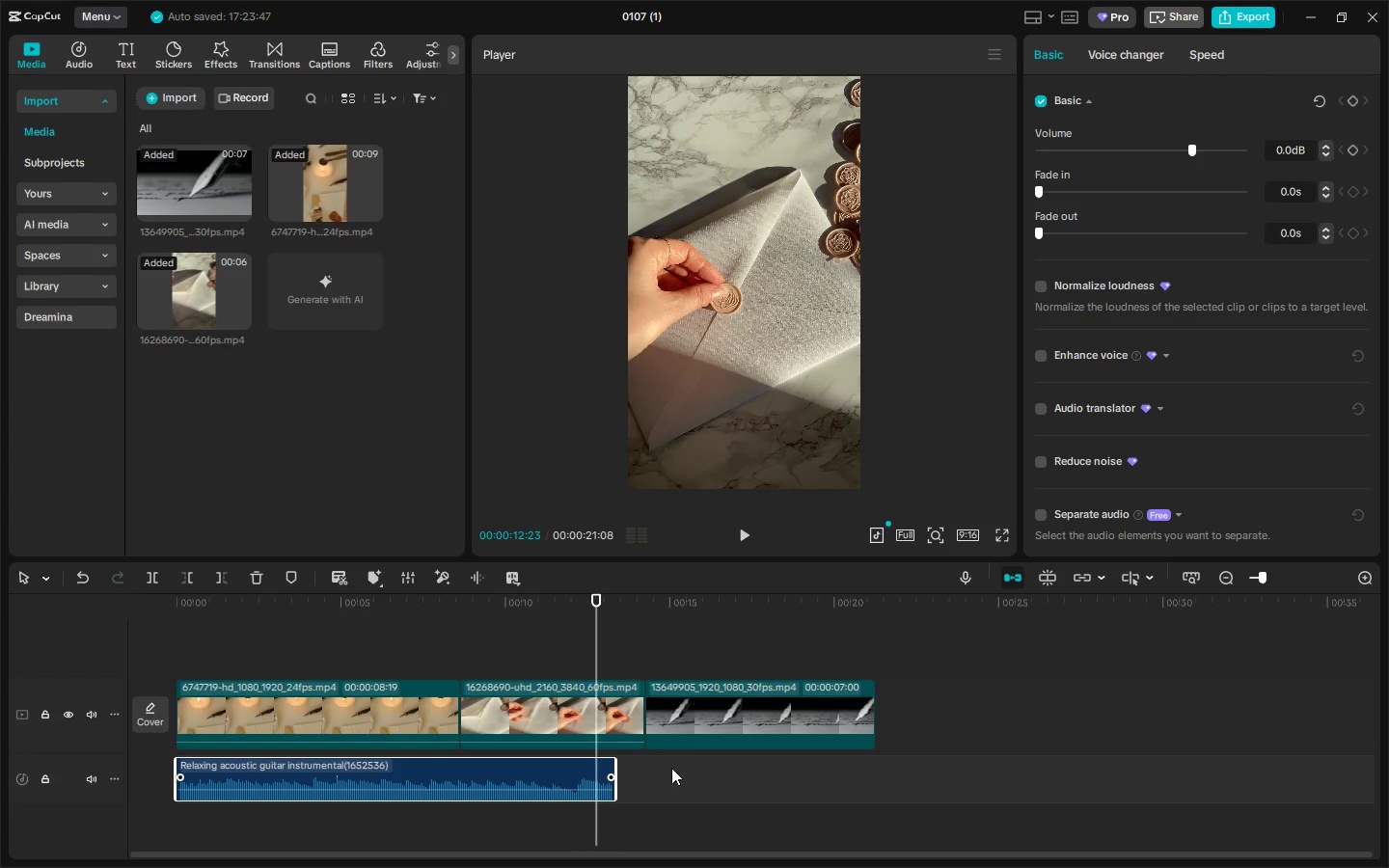 
key(Control+B)
 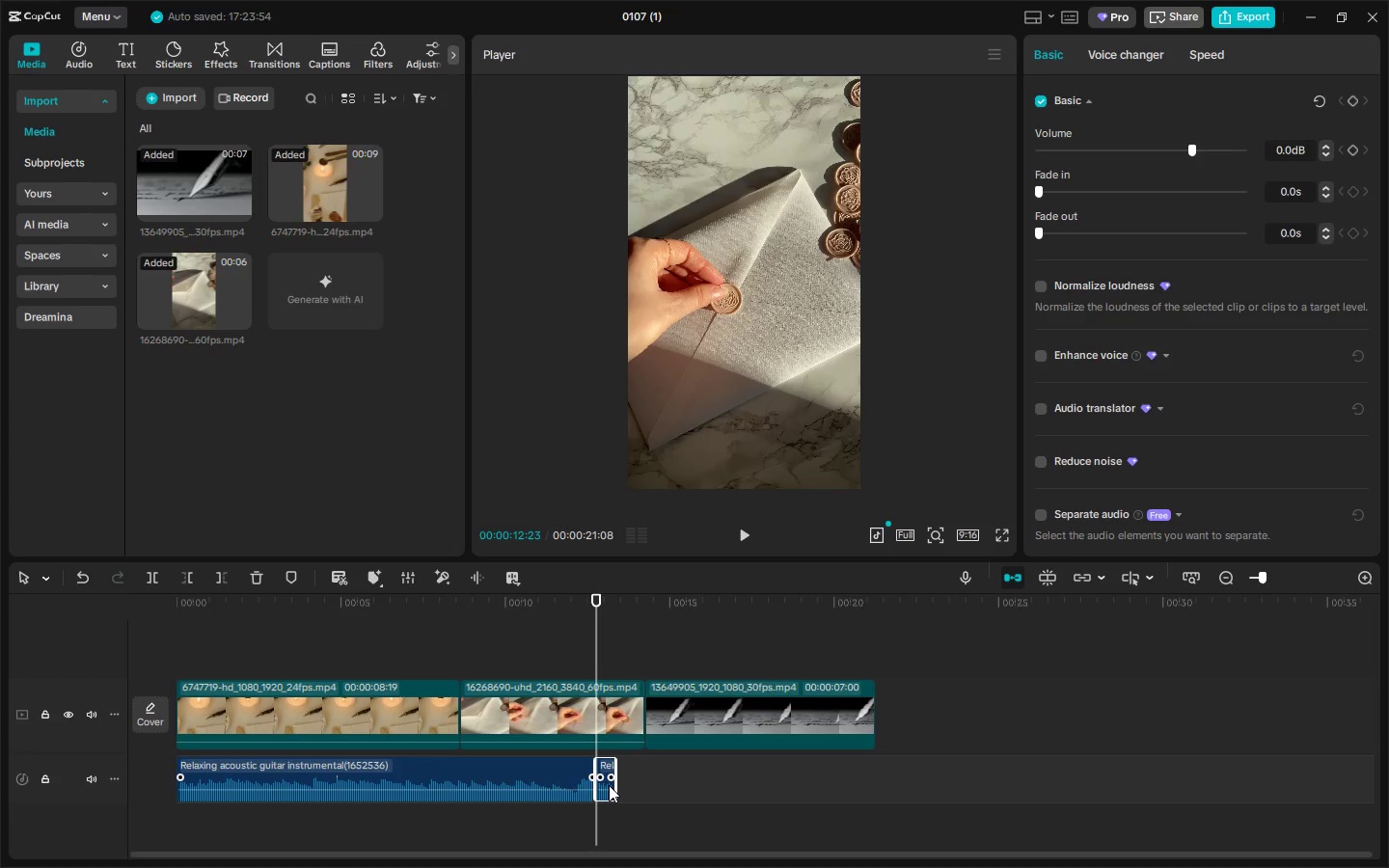 
left_click([606, 785])
 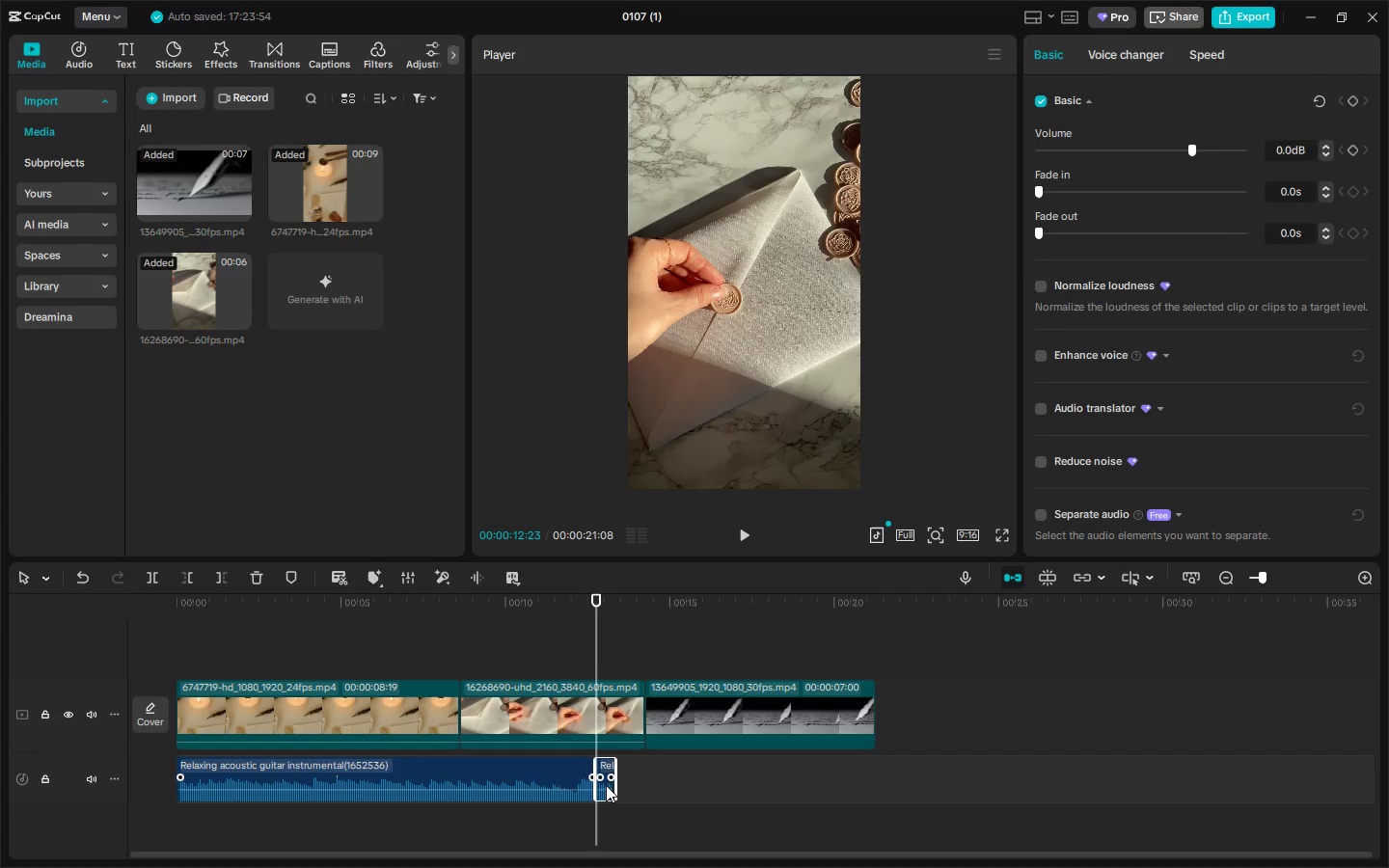 
key(Delete)
 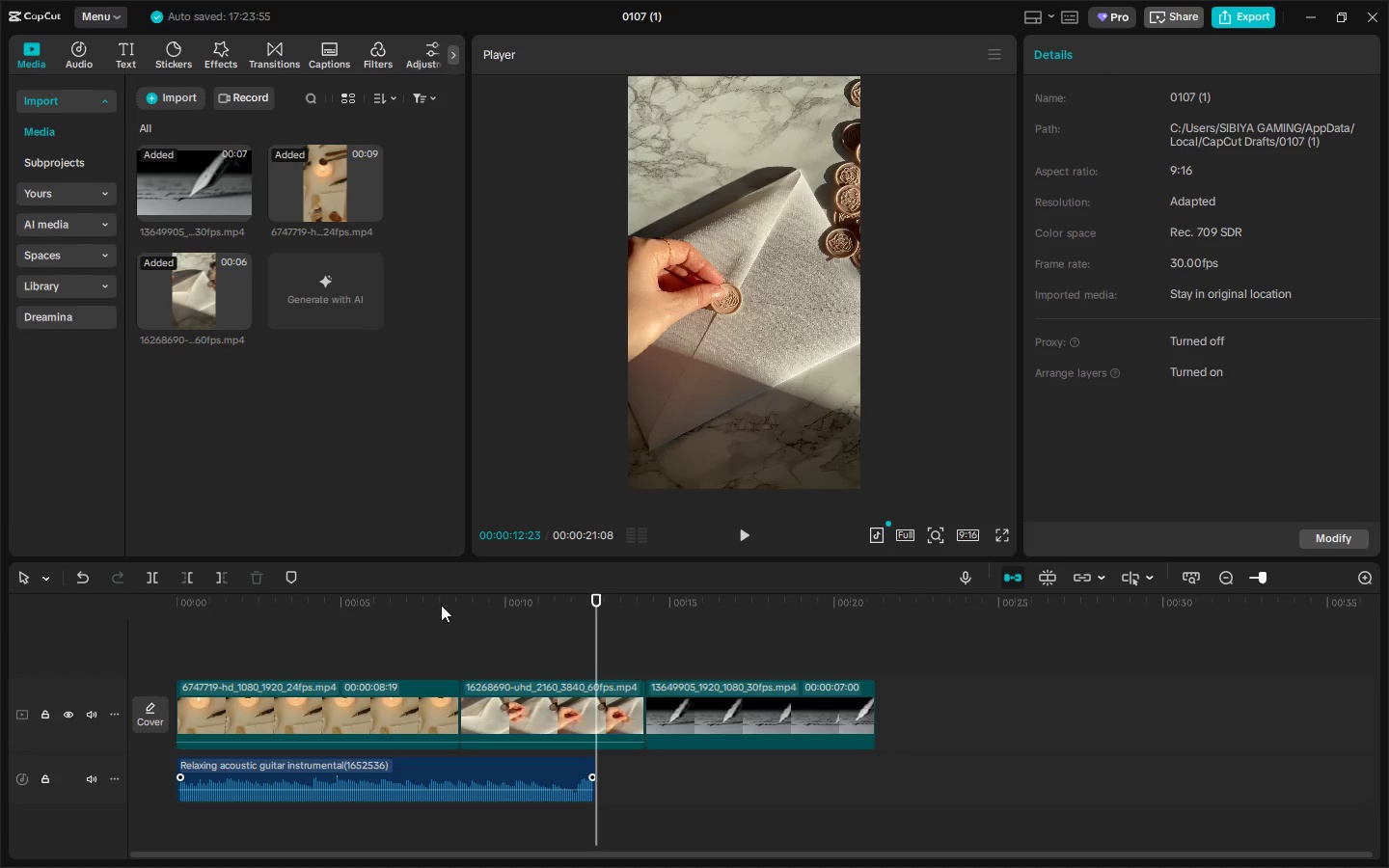 
left_click_drag(start_coordinate=[419, 602], to_coordinate=[31, 632])
 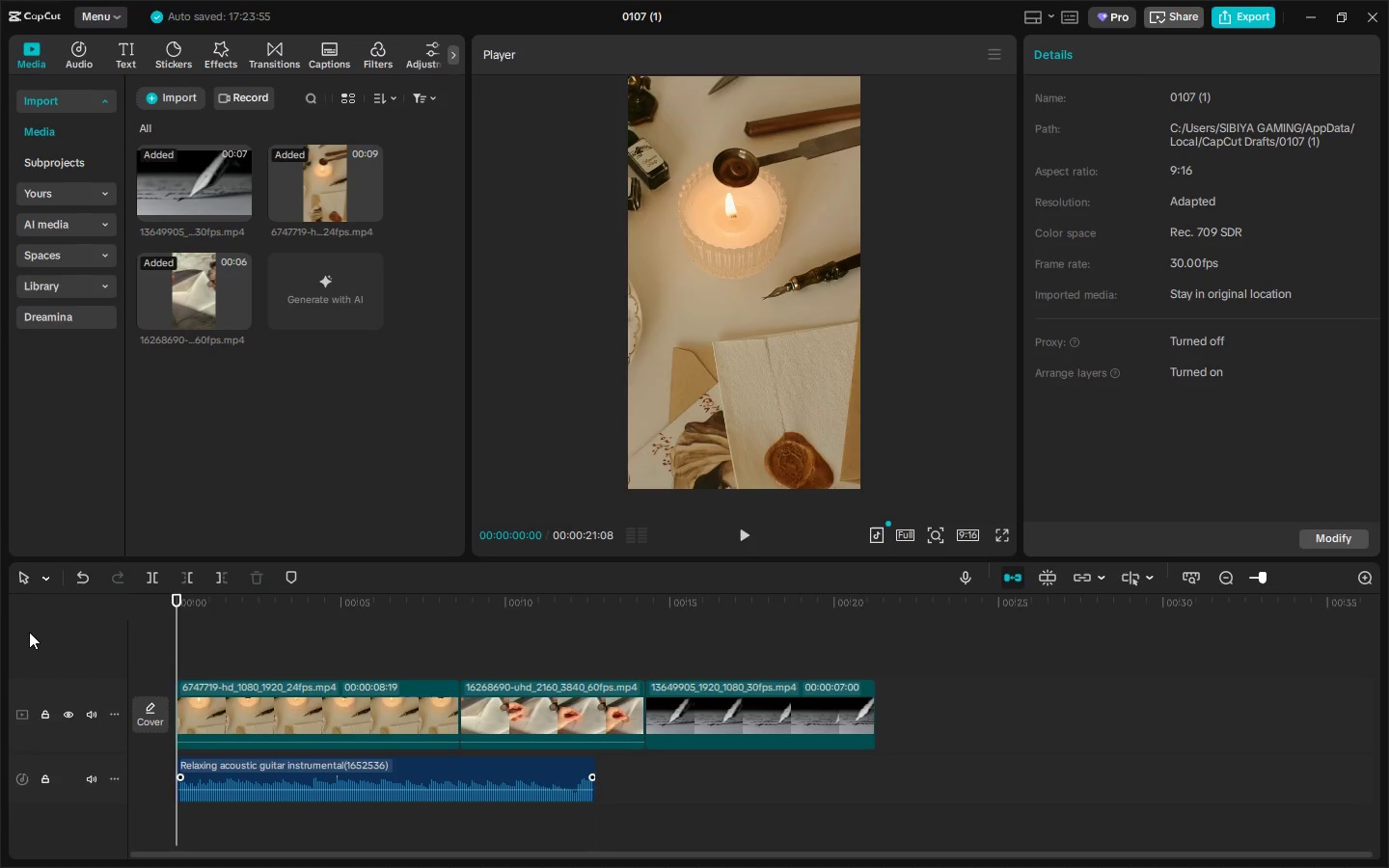 
key(Space)
 